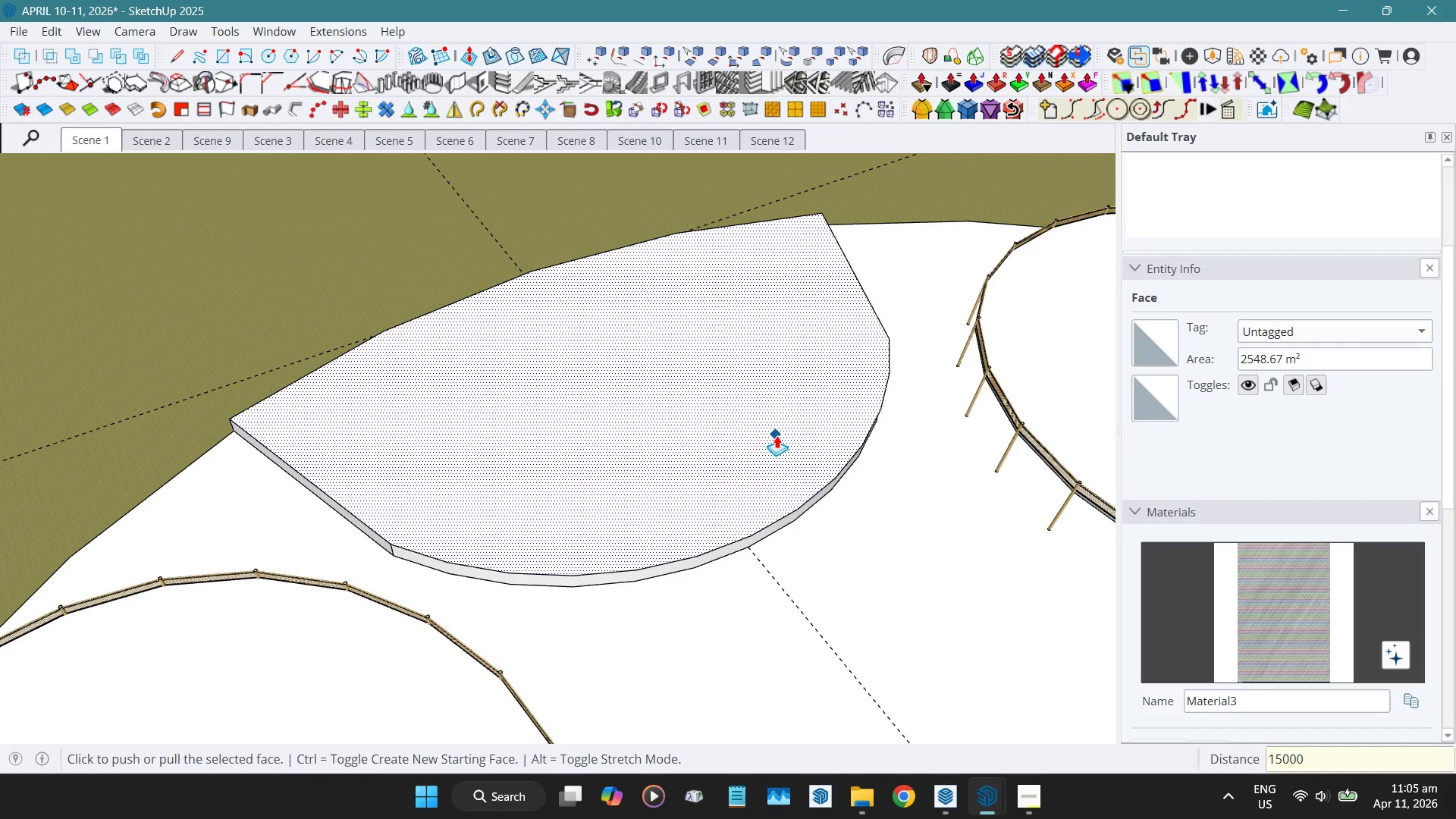 
key(Backspace)
 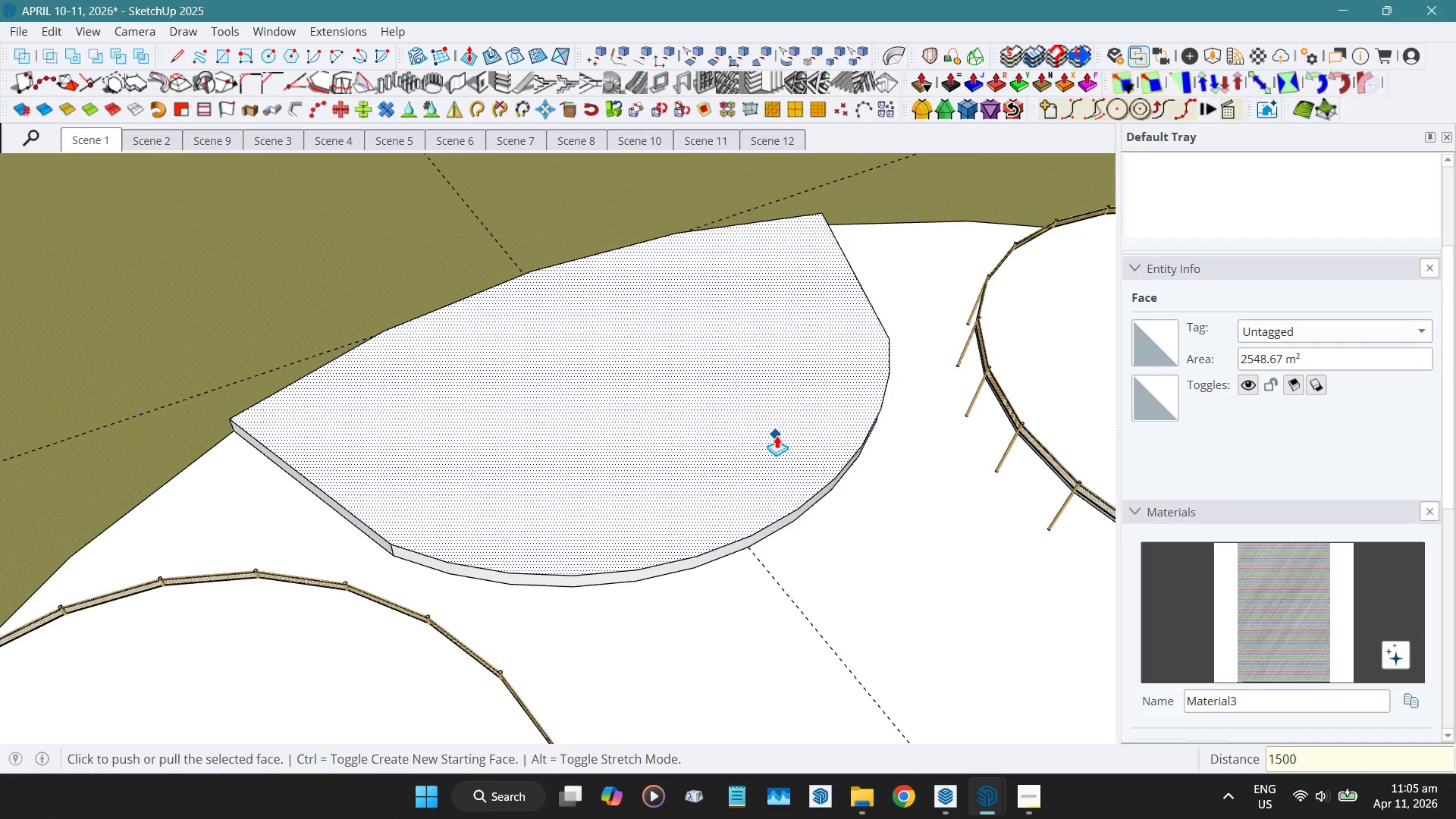 
key(NumpadEnter)
 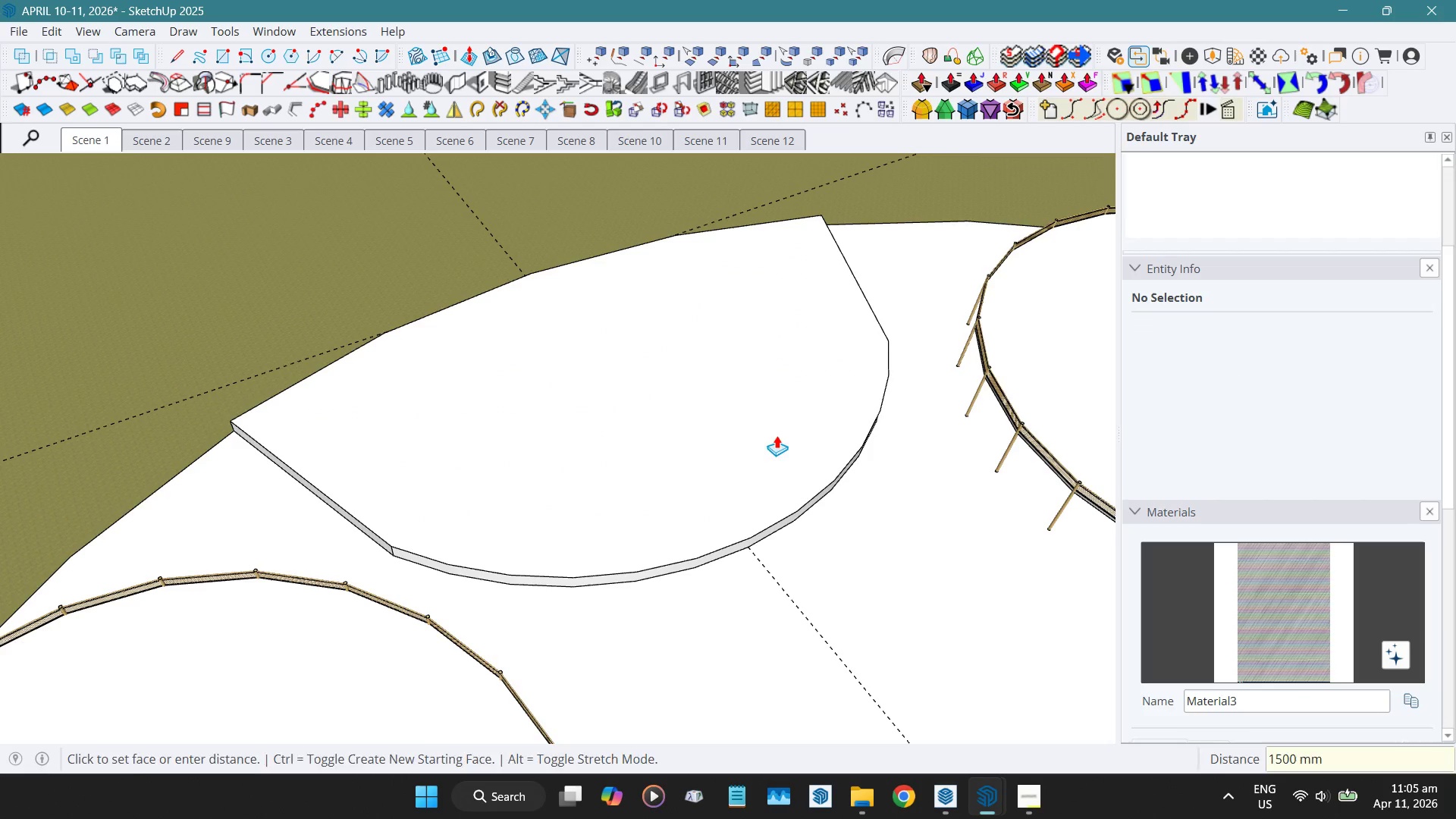 
key(Space)
 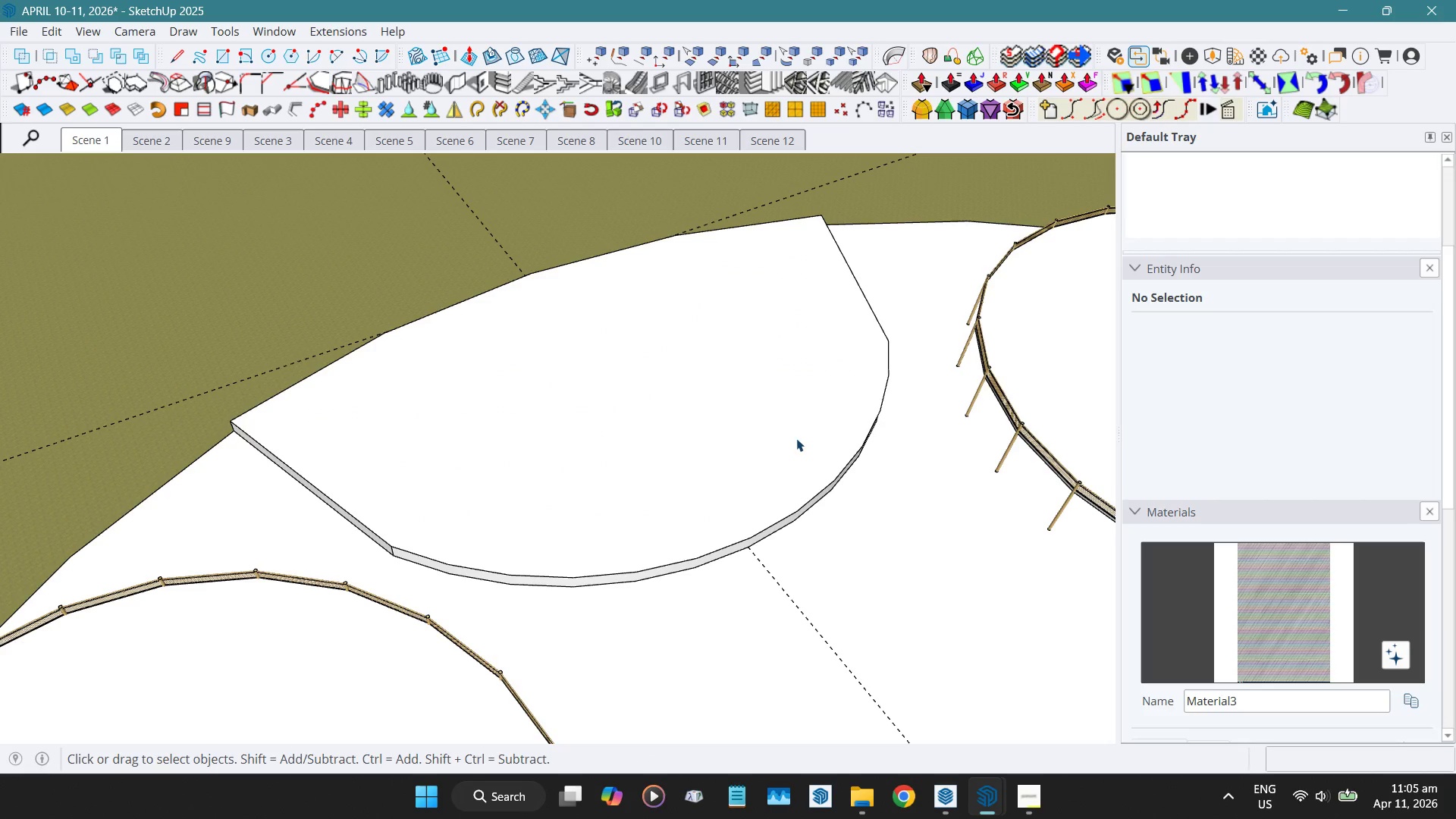 
hold_key(key=ShiftLeft, duration=0.33)
 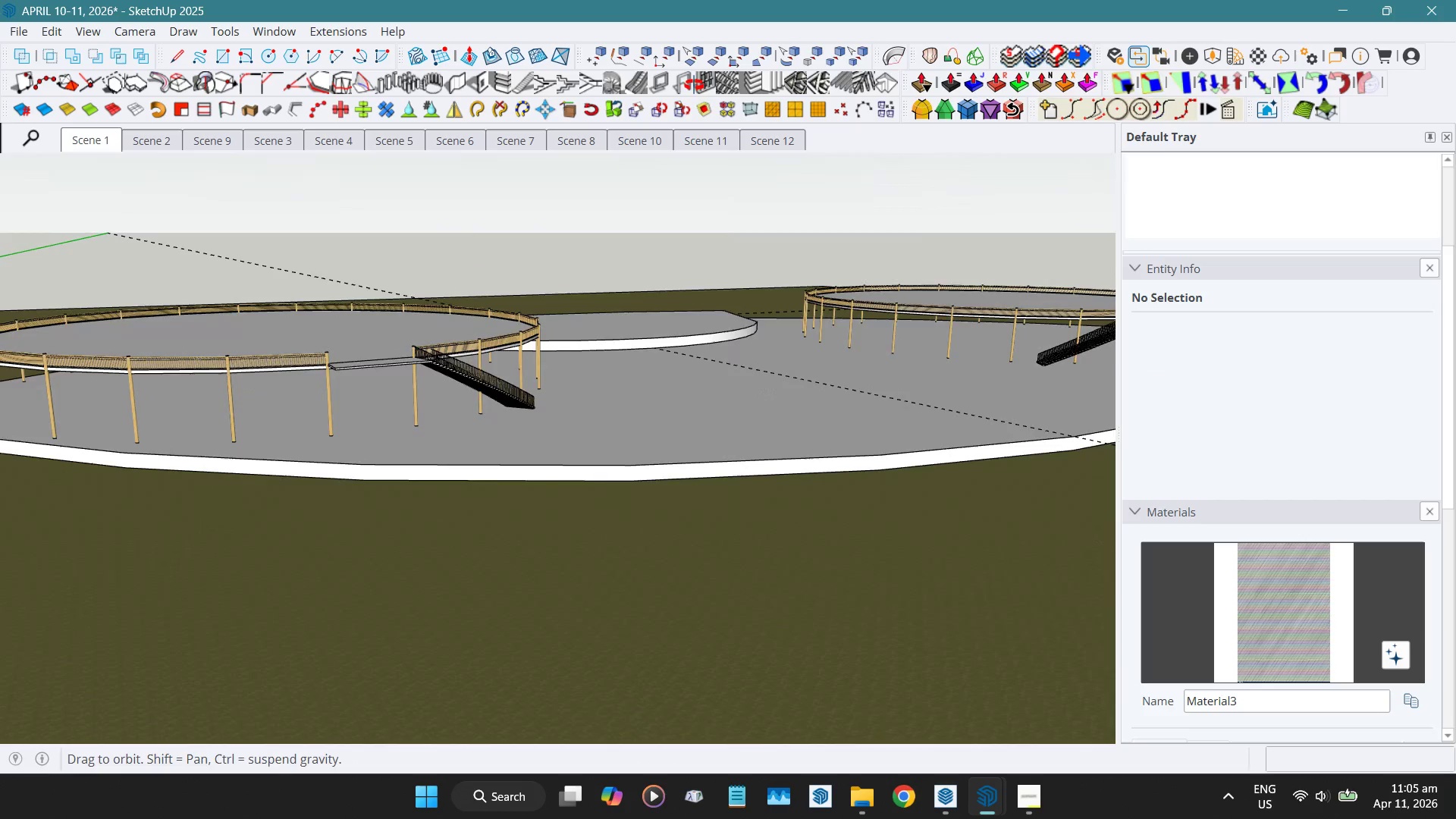 
scroll: coordinate [789, 438], scroll_direction: down, amount: 4.0
 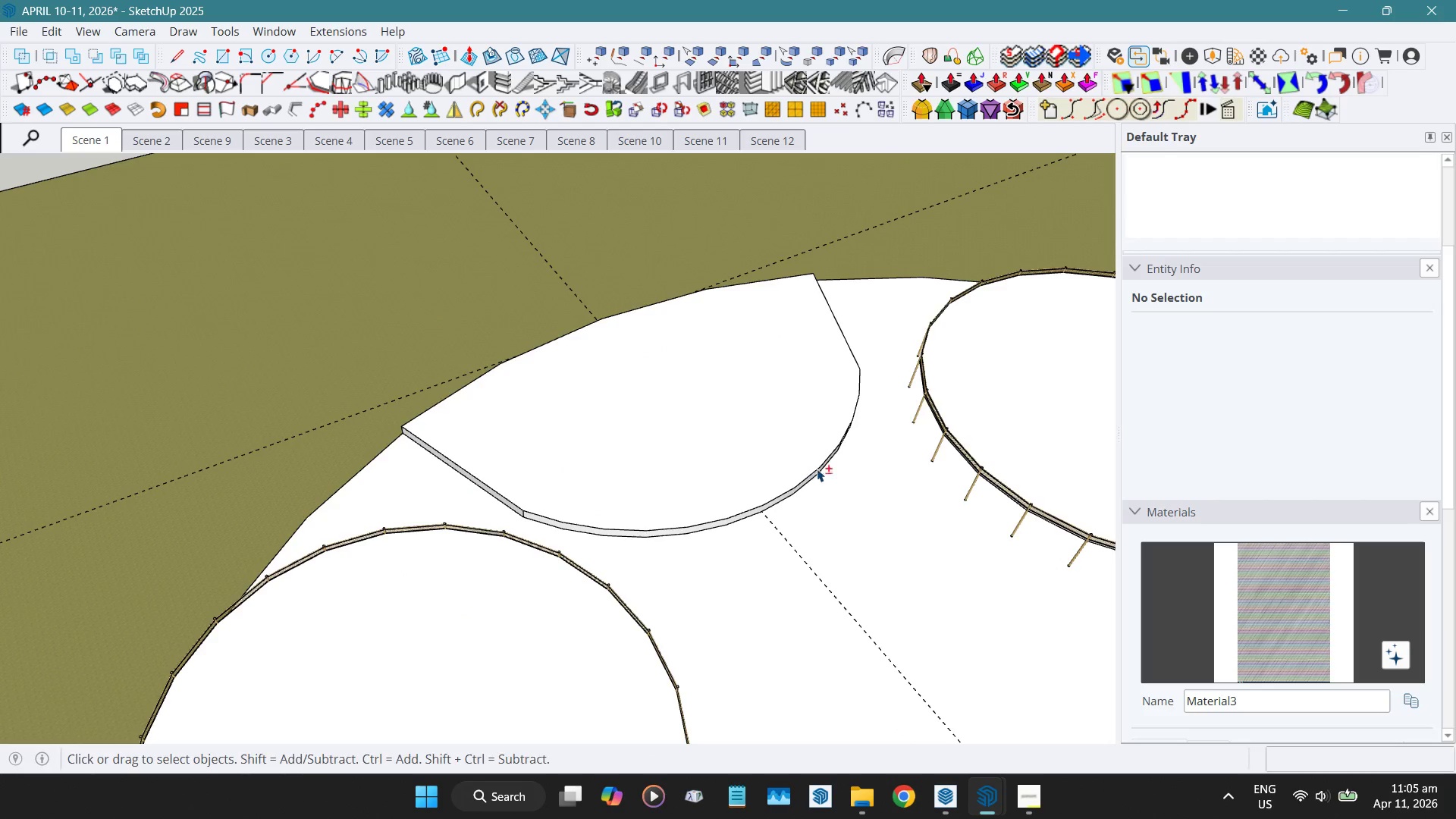 
hold_key(key=ShiftLeft, duration=0.47)
 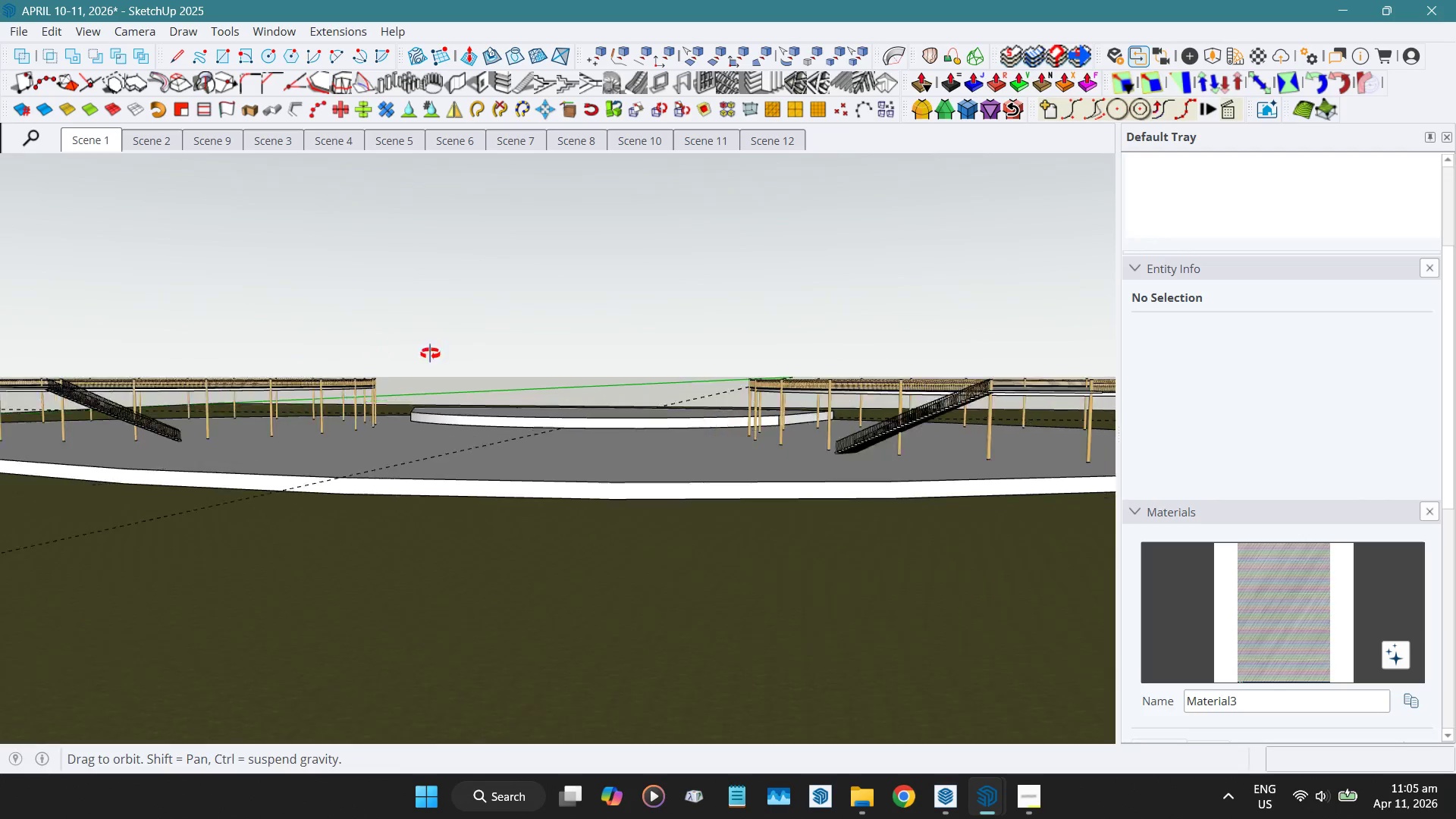 
scroll: coordinate [673, 426], scroll_direction: up, amount: 8.0
 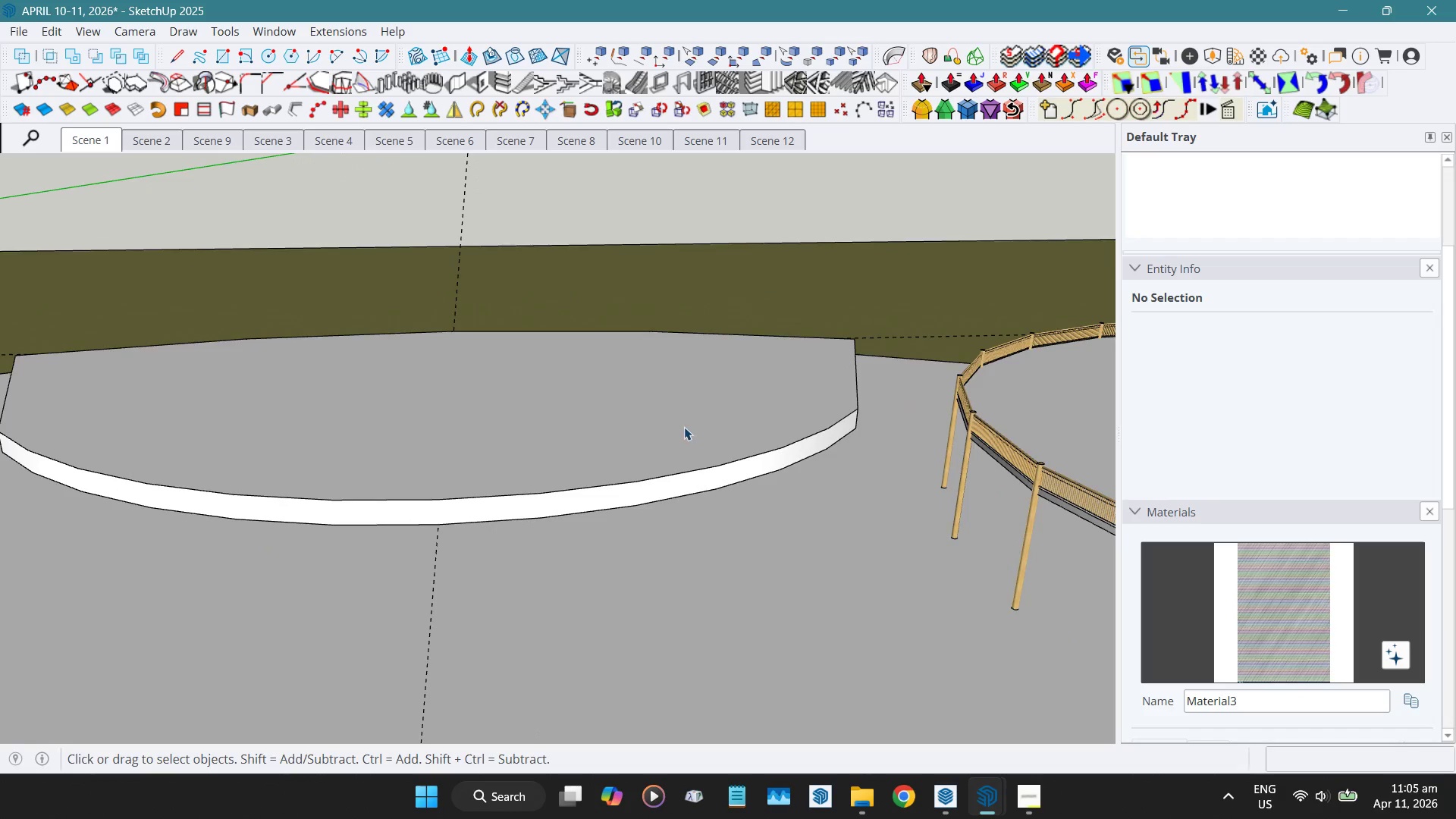 
left_click([685, 427])
 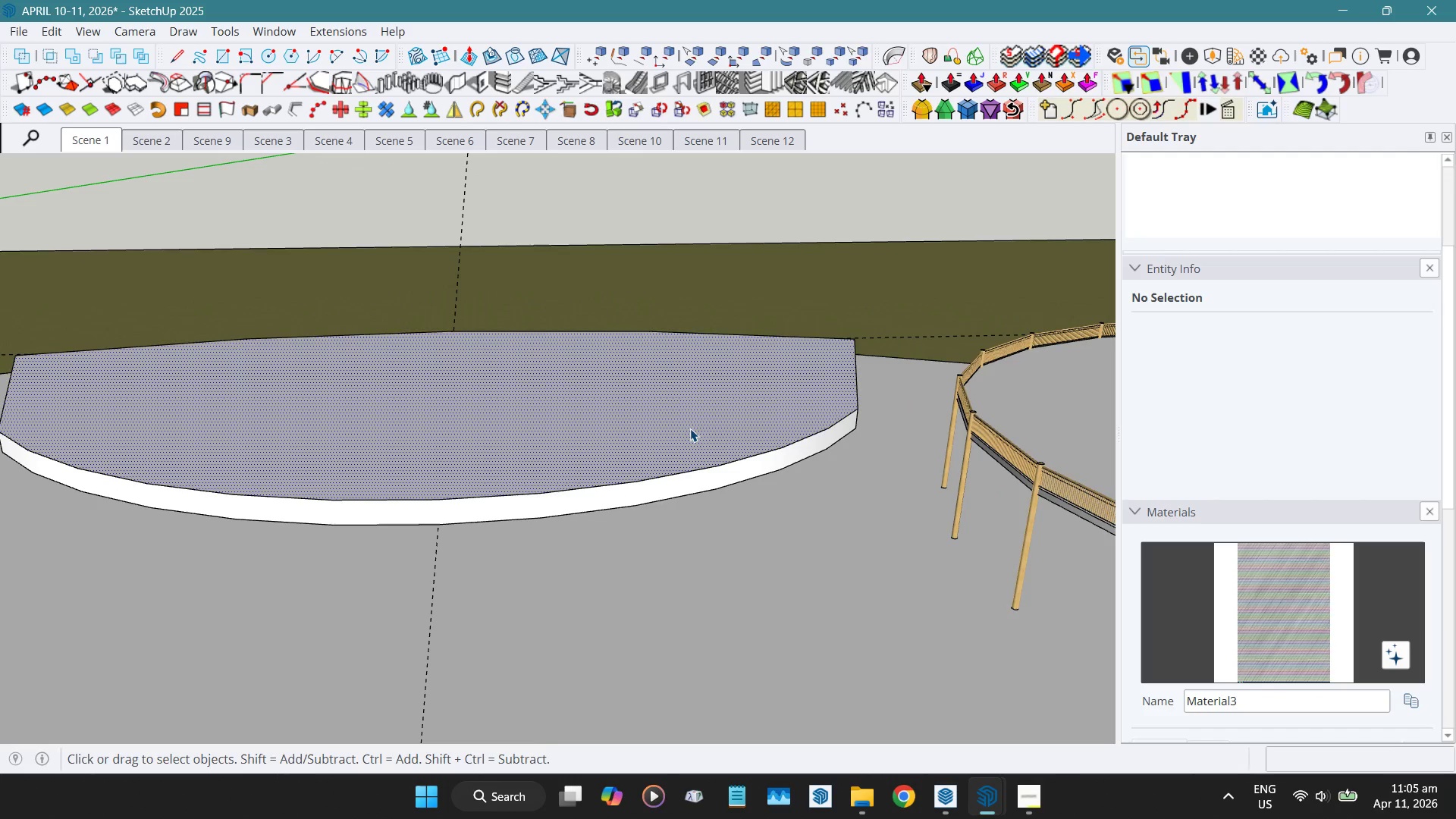 
key(Shift+ShiftLeft)
 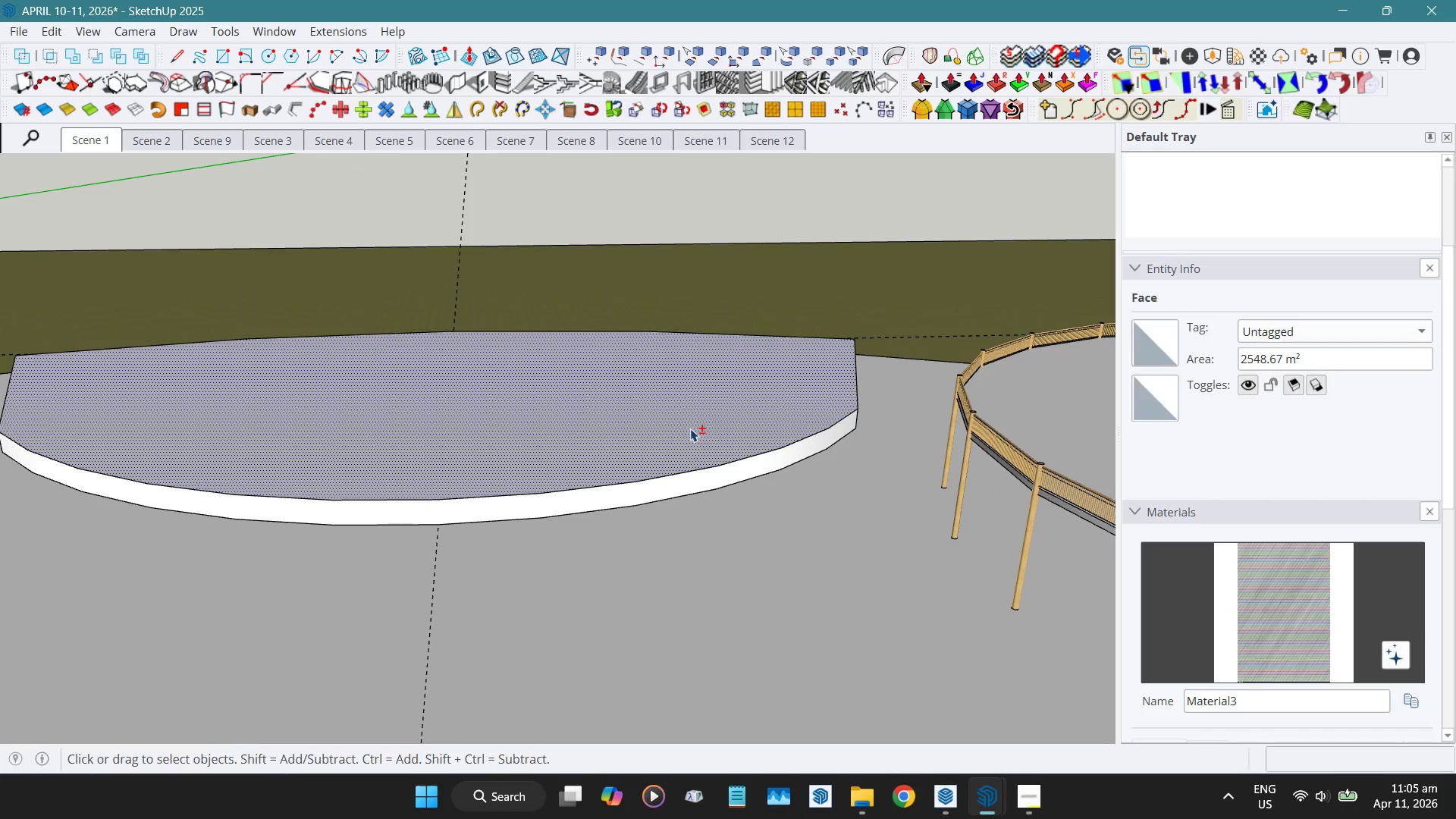 
key(Shift+D)
 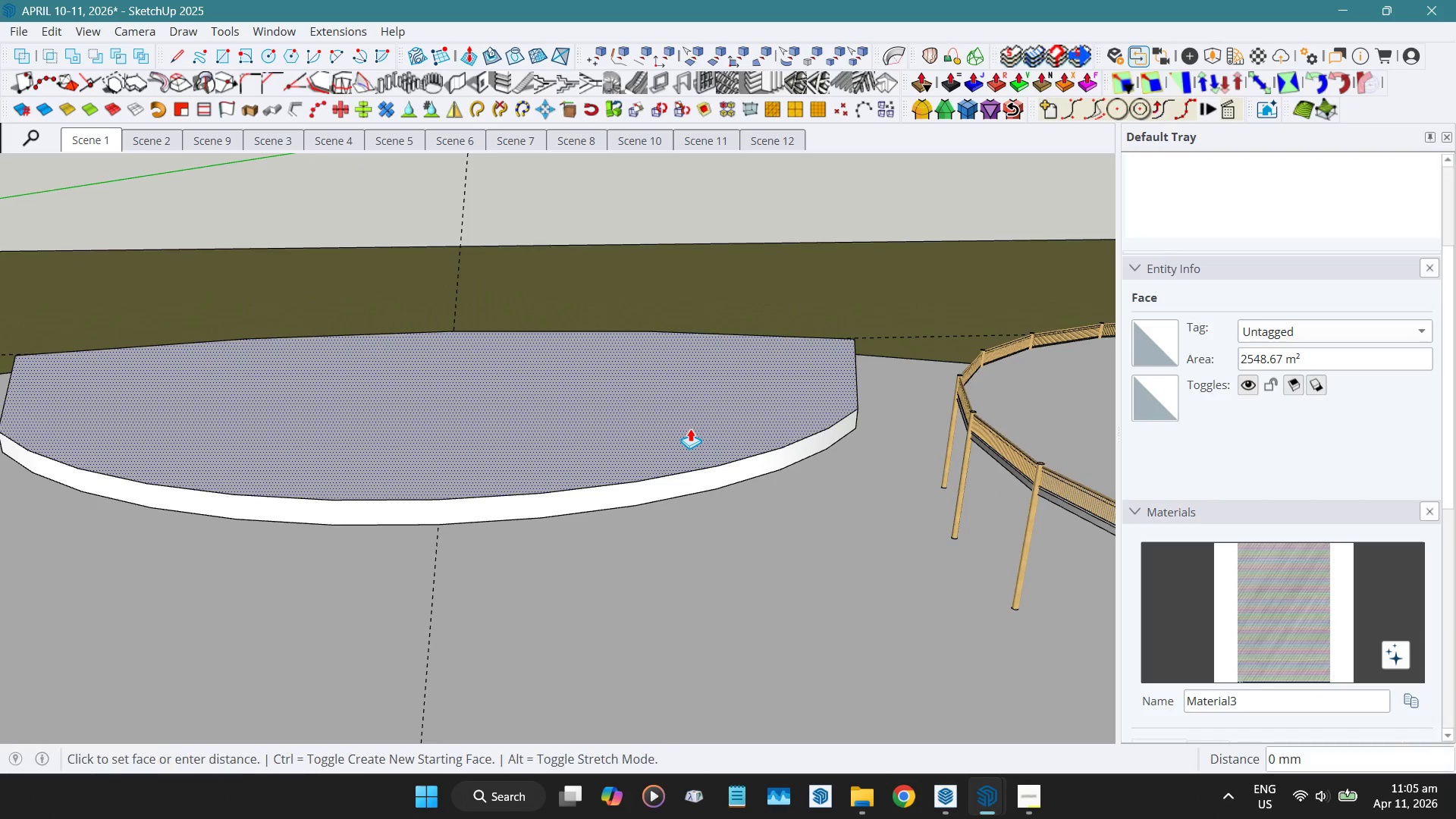 
double_click([690, 428])
 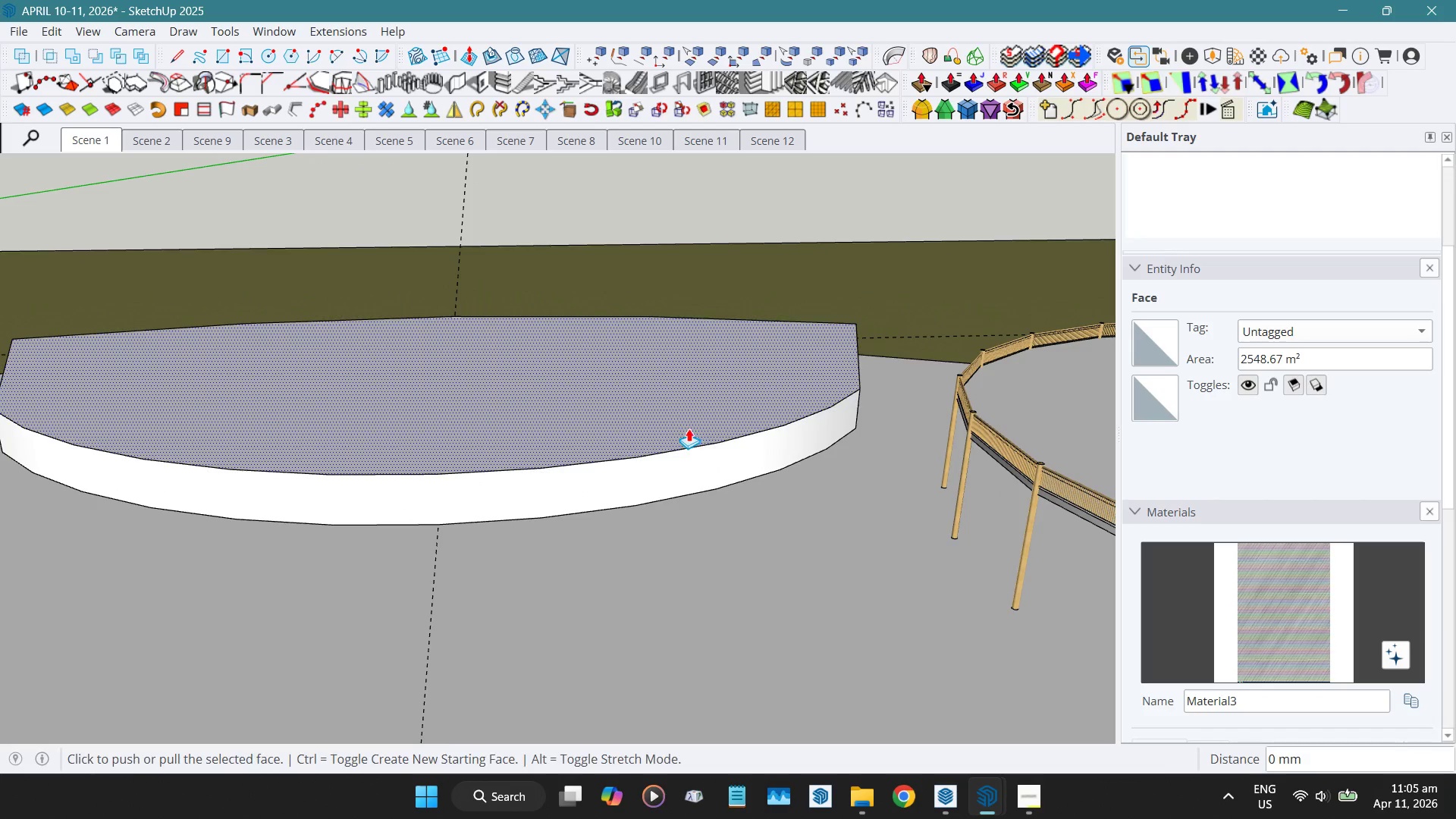 
key(Space)
 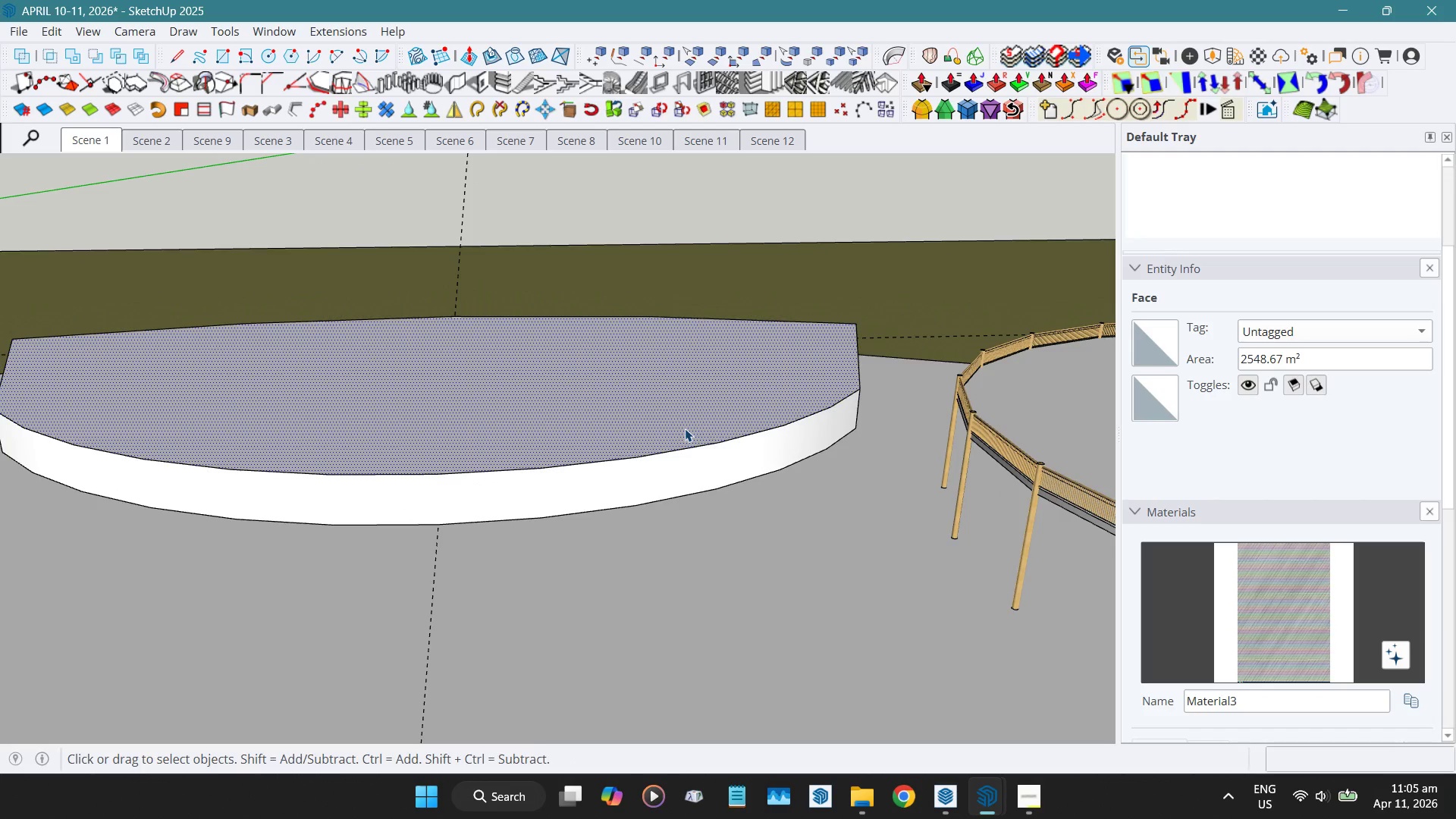 
scroll: coordinate [684, 431], scroll_direction: down, amount: 5.0
 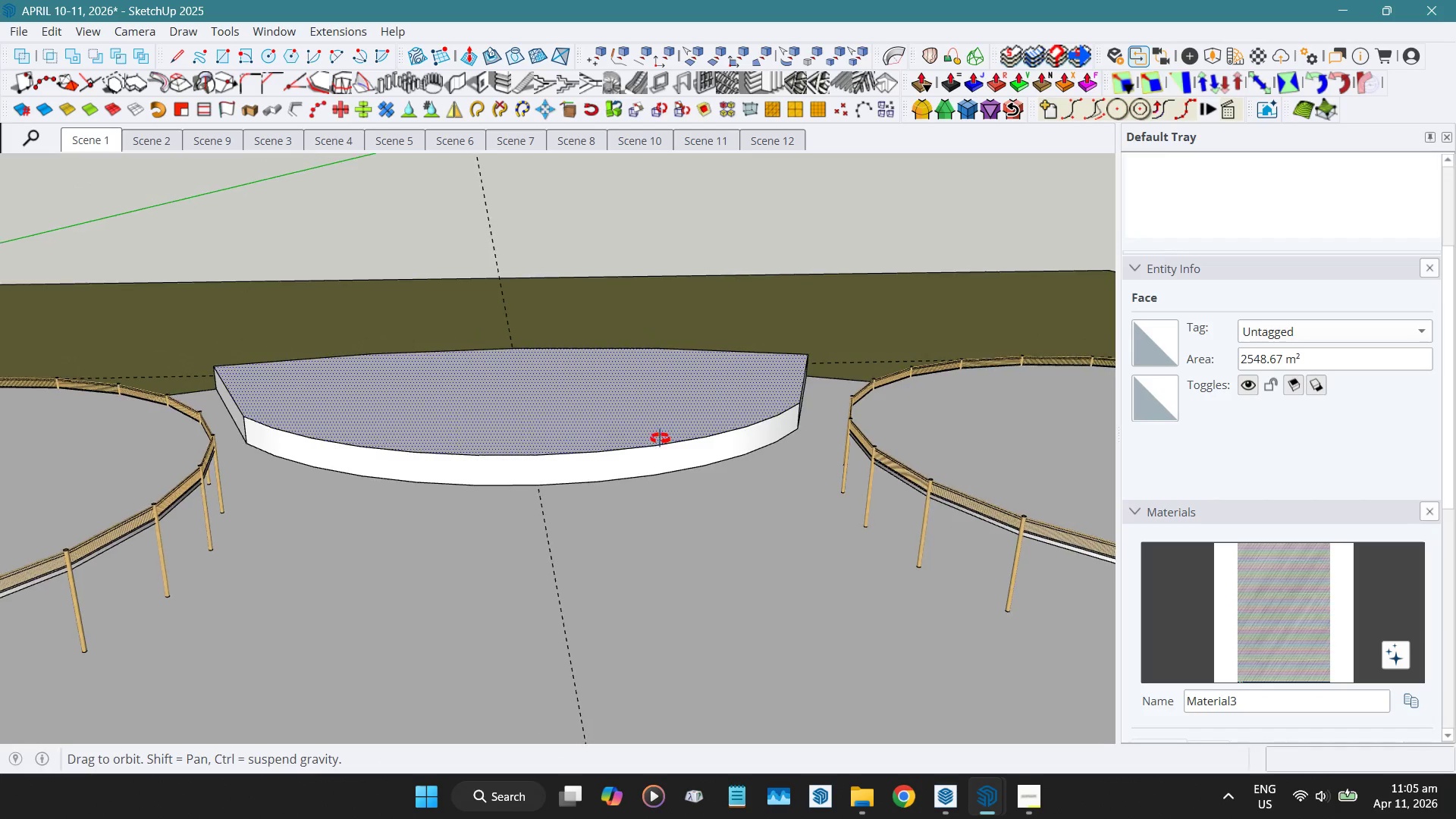 
hold_key(key=ShiftLeft, duration=0.47)
 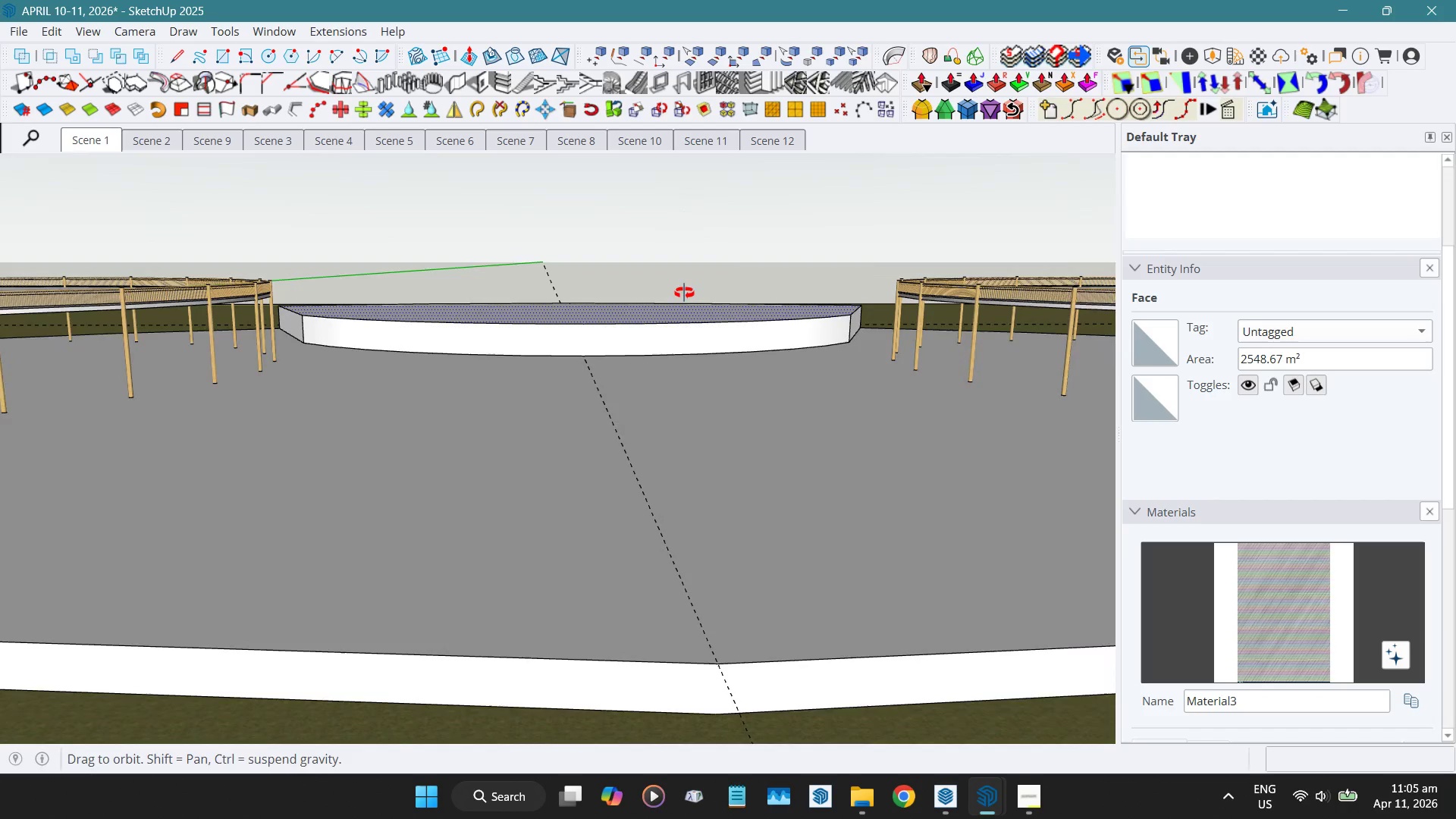 
hold_key(key=ShiftLeft, duration=0.55)
 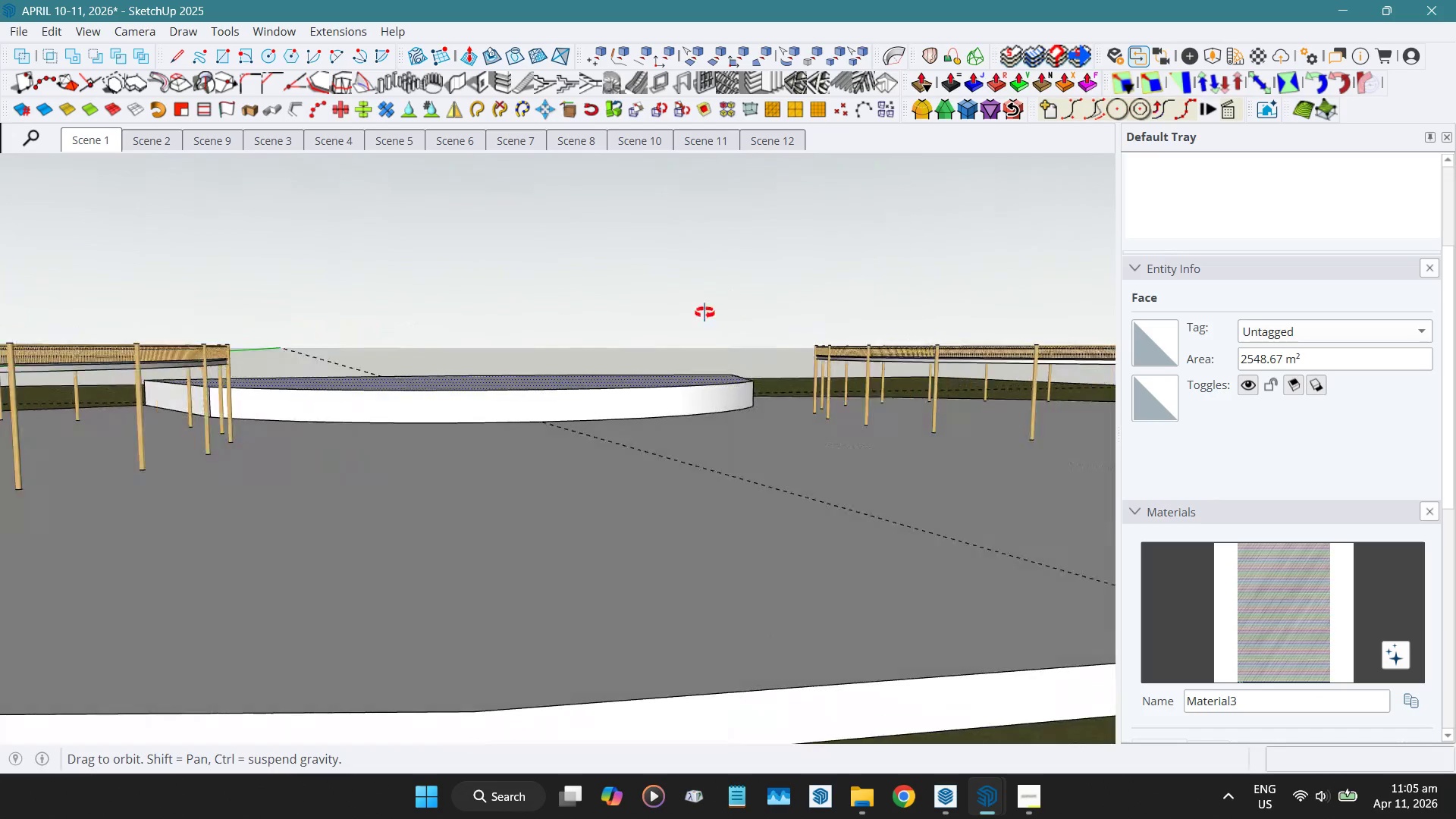 
hold_key(key=ShiftLeft, duration=0.39)
 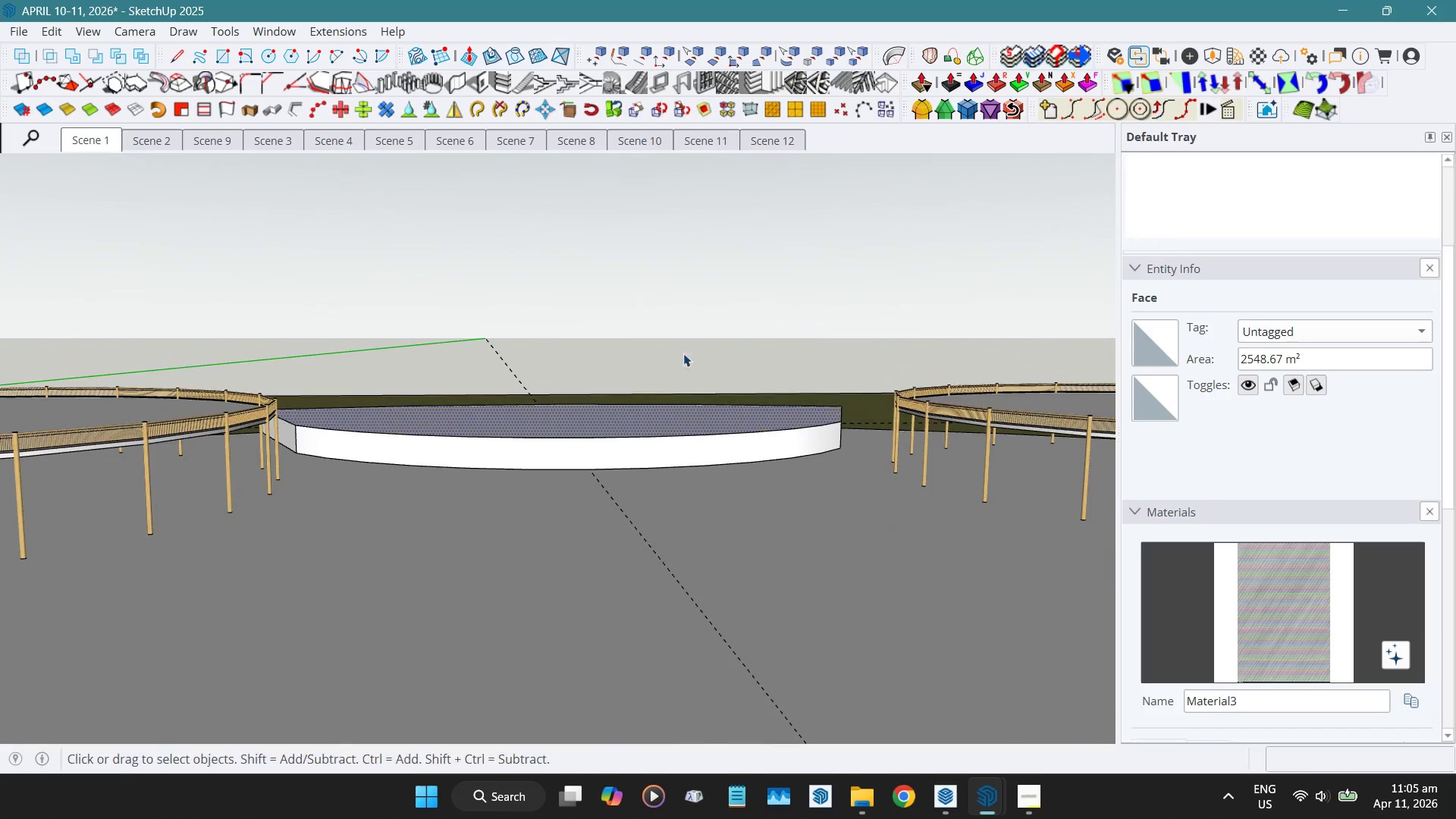 
scroll: coordinate [662, 365], scroll_direction: down, amount: 5.0
 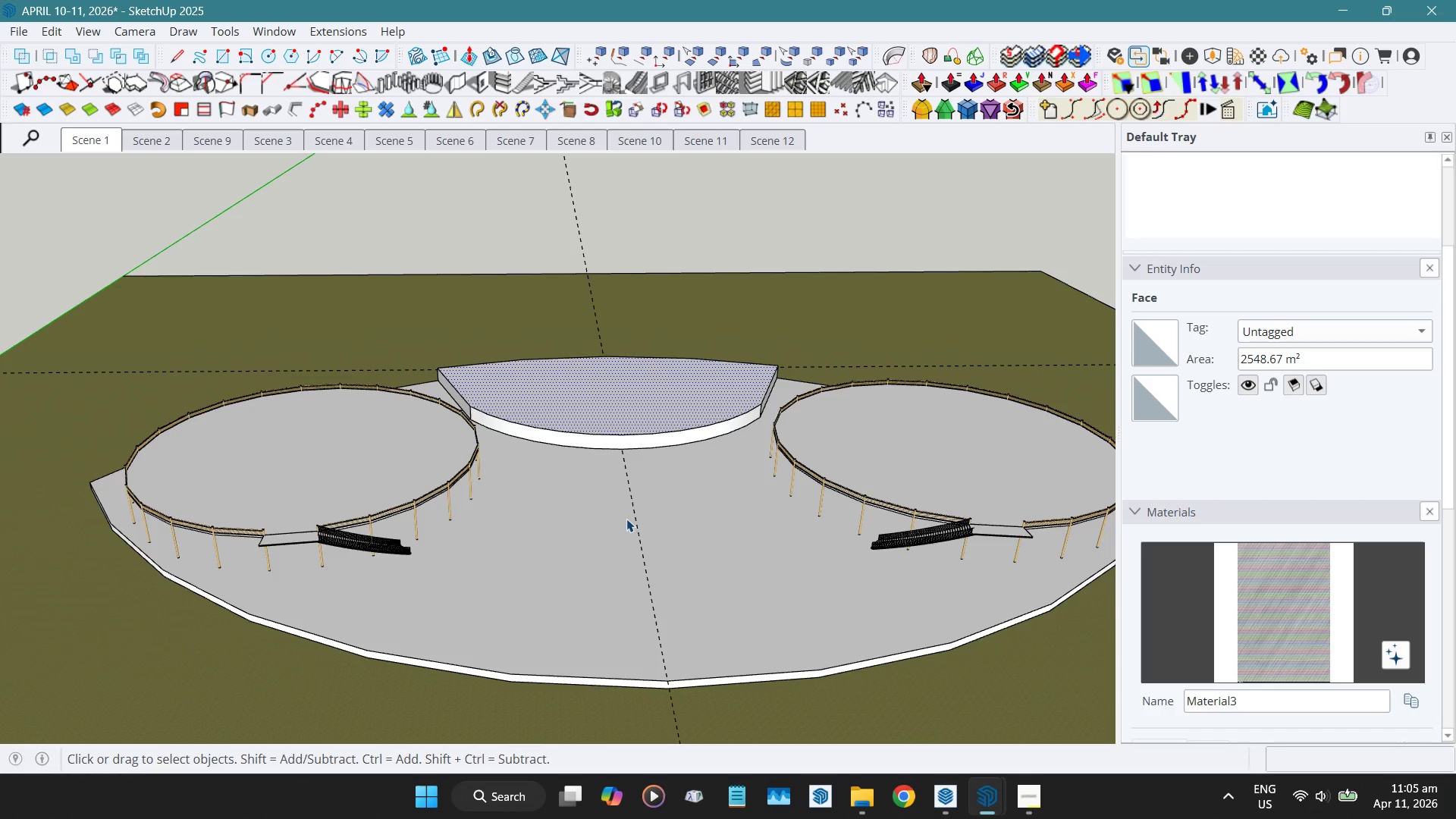 
wait(30.47)
 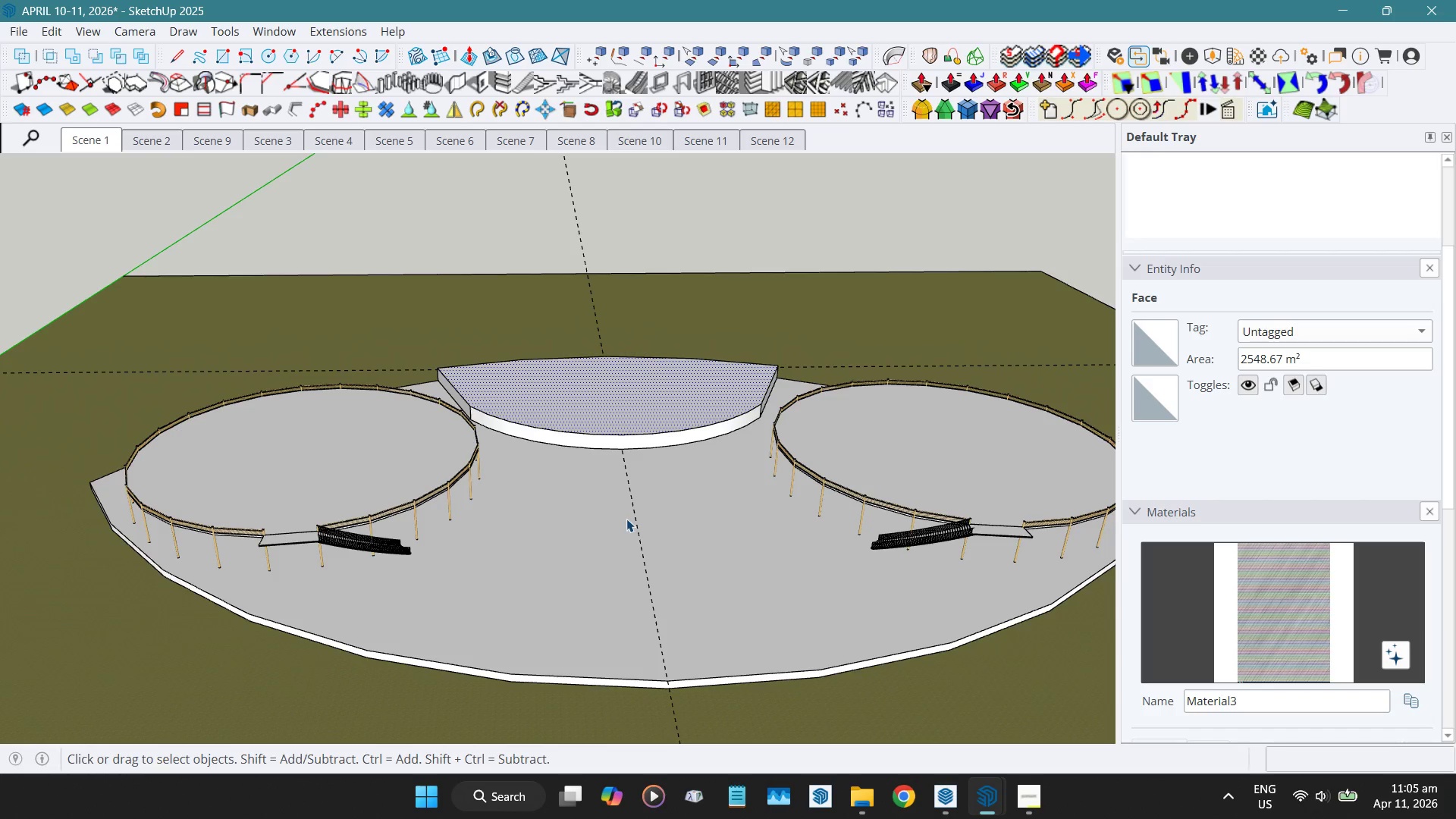 
double_click([682, 397])
 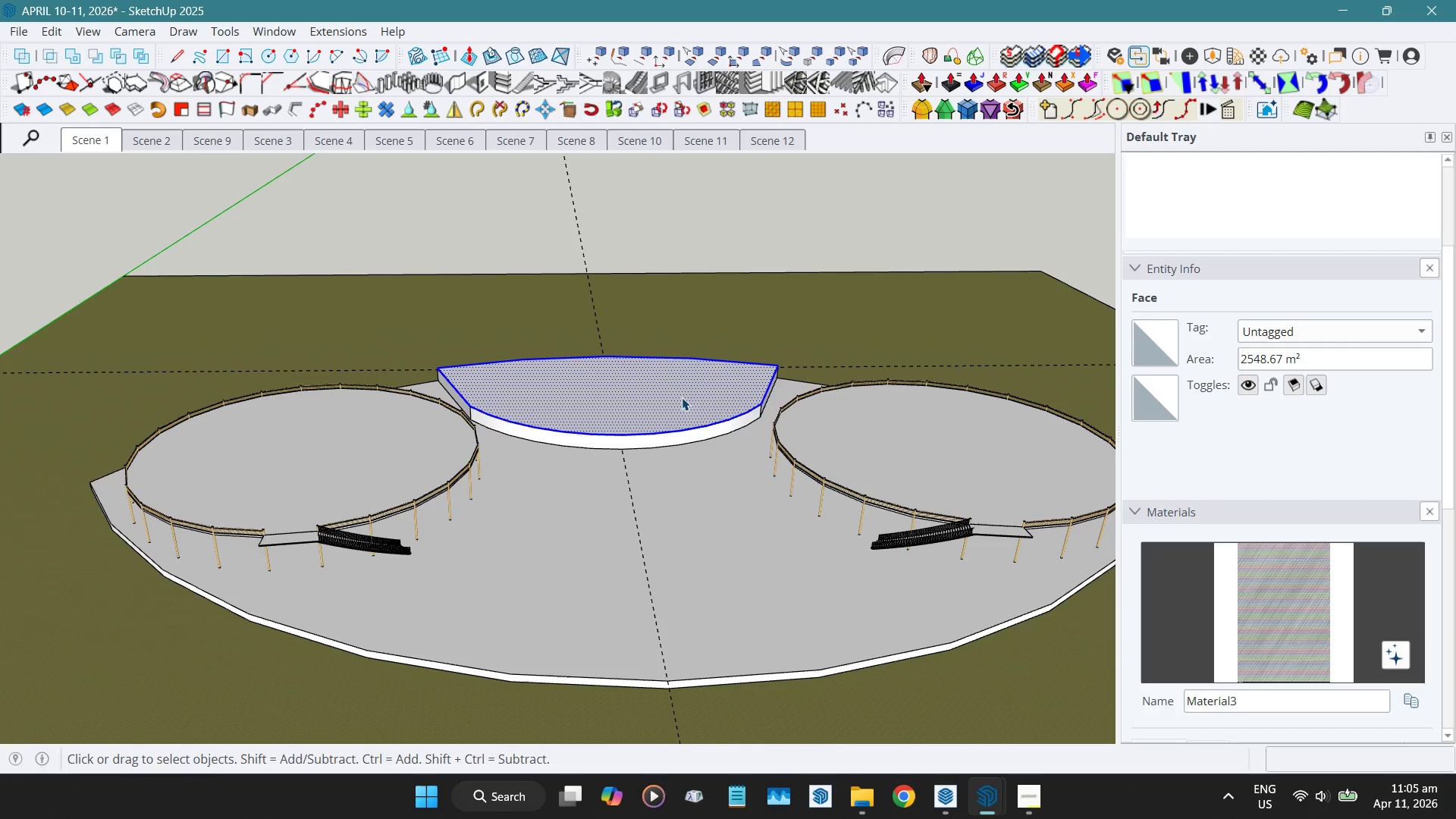 
triple_click([682, 397])
 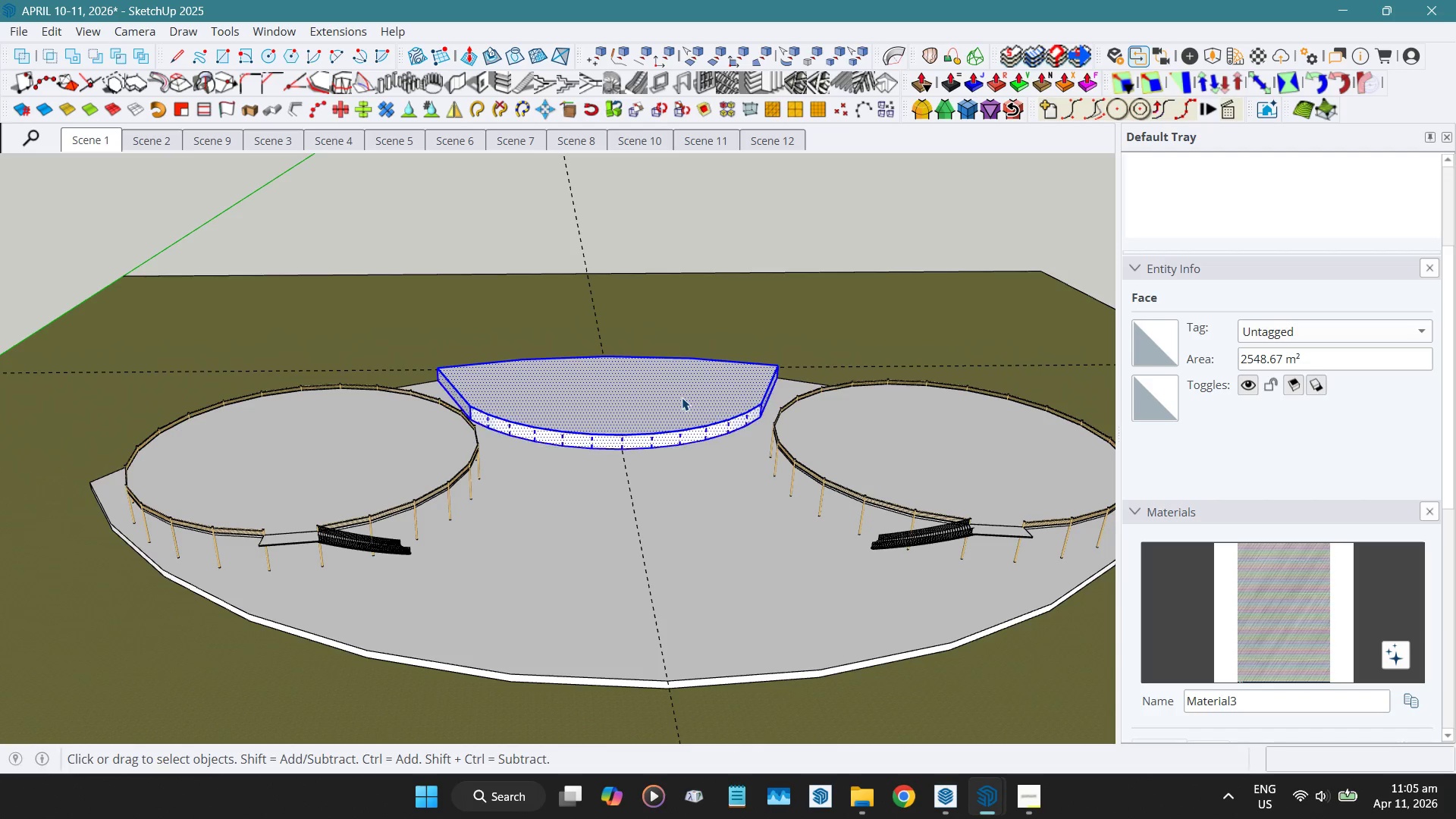 
triple_click([682, 397])
 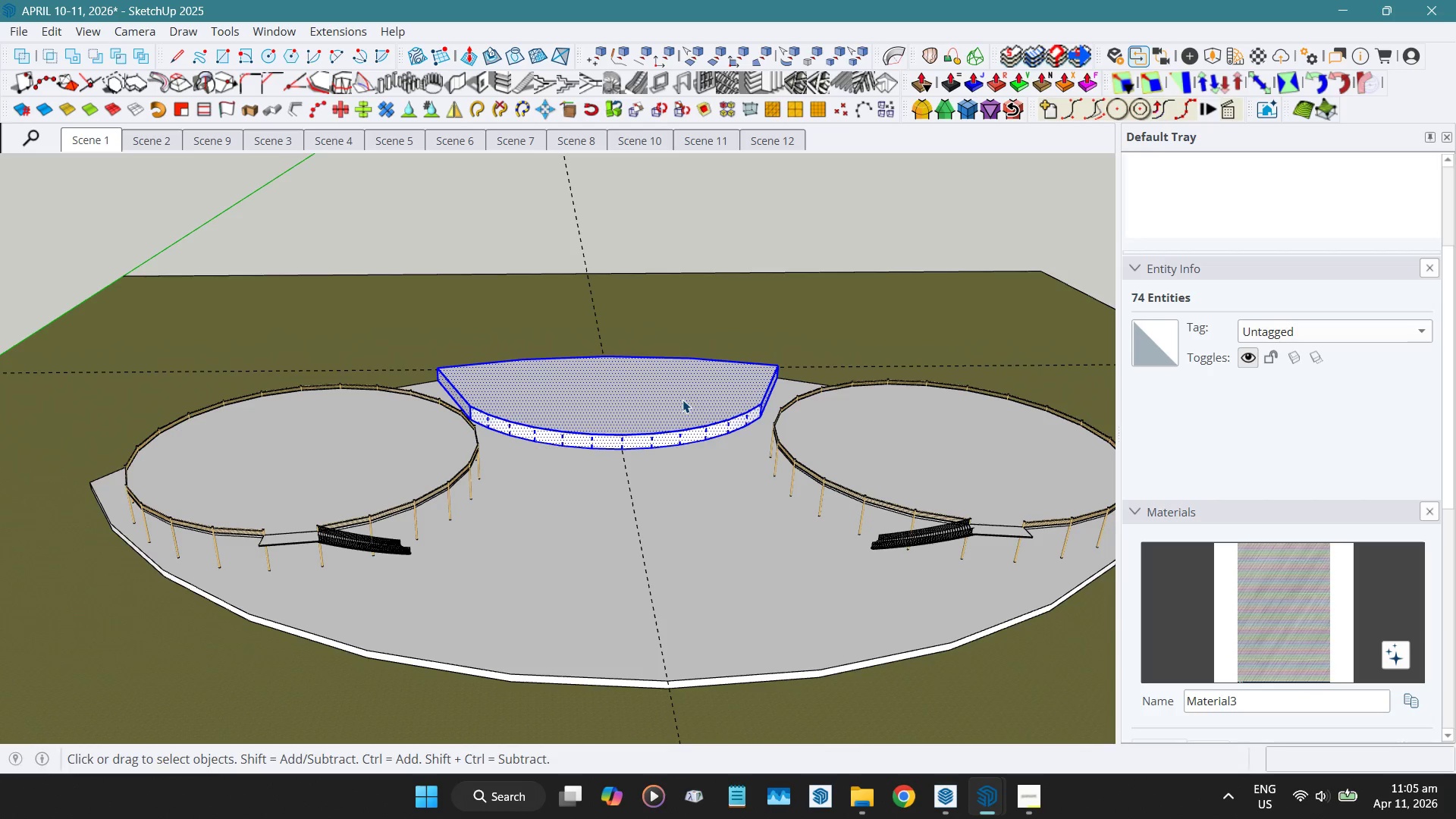 
key(G)
 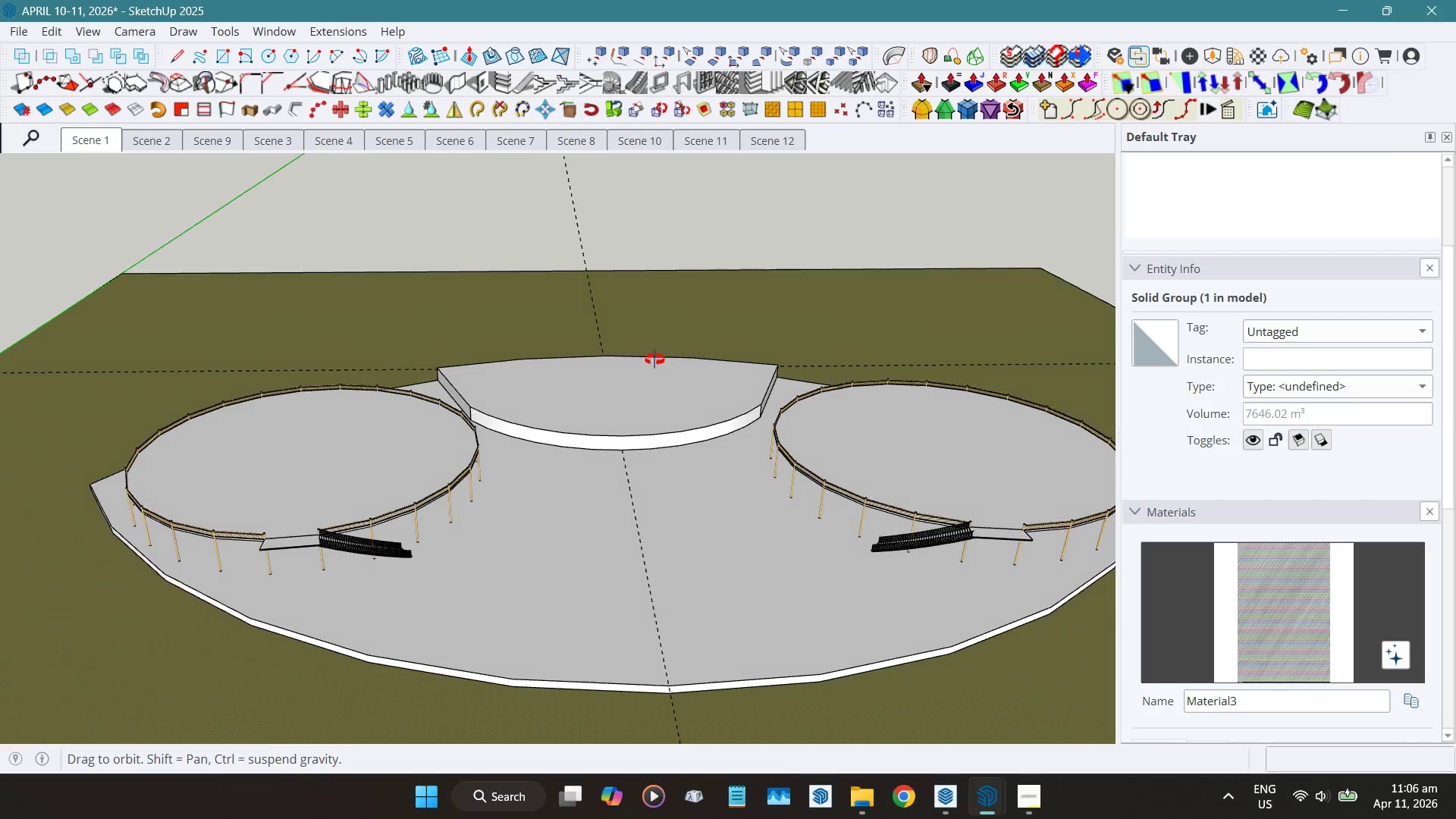 
scroll: coordinate [625, 449], scroll_direction: down, amount: 4.0
 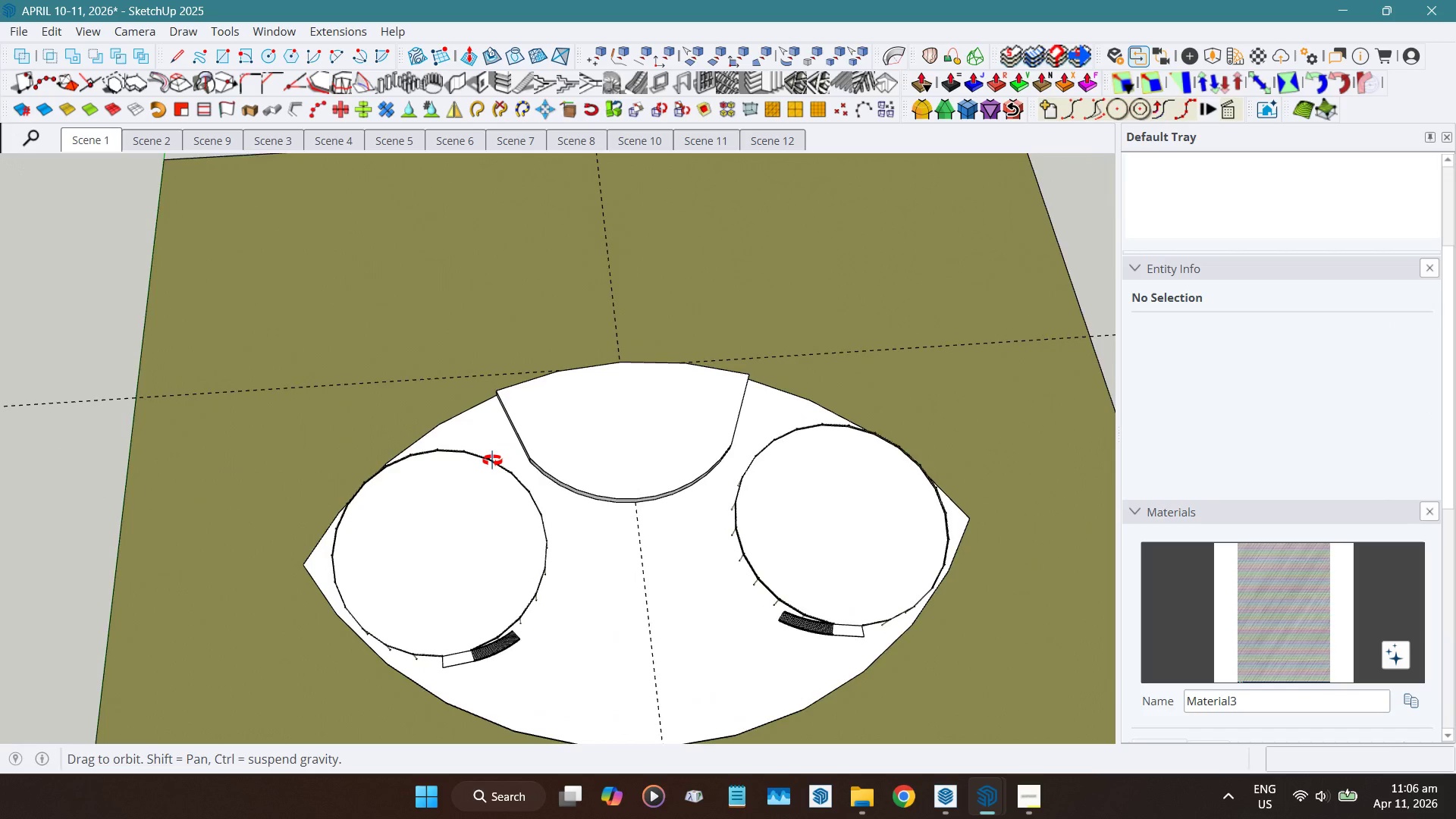 
scroll: coordinate [530, 439], scroll_direction: up, amount: 5.0
 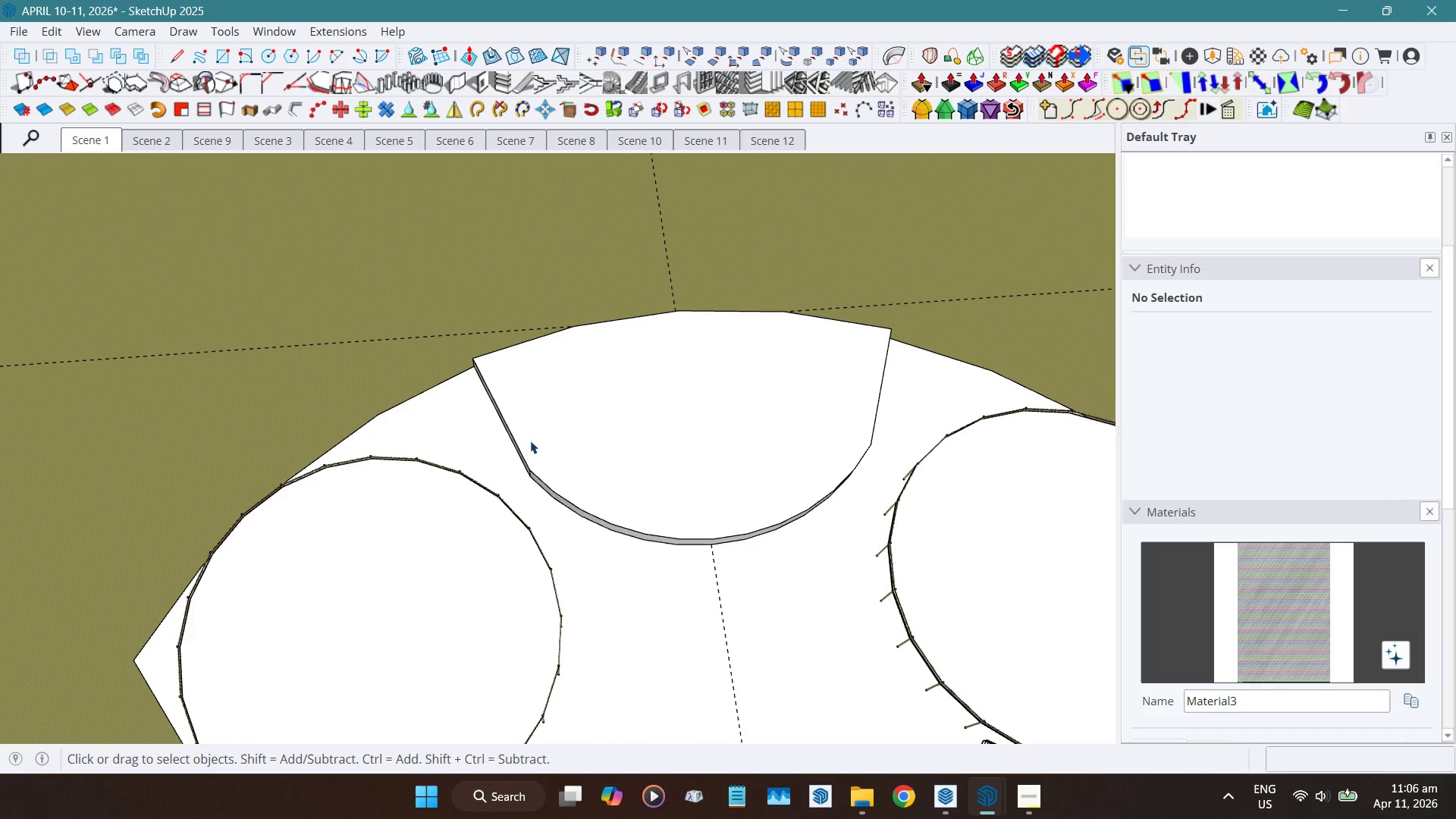 
scroll: coordinate [635, 623], scroll_direction: down, amount: 6.0
 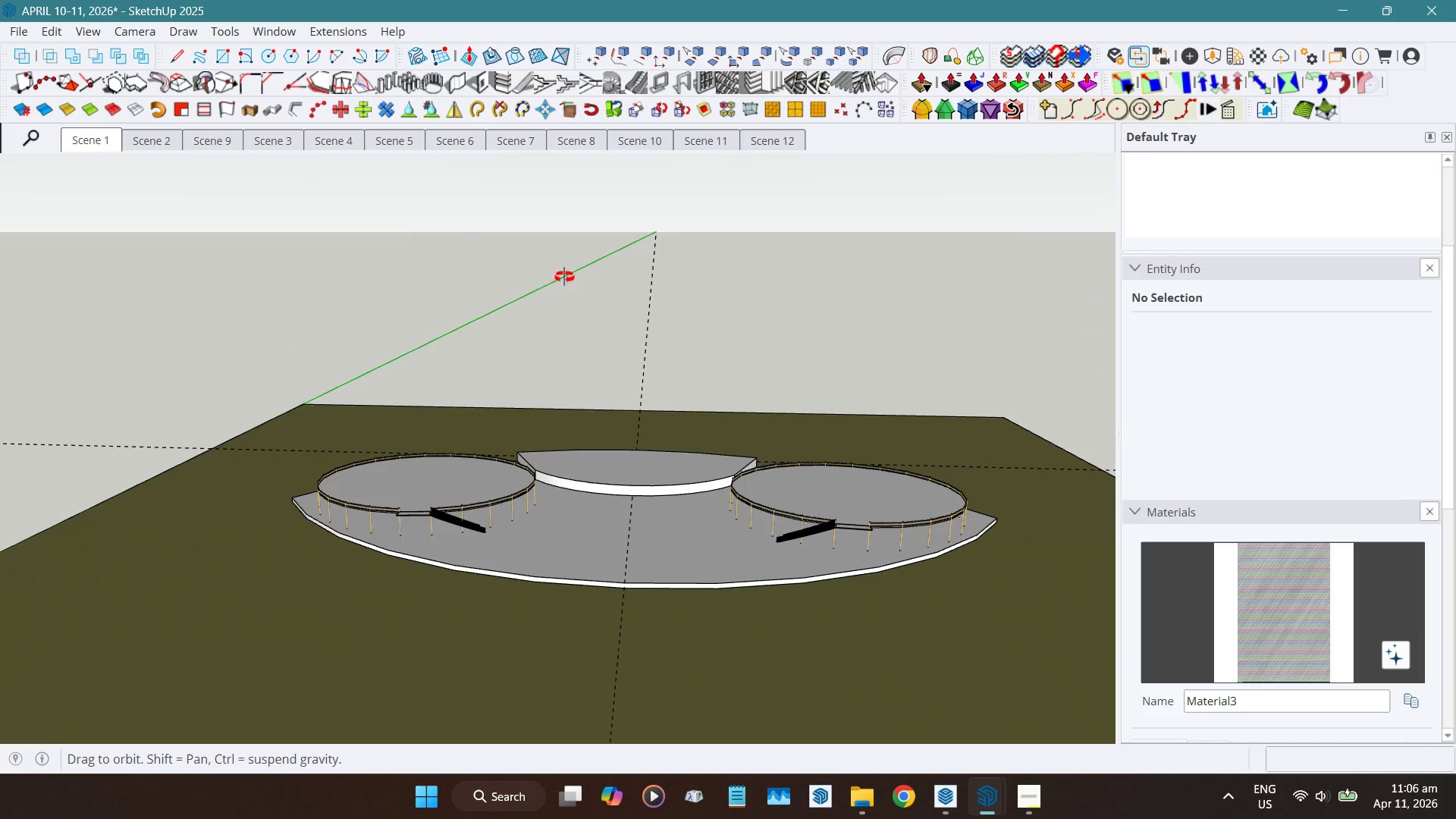 
scroll: coordinate [613, 410], scroll_direction: up, amount: 5.0
 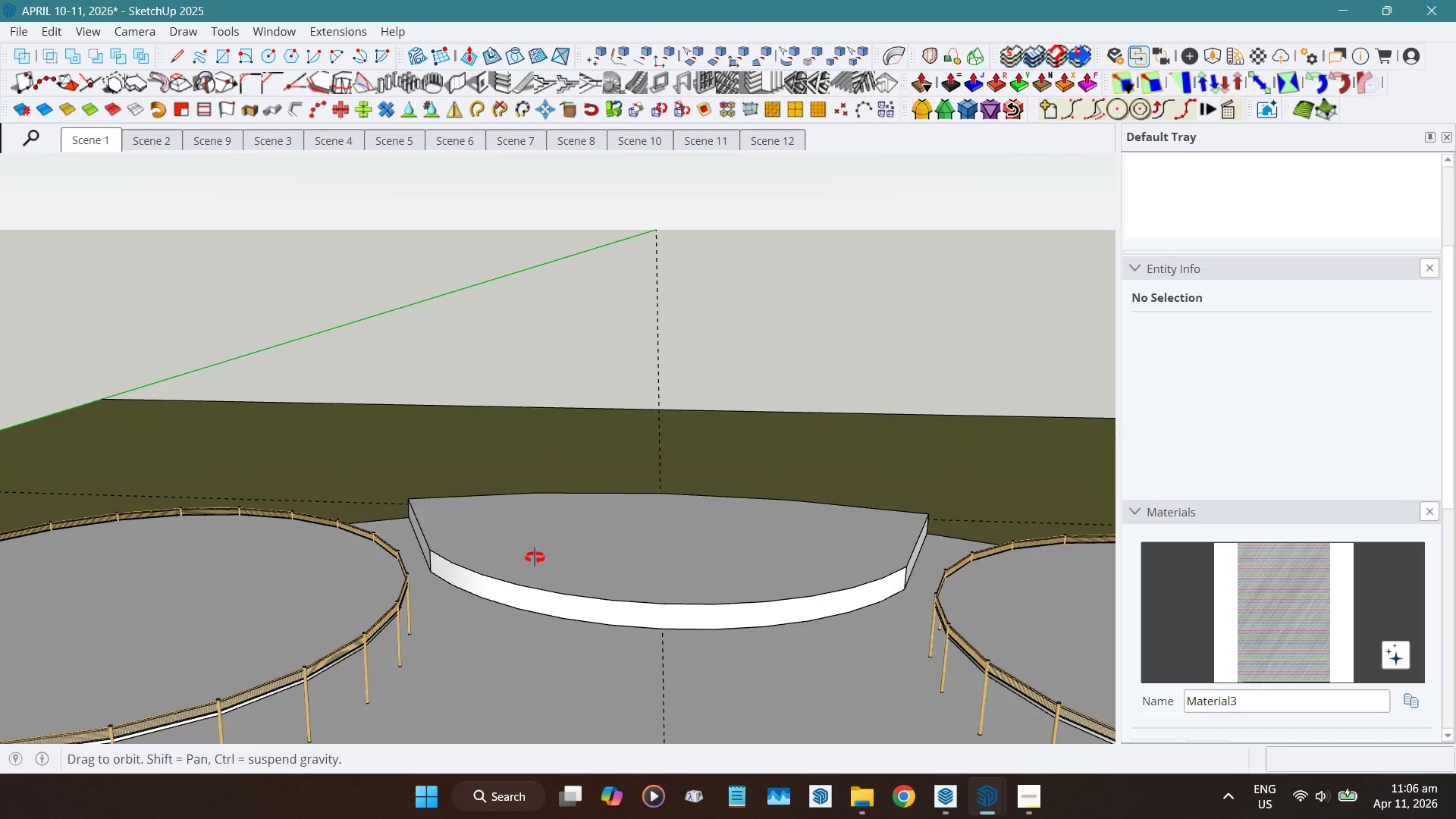 
hold_key(key=ShiftLeft, duration=0.61)
 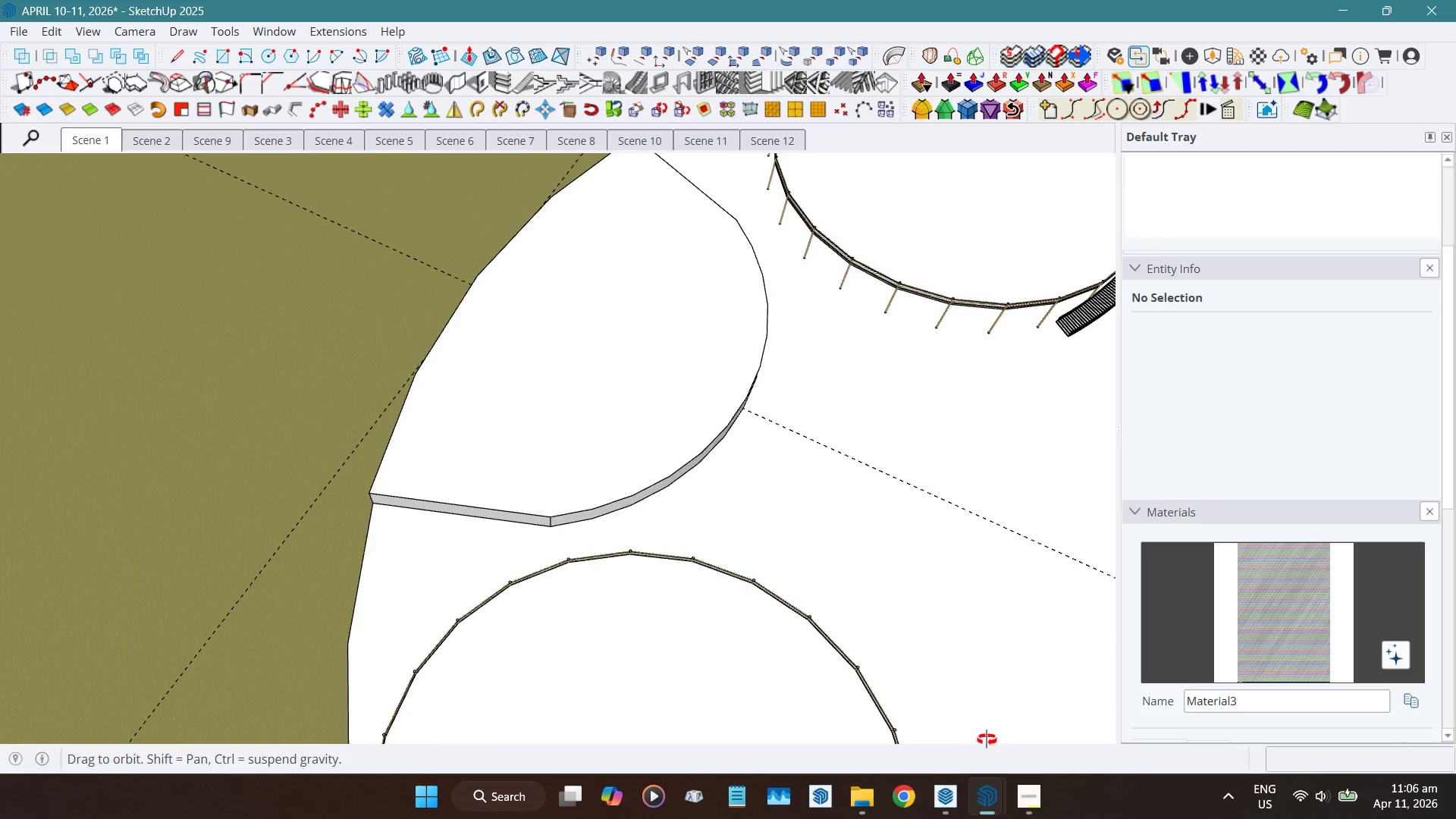 
scroll: coordinate [494, 493], scroll_direction: up, amount: 5.0
 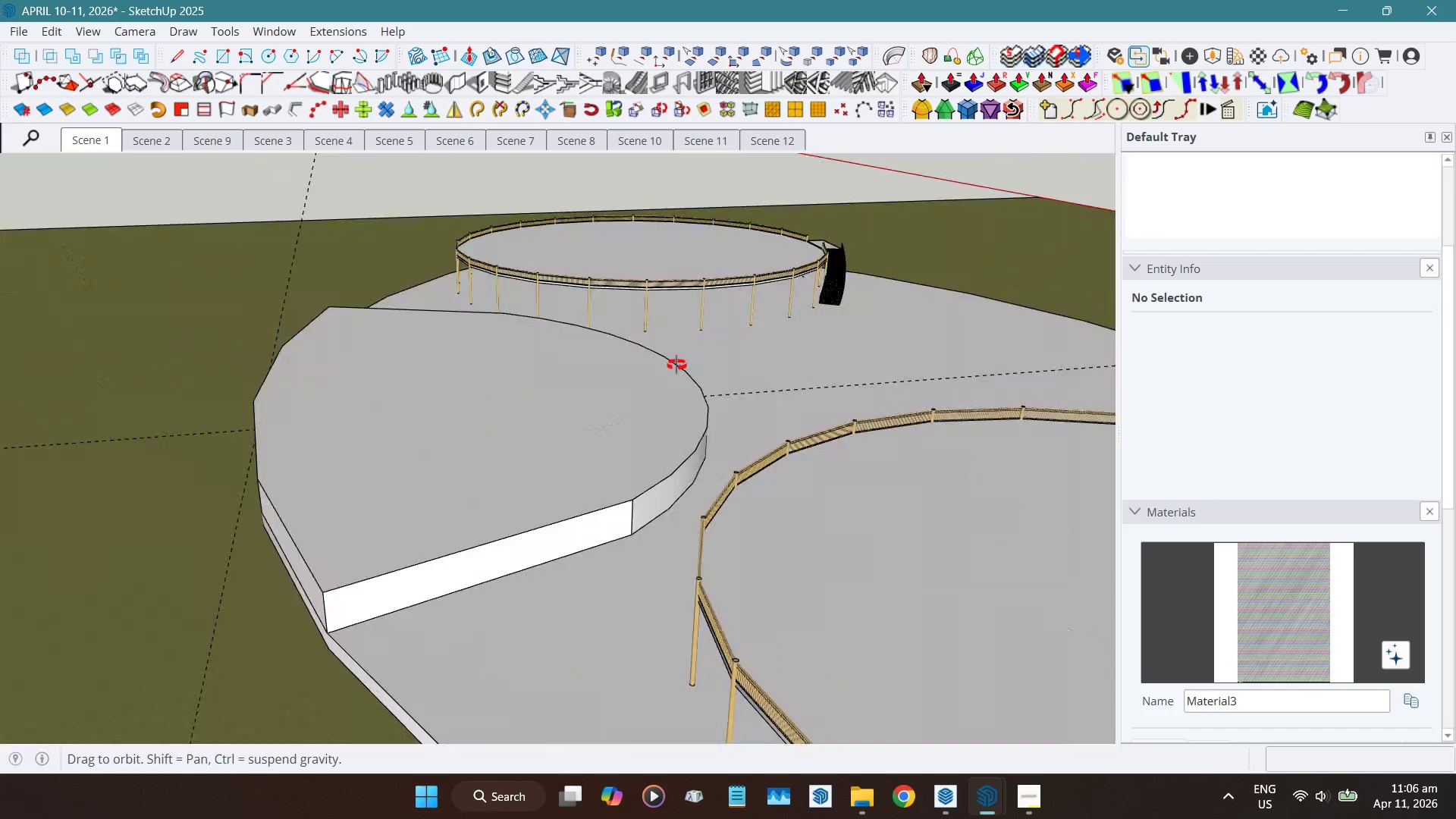 
wait(6.86)
 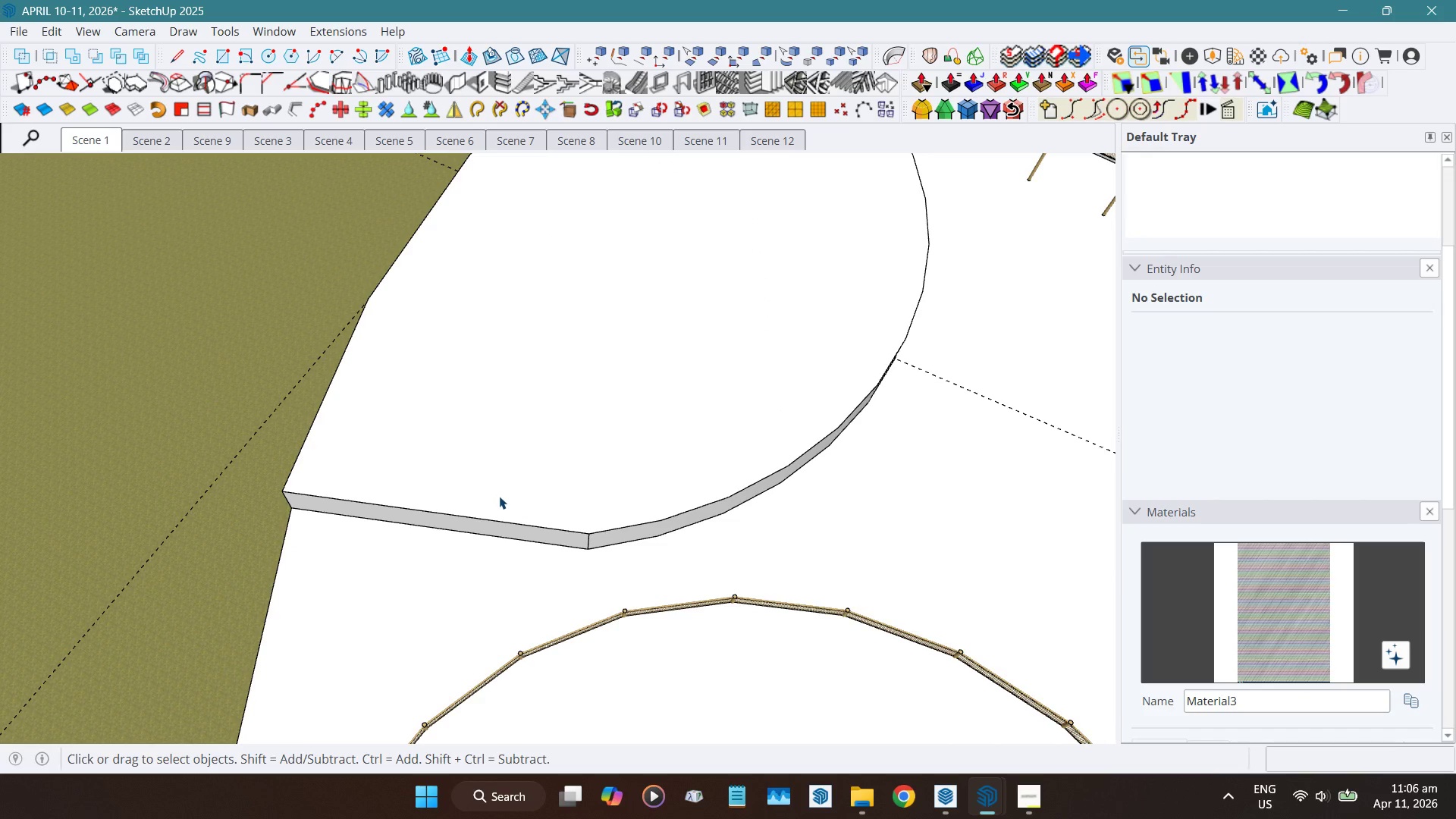 
scroll: coordinate [561, 551], scroll_direction: up, amount: 4.0
 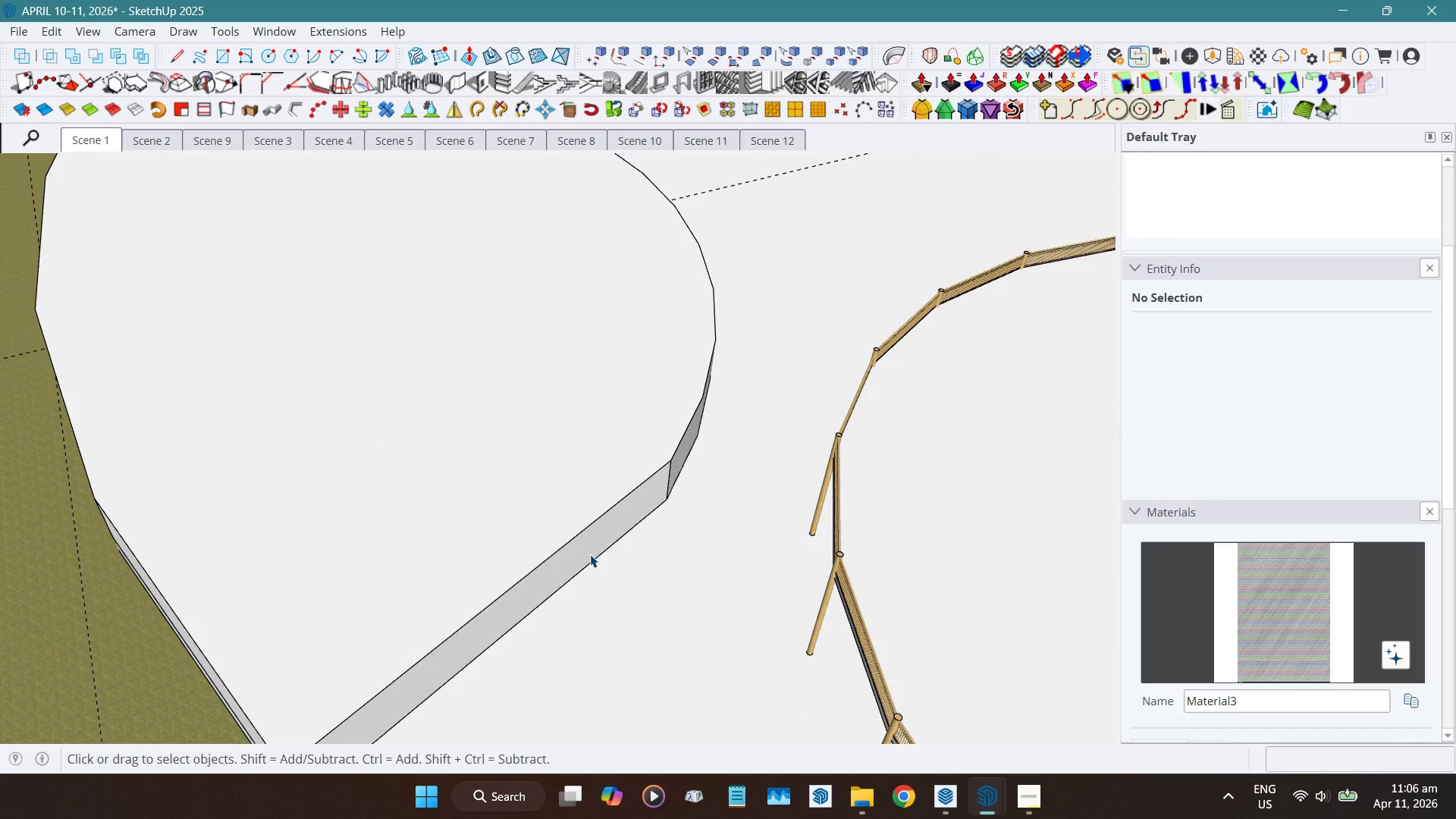 
key(T)
 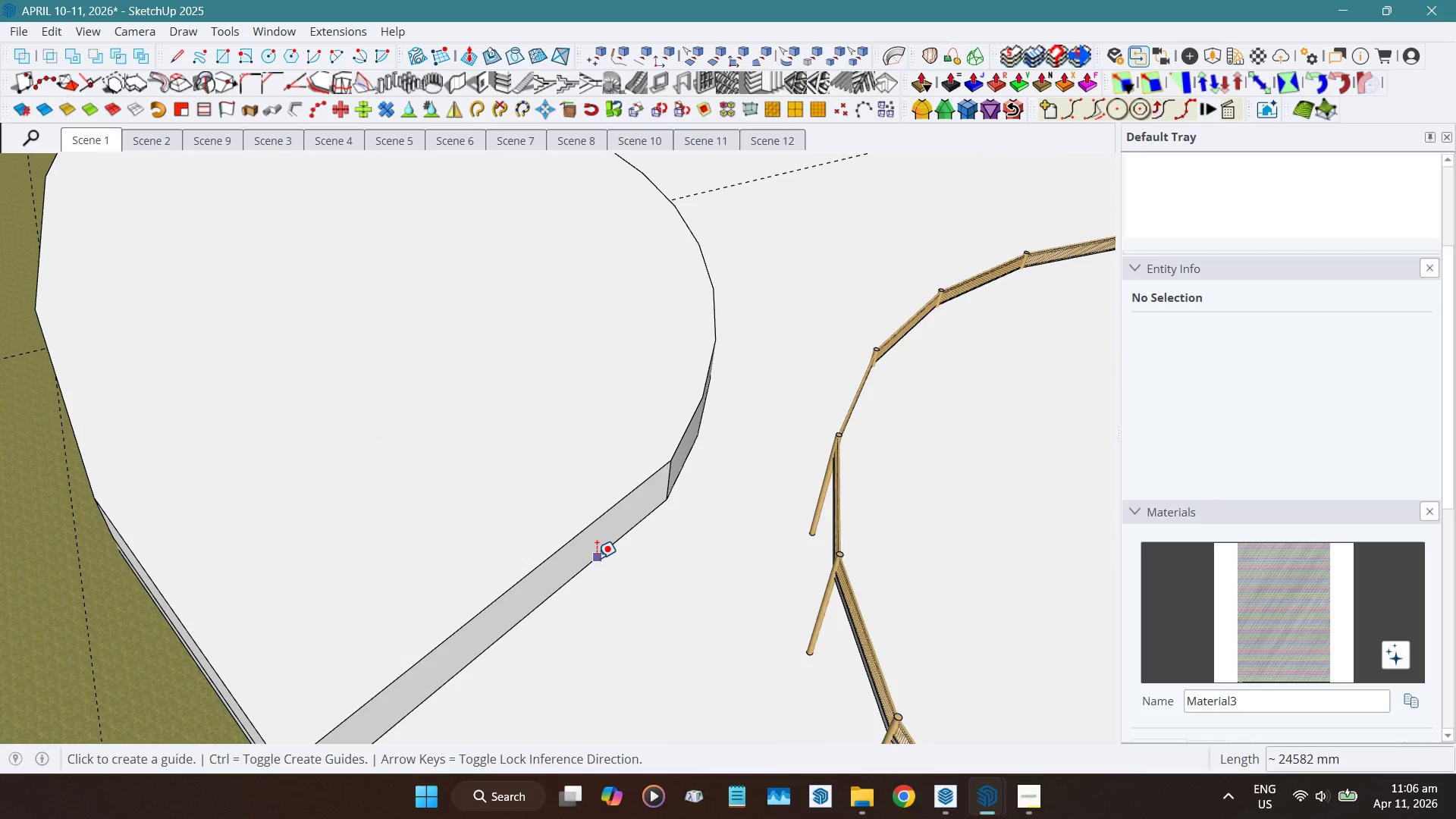 
left_click([597, 558])
 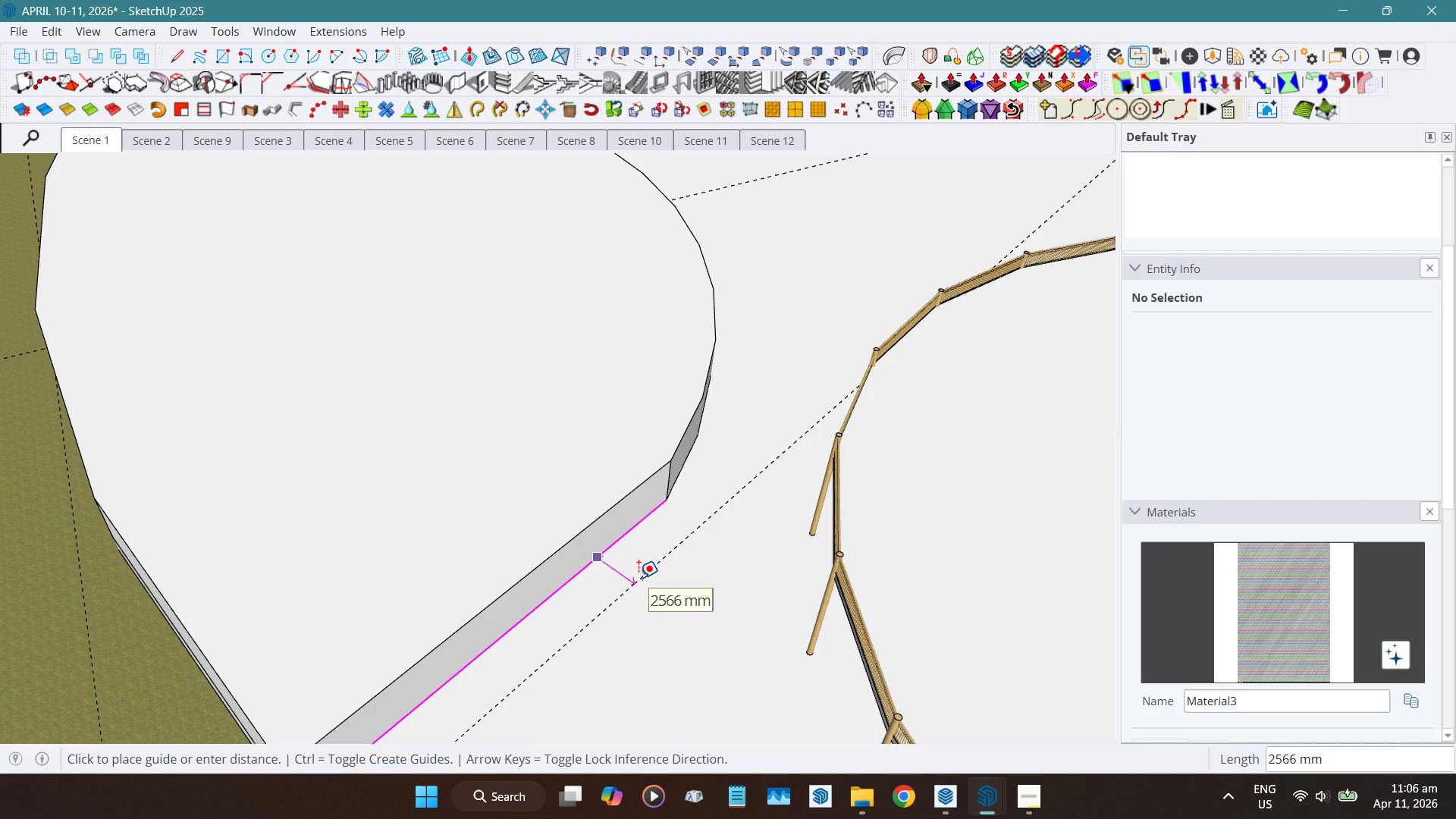 
key(Numpad3)
 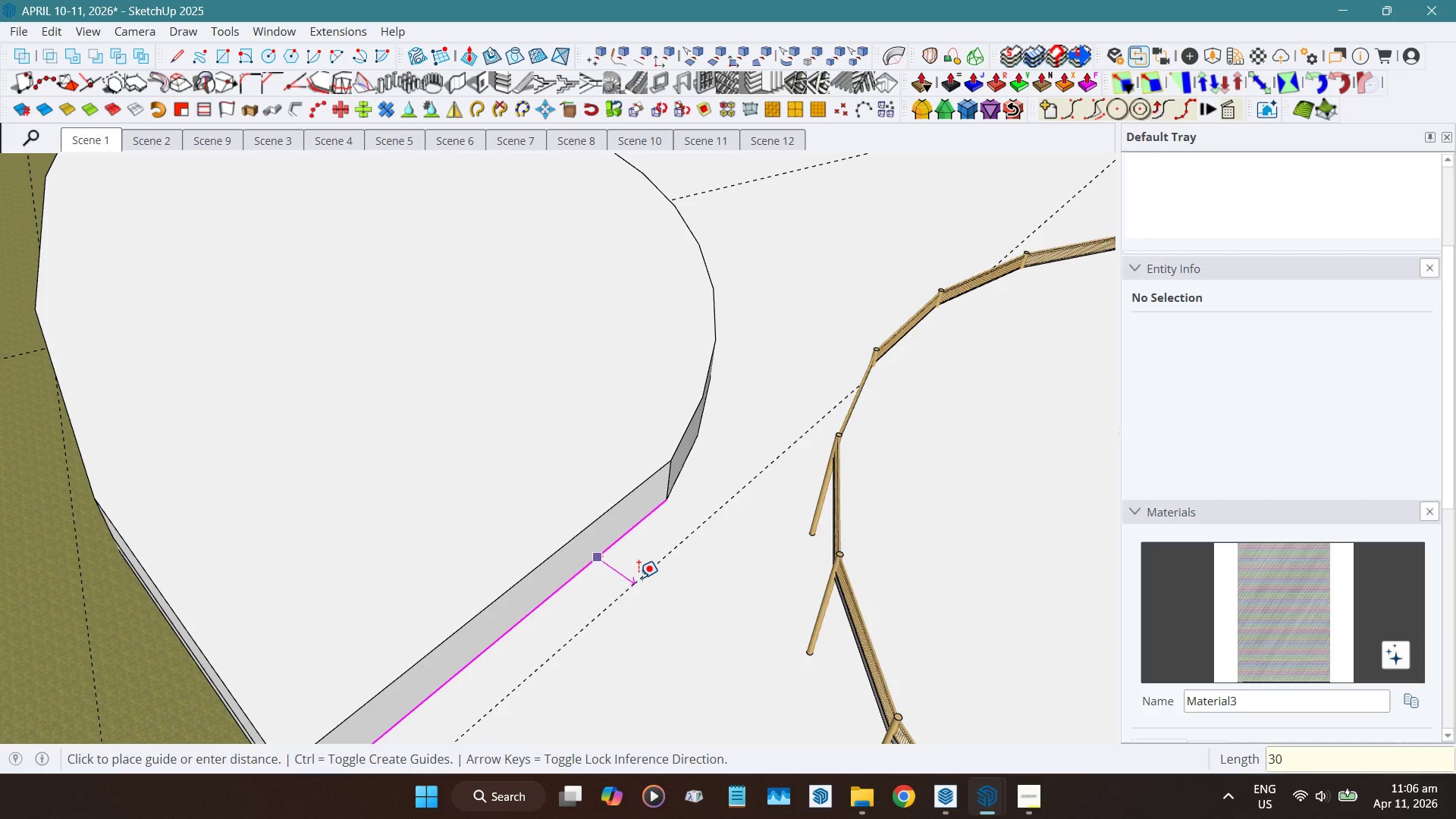 
key(Numpad0)
 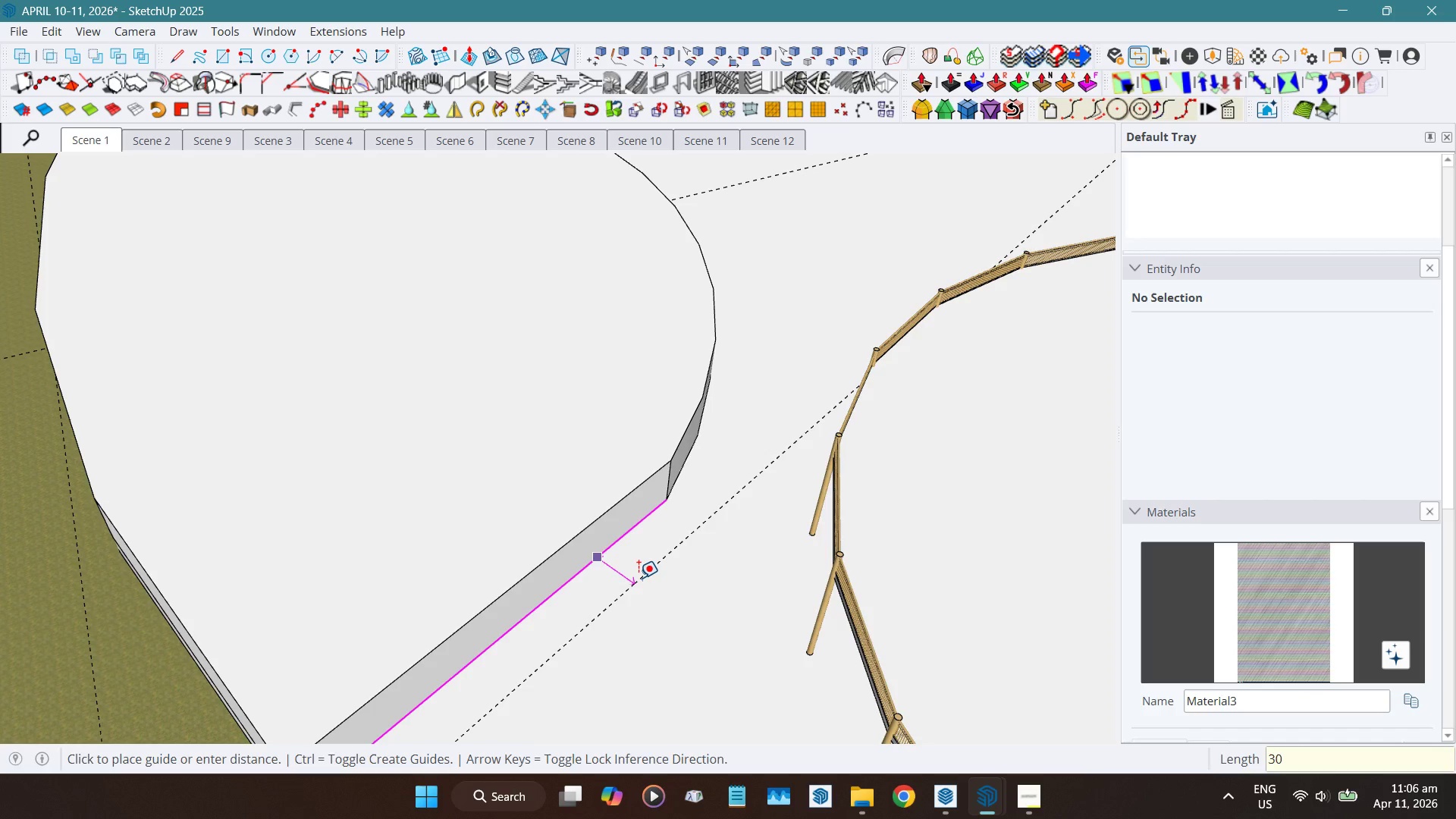 
key(Numpad0)
 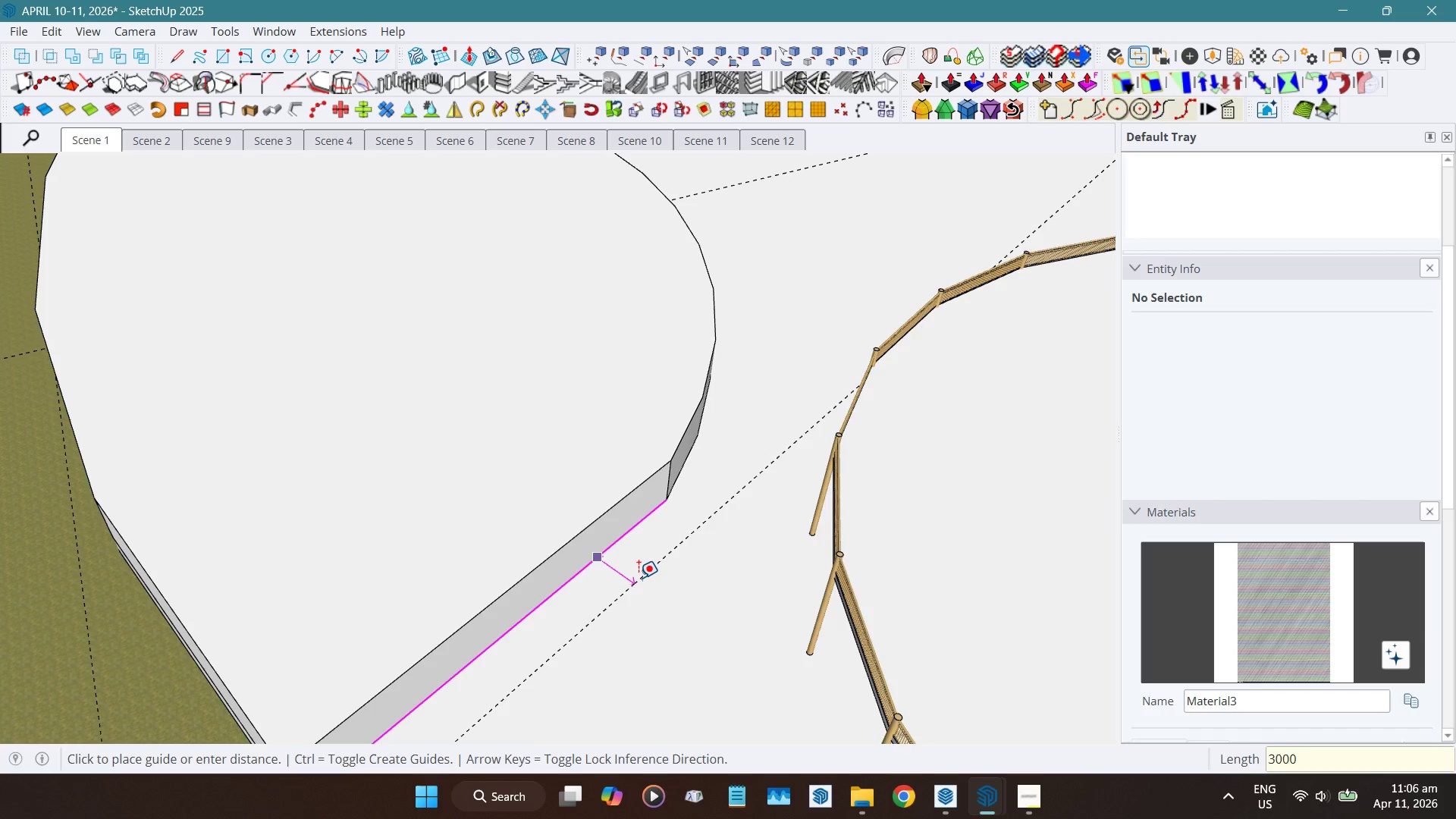 
key(Numpad0)
 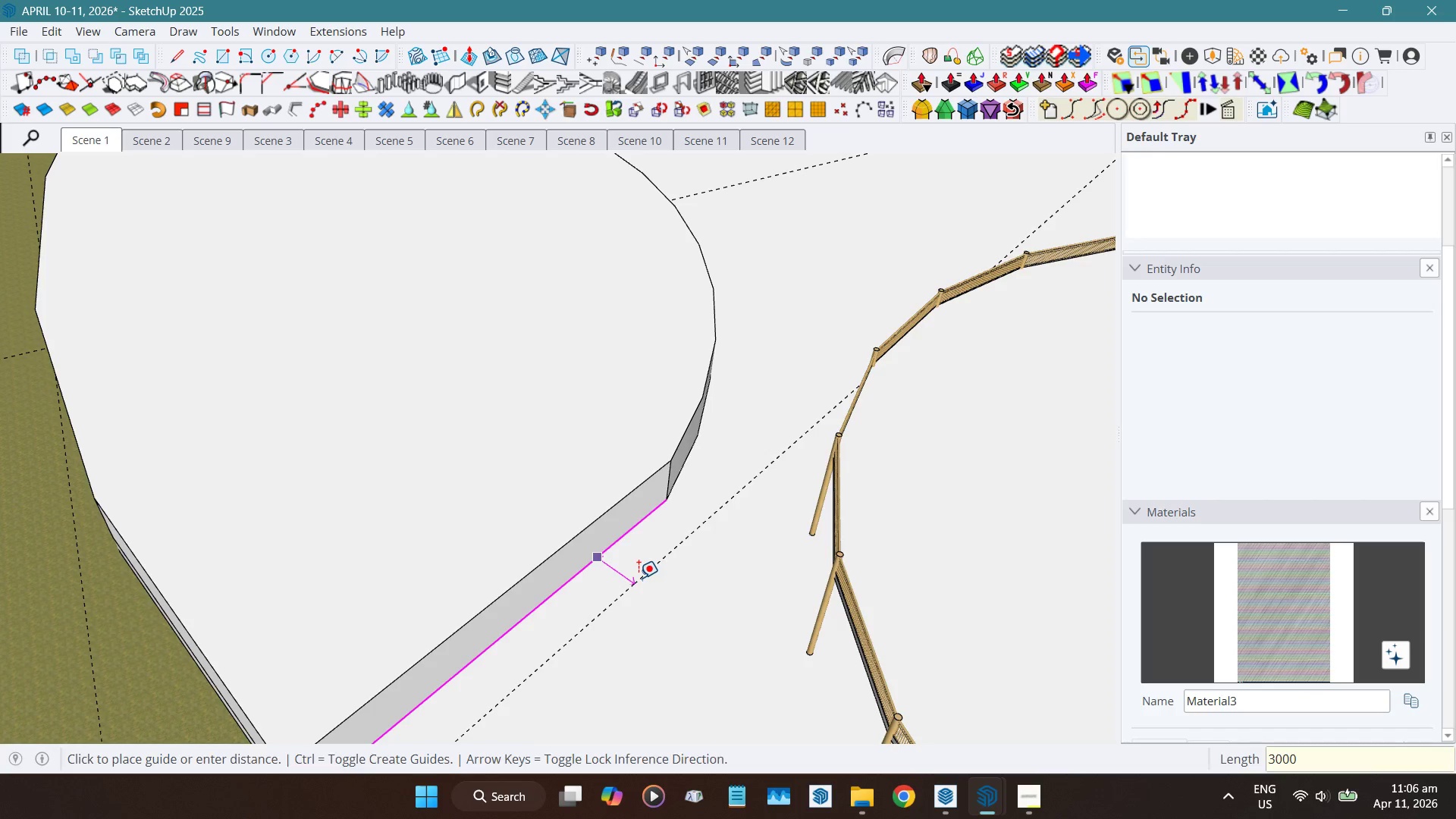 
key(NumpadEnter)
 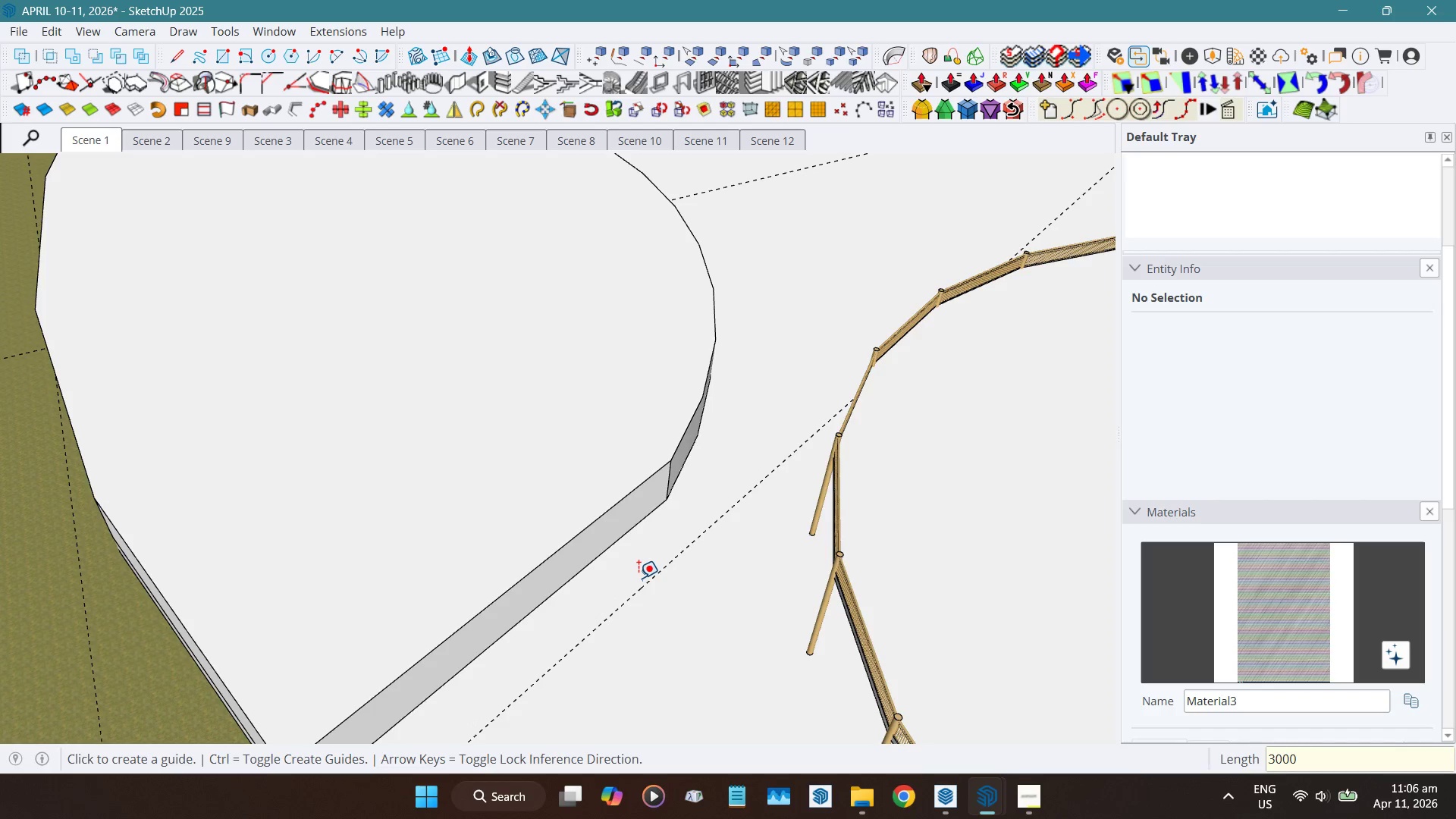 
key(Space)
 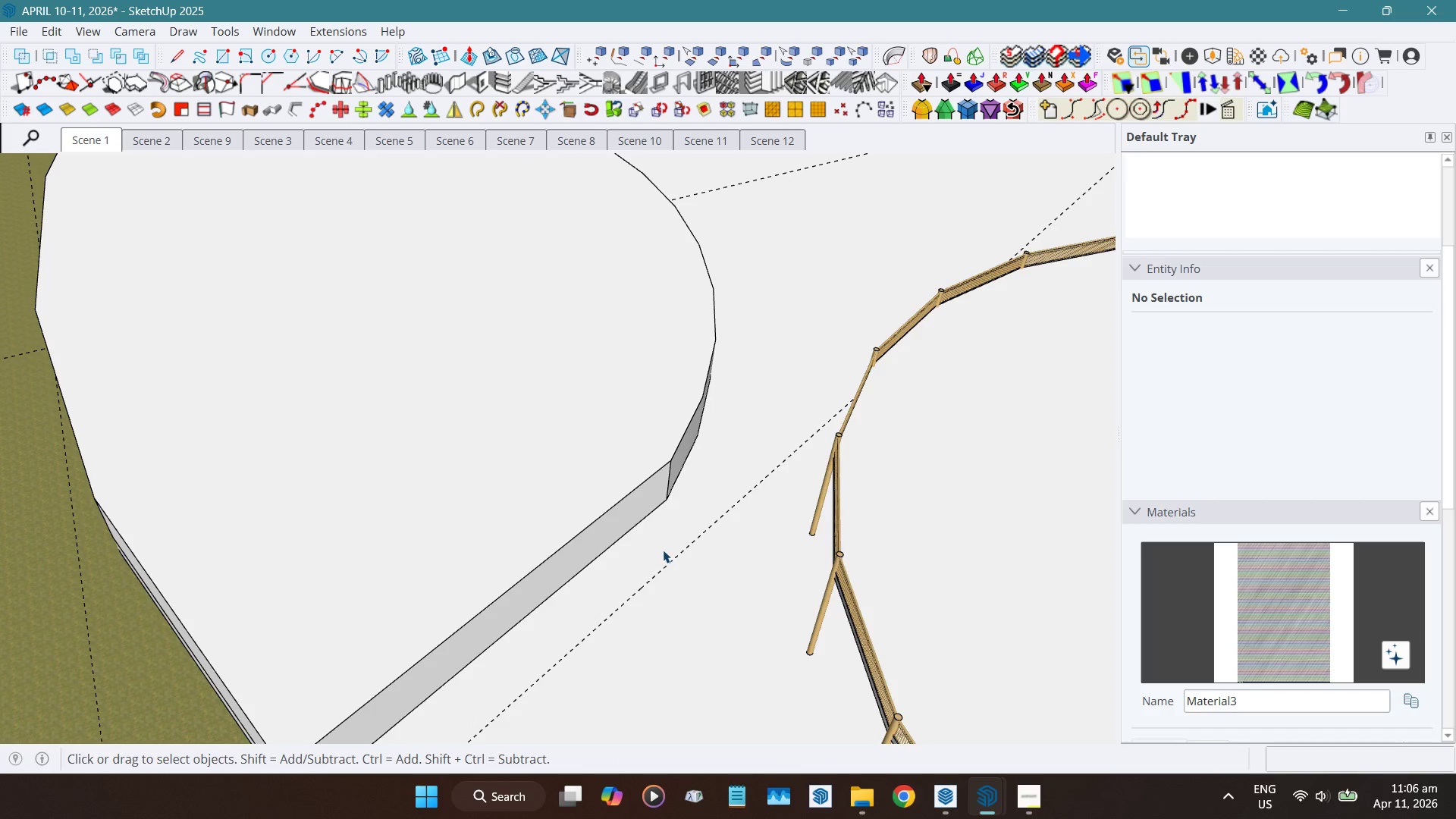 
key(Shift+ShiftLeft)
 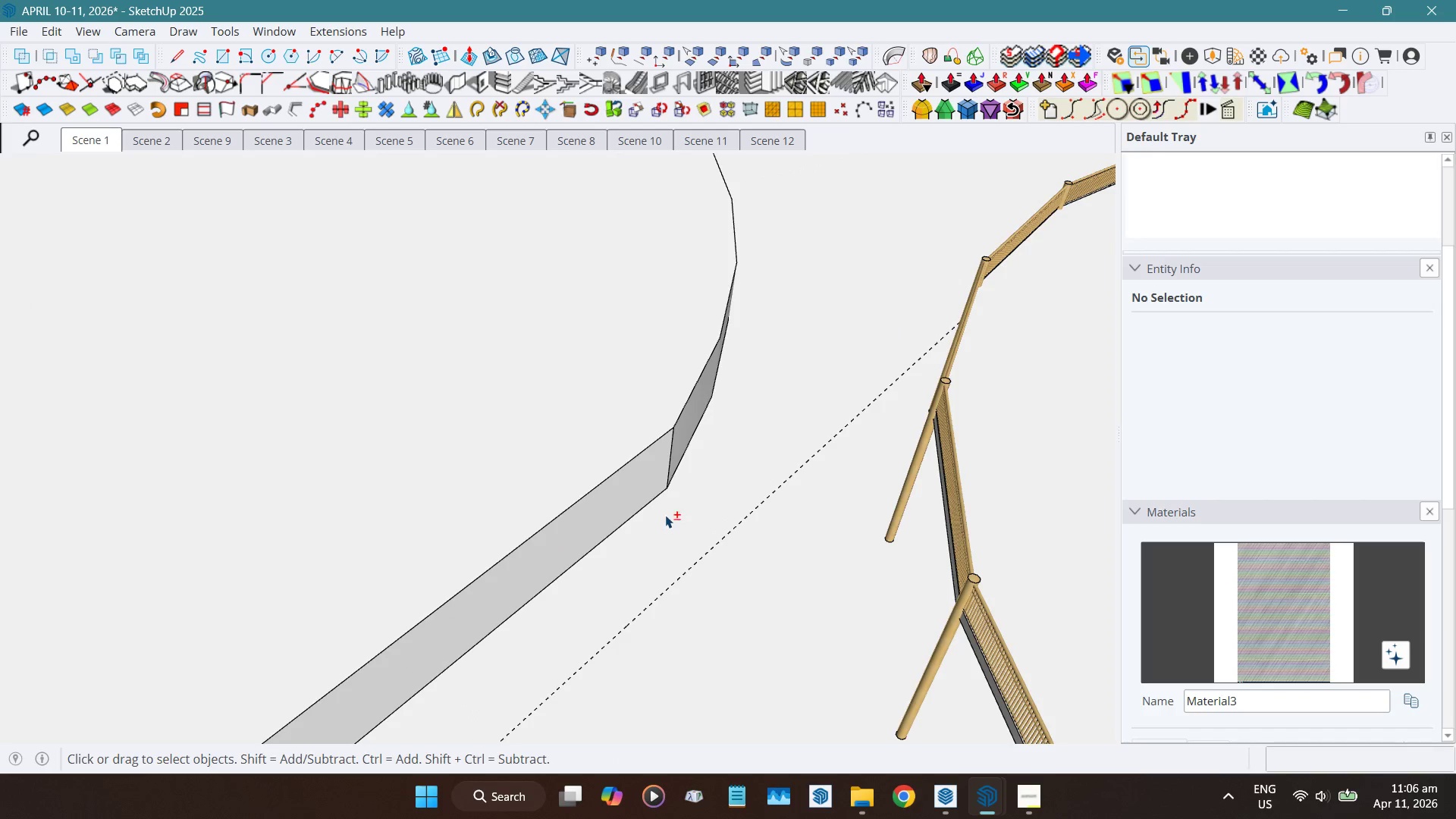 
key(Shift+F)
 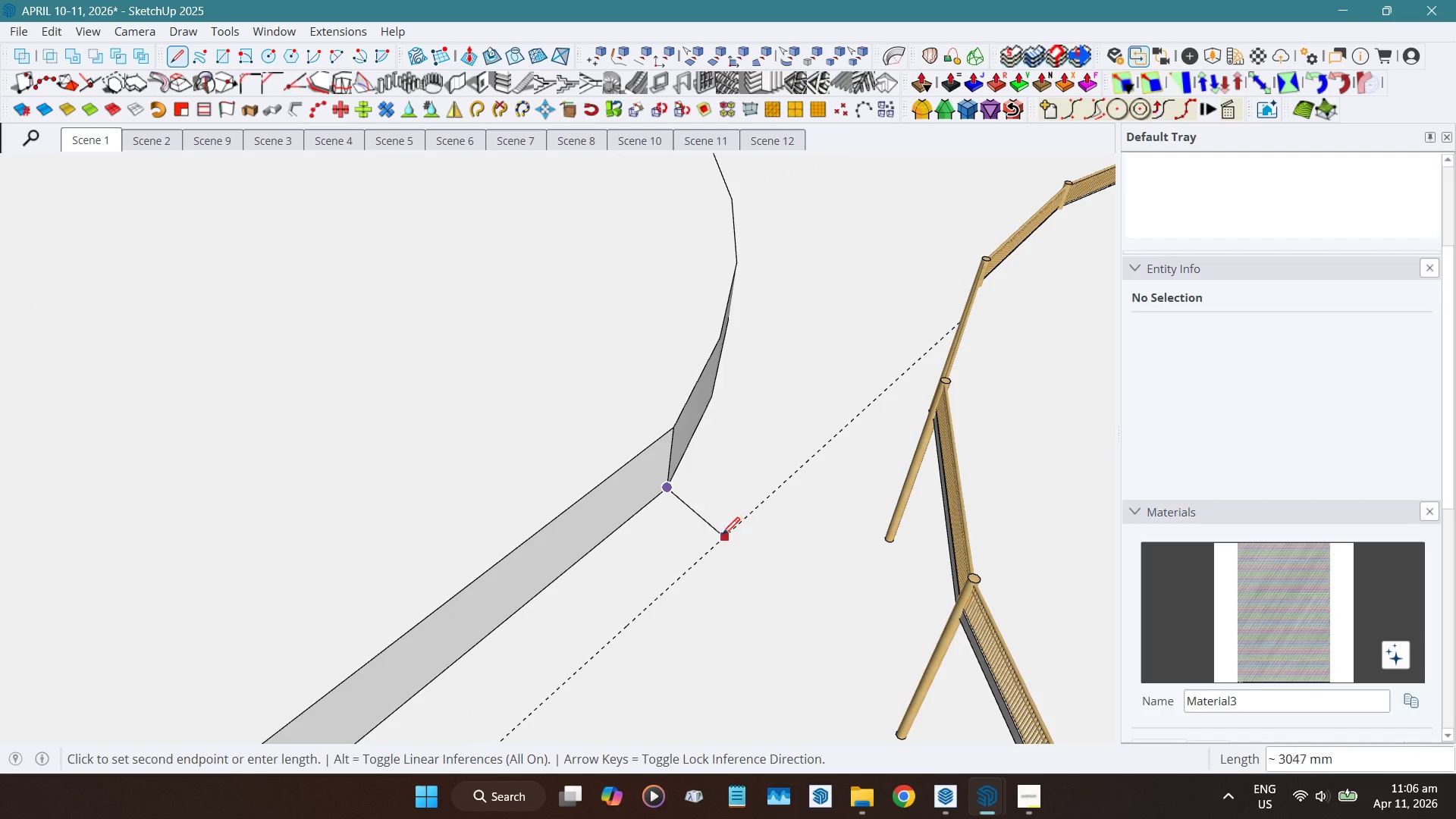 
scroll: coordinate [665, 519], scroll_direction: up, amount: 4.0
 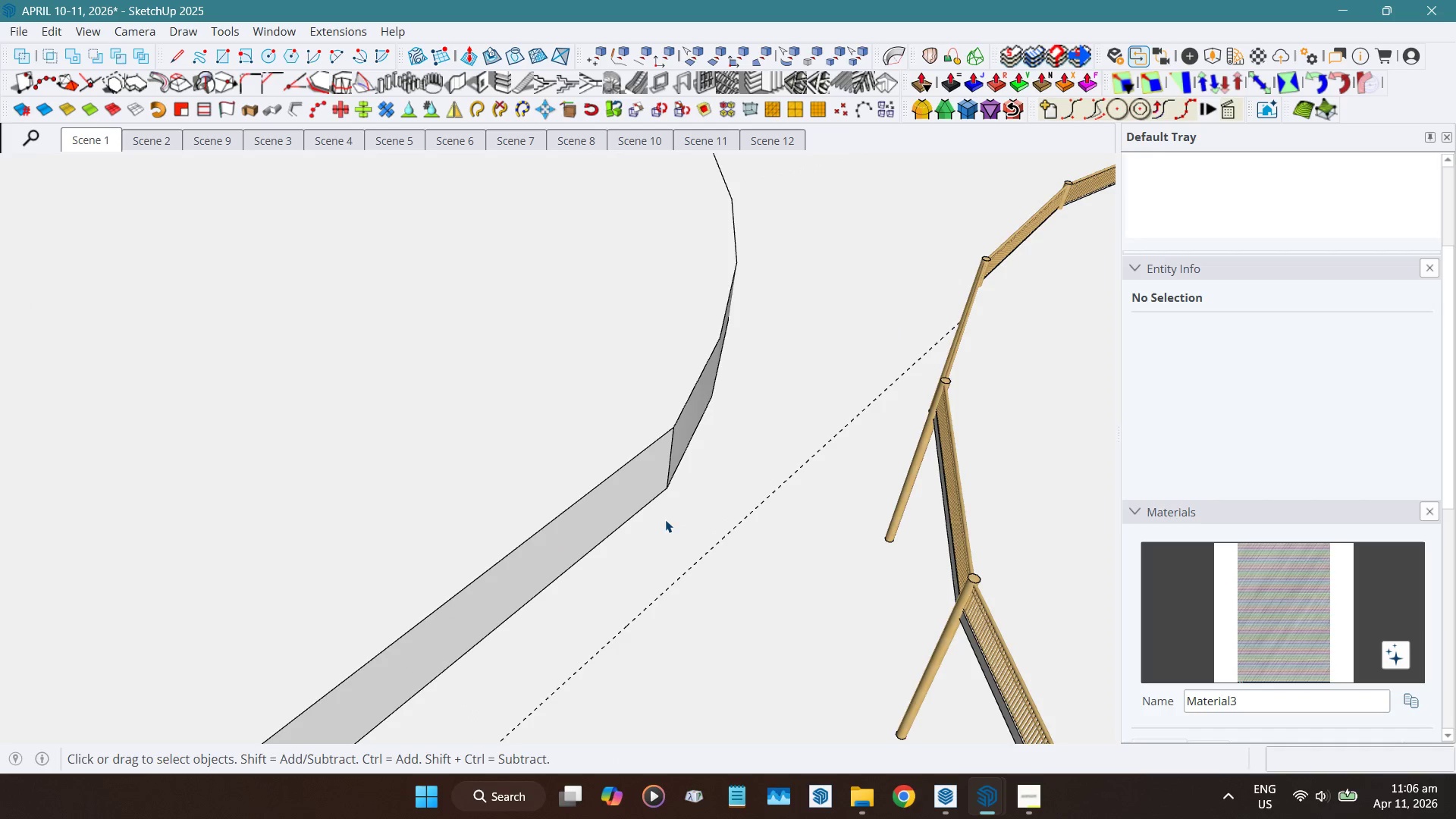 
mouse_move([742, 527])
 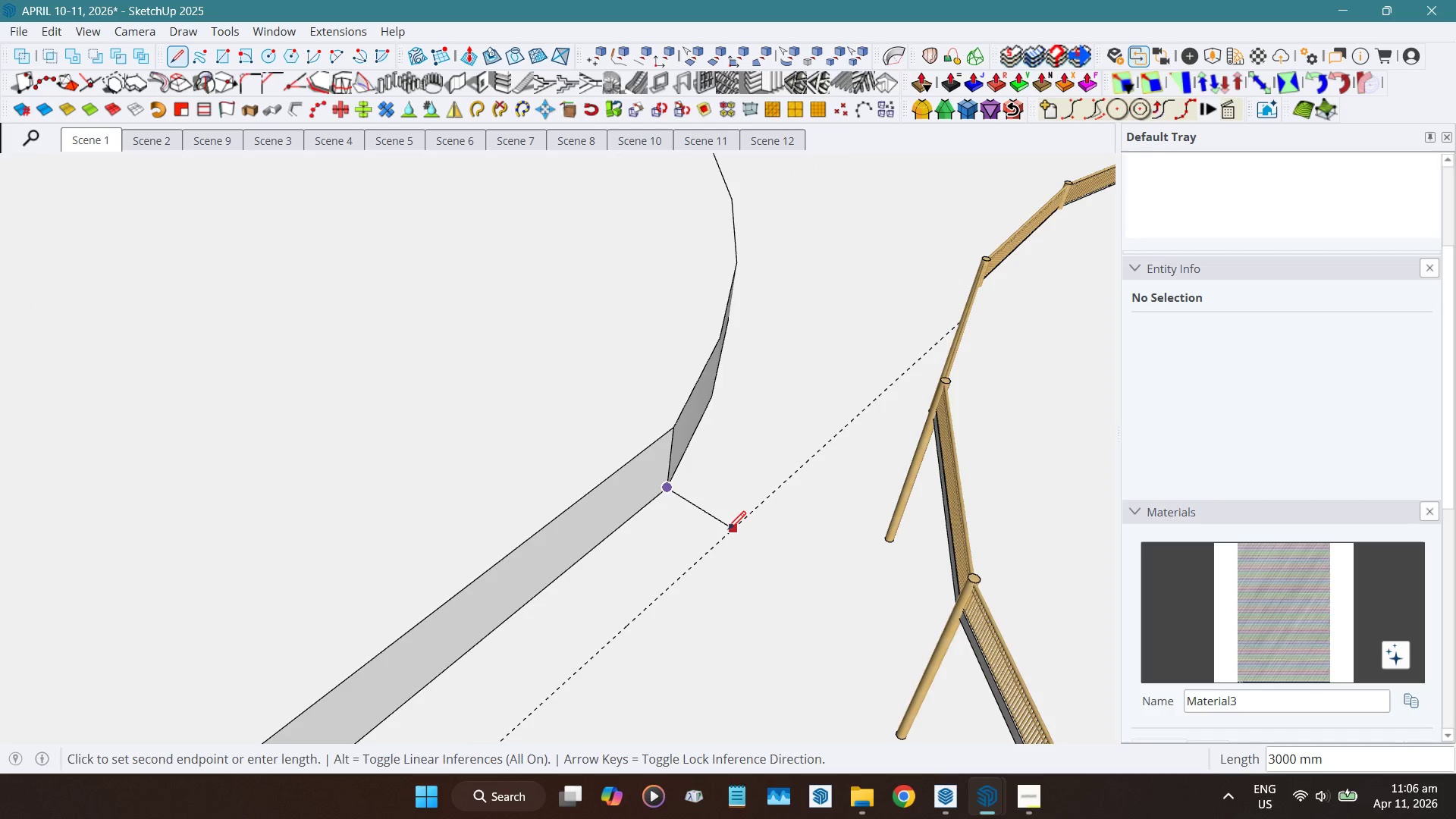 
left_click([728, 531])
 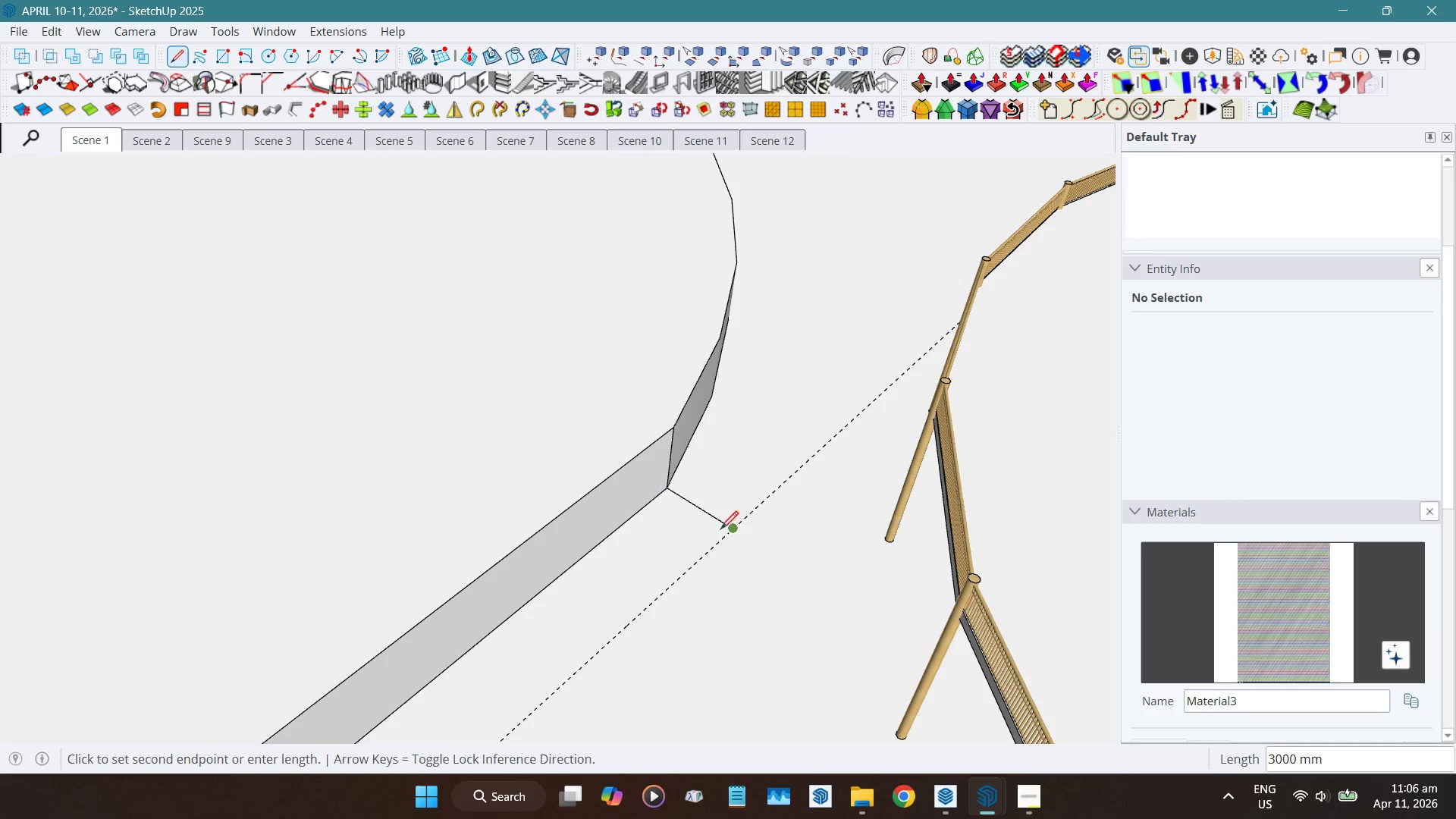 
key(Space)
 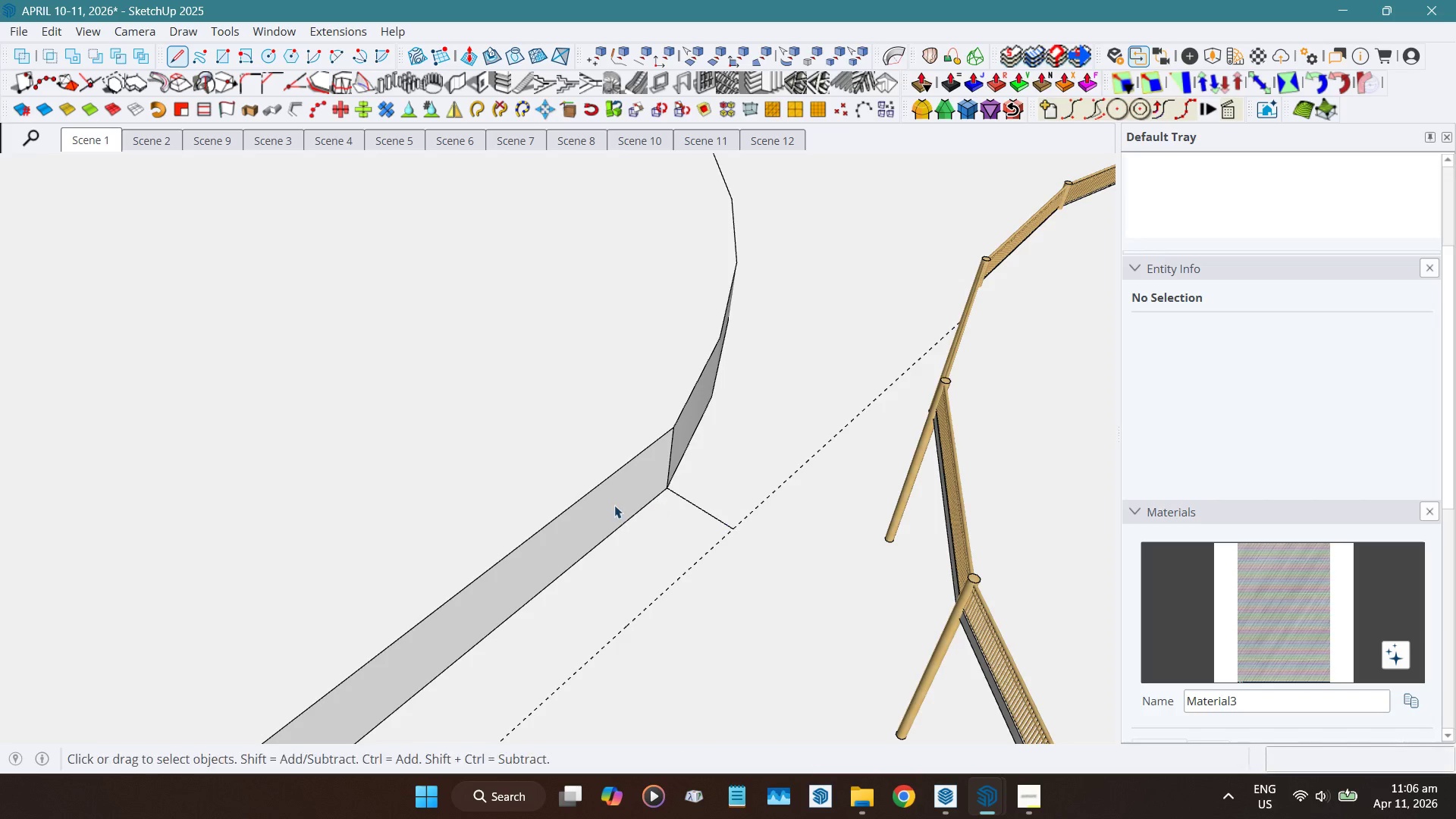 
scroll: coordinate [620, 508], scroll_direction: down, amount: 6.0
 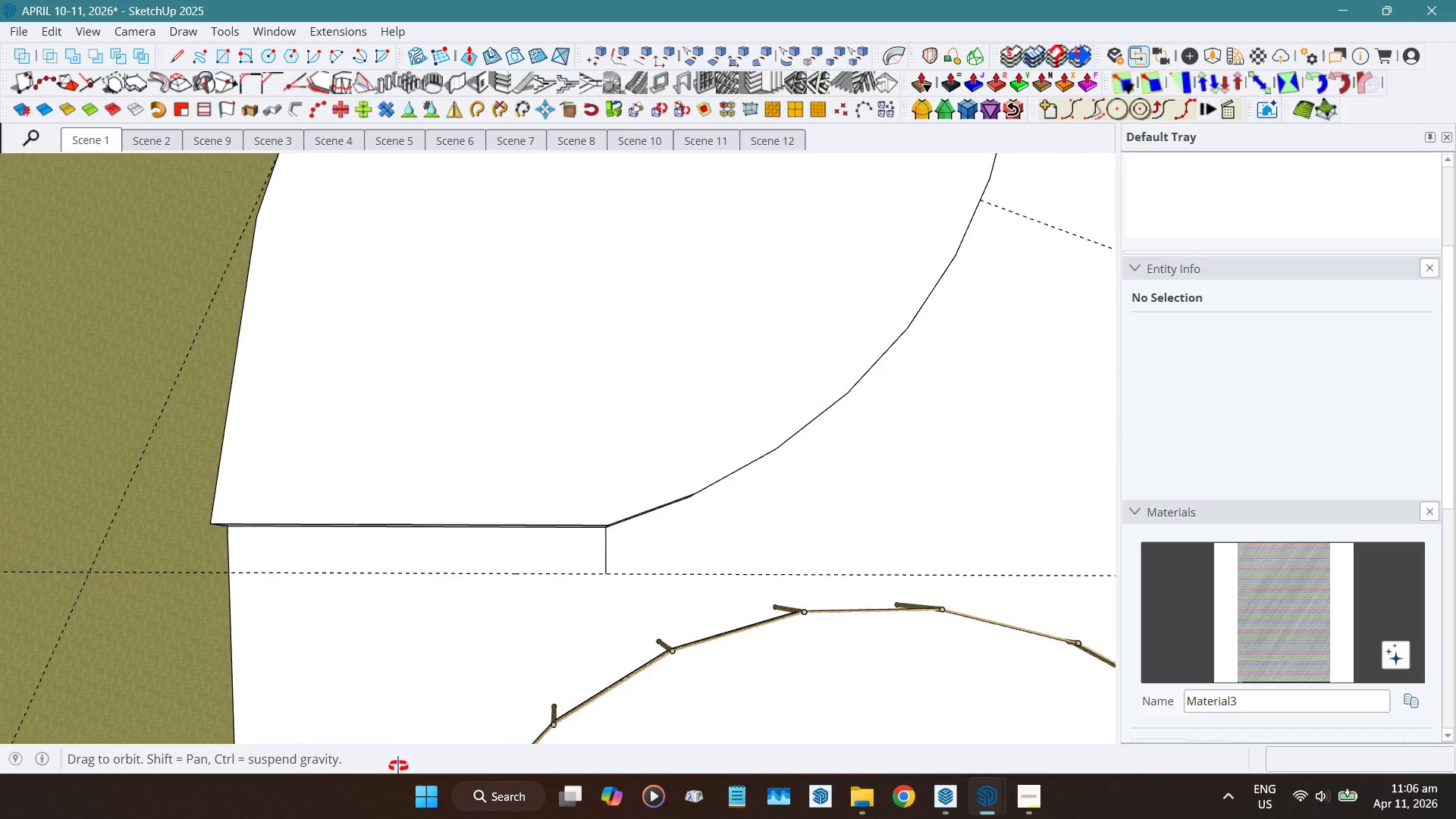 
hold_key(key=ShiftLeft, duration=0.42)
 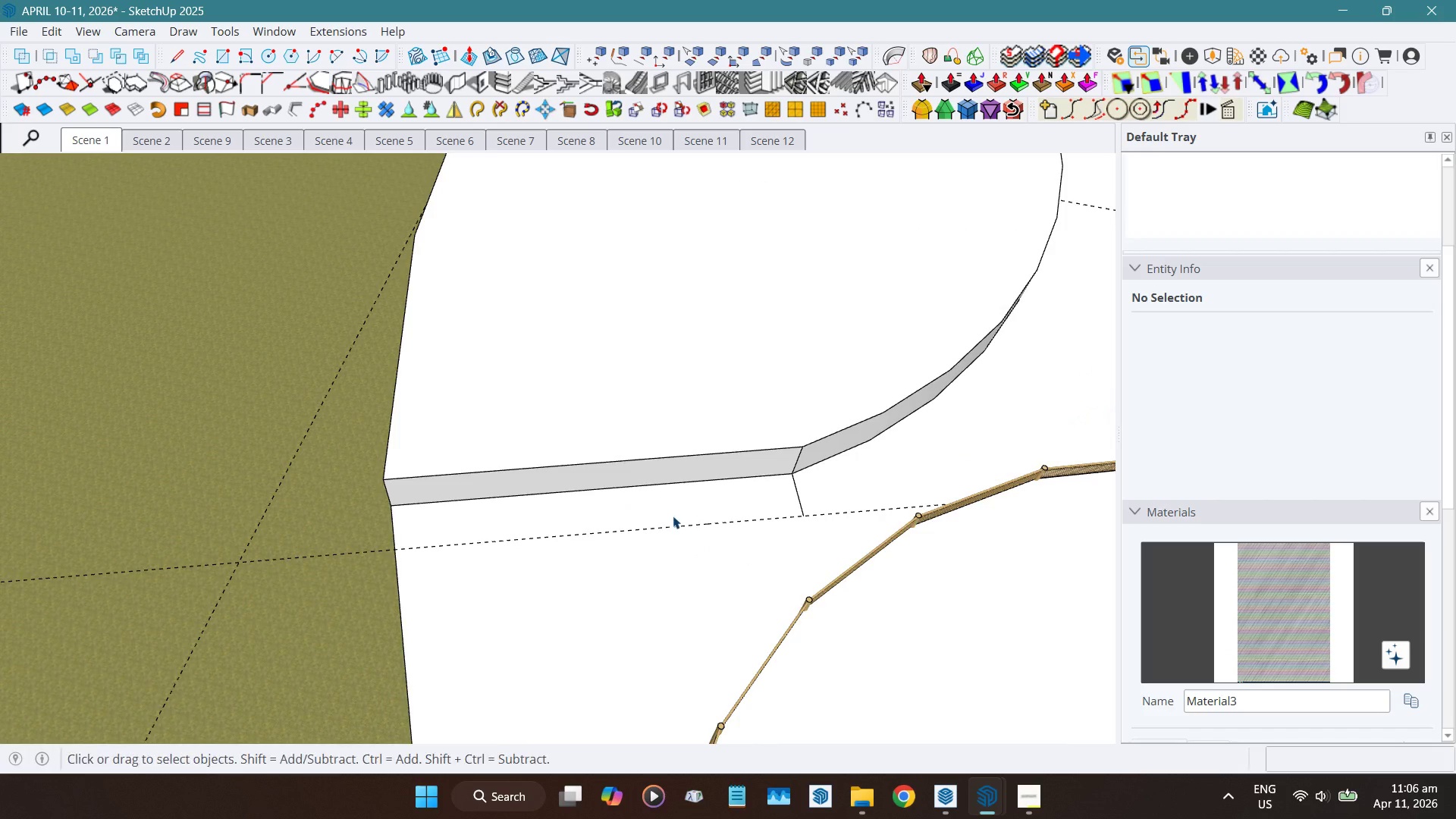 
scroll: coordinate [801, 507], scroll_direction: up, amount: 4.0
 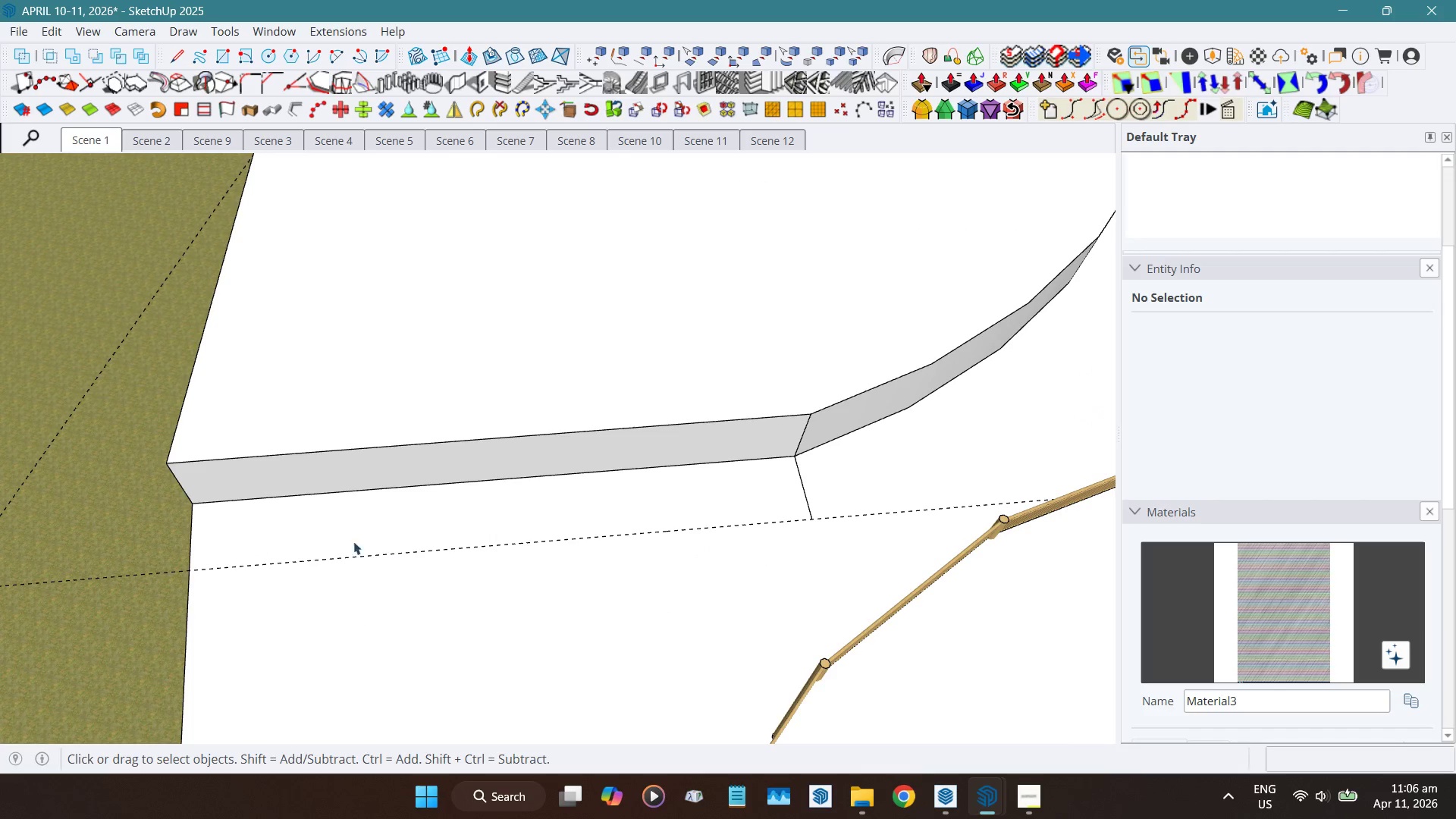 
key(Shift+ShiftLeft)
 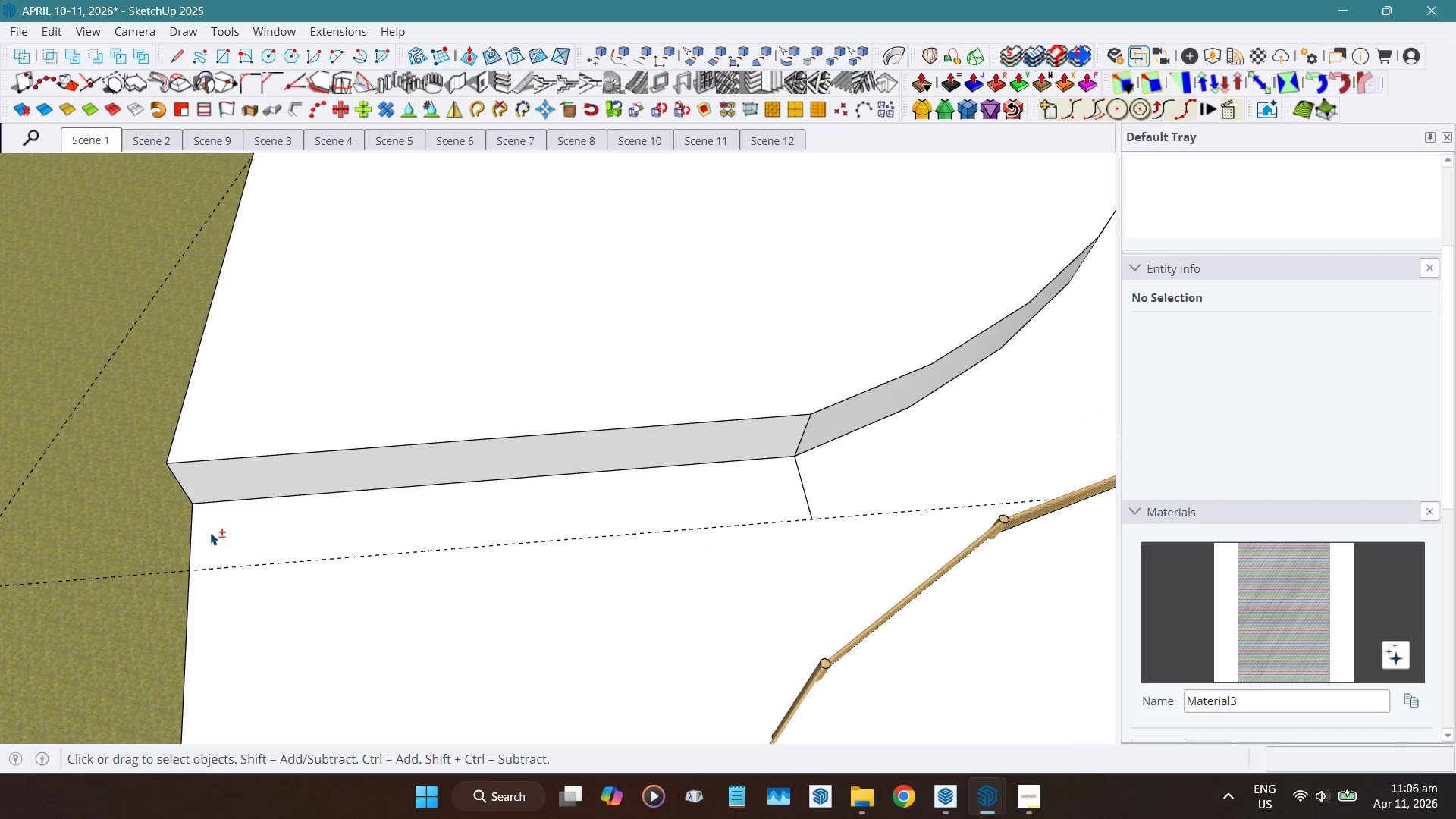 
key(Shift+F)
 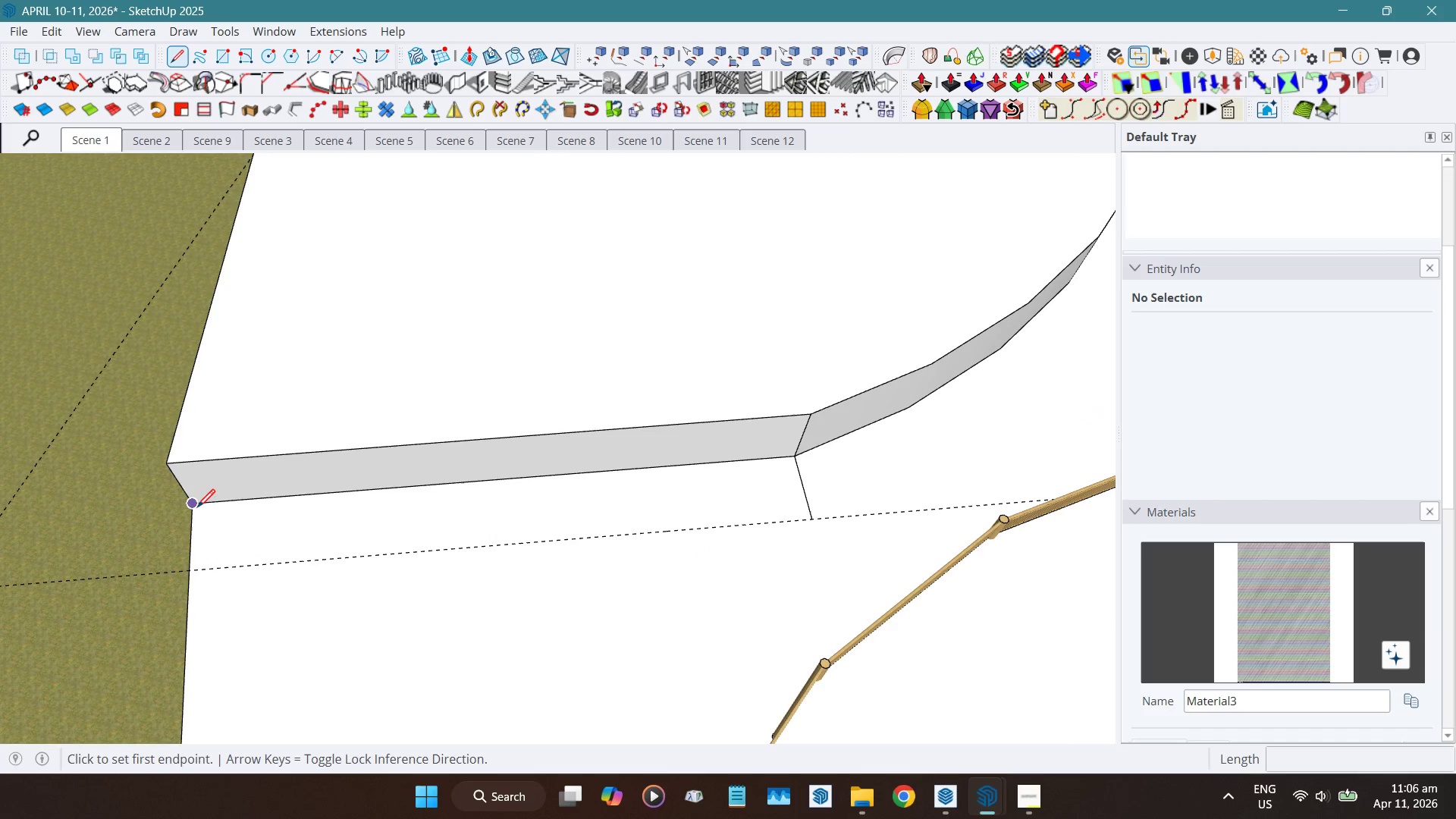 
left_click([196, 508])
 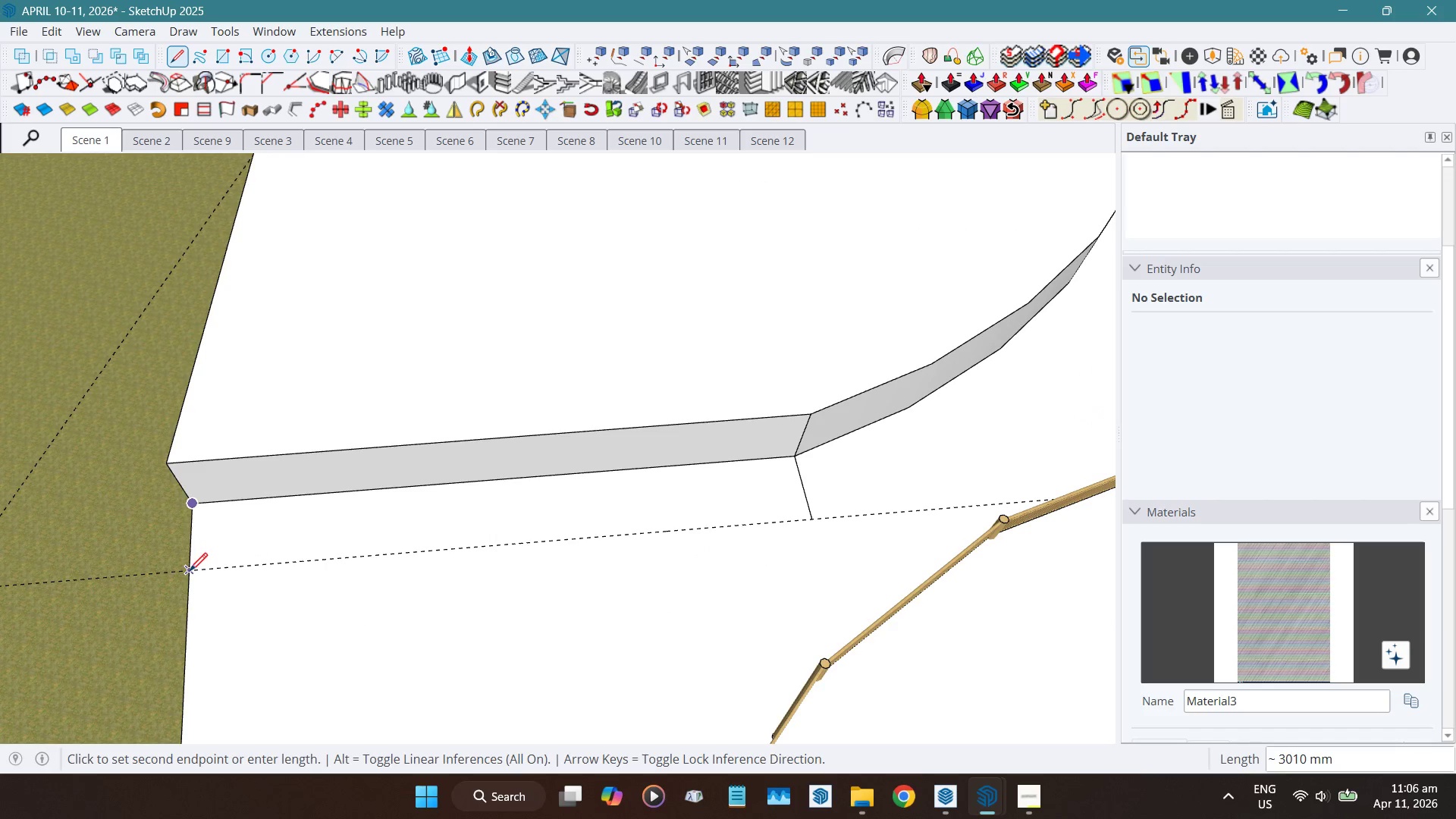 
left_click_drag(start_coordinate=[190, 573], to_coordinate=[196, 573])
 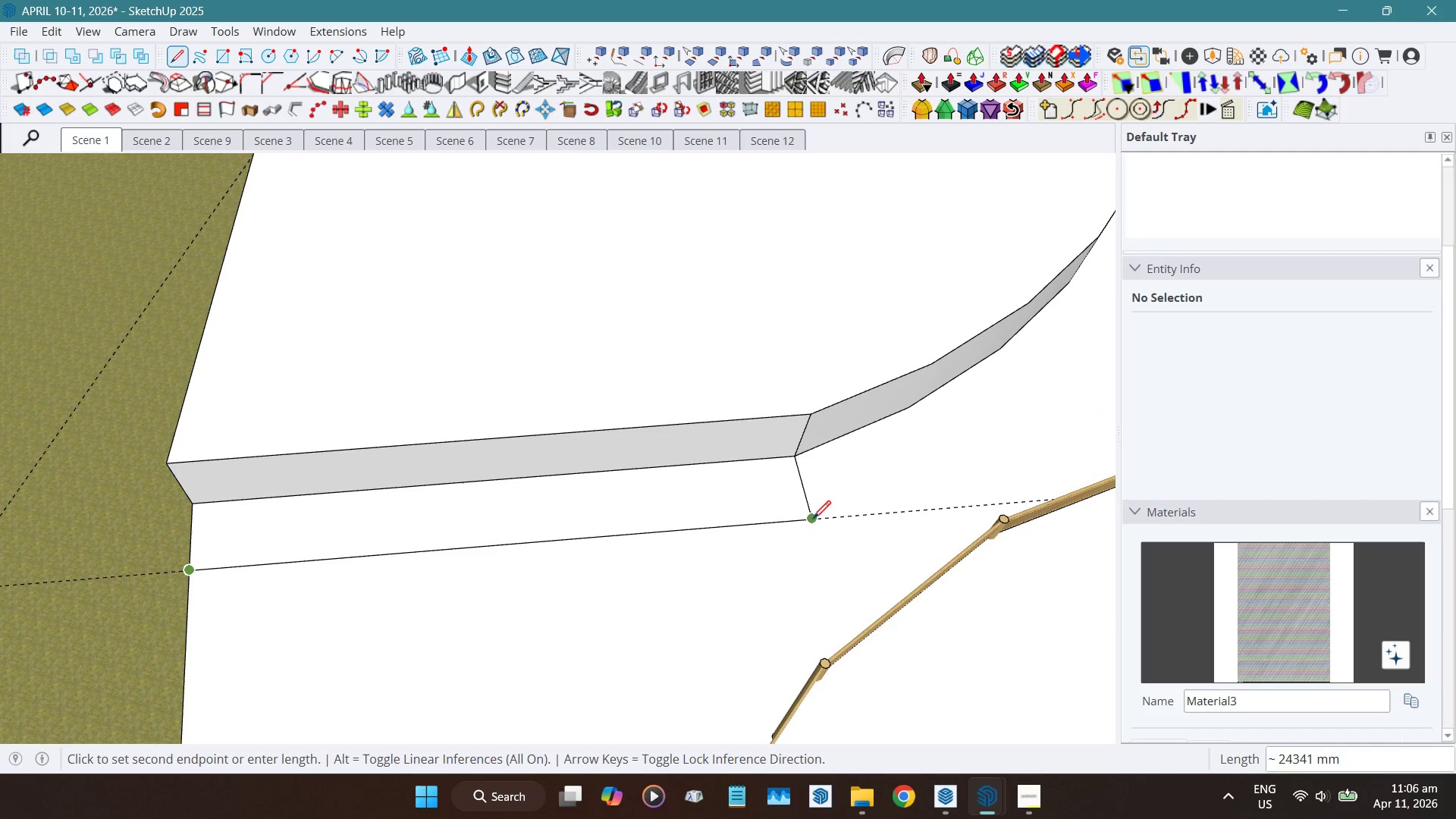 
left_click([813, 520])
 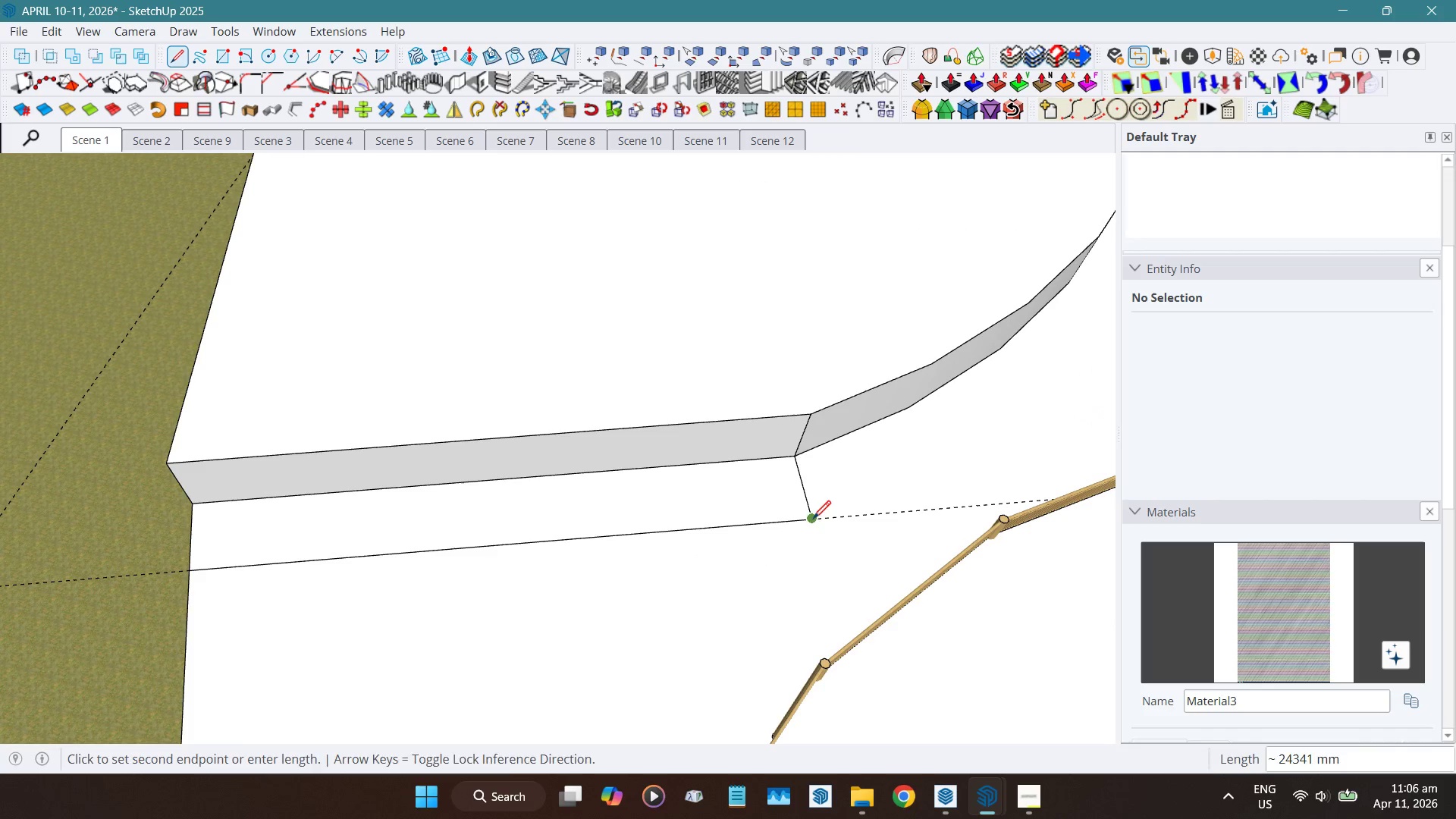 
key(Space)
 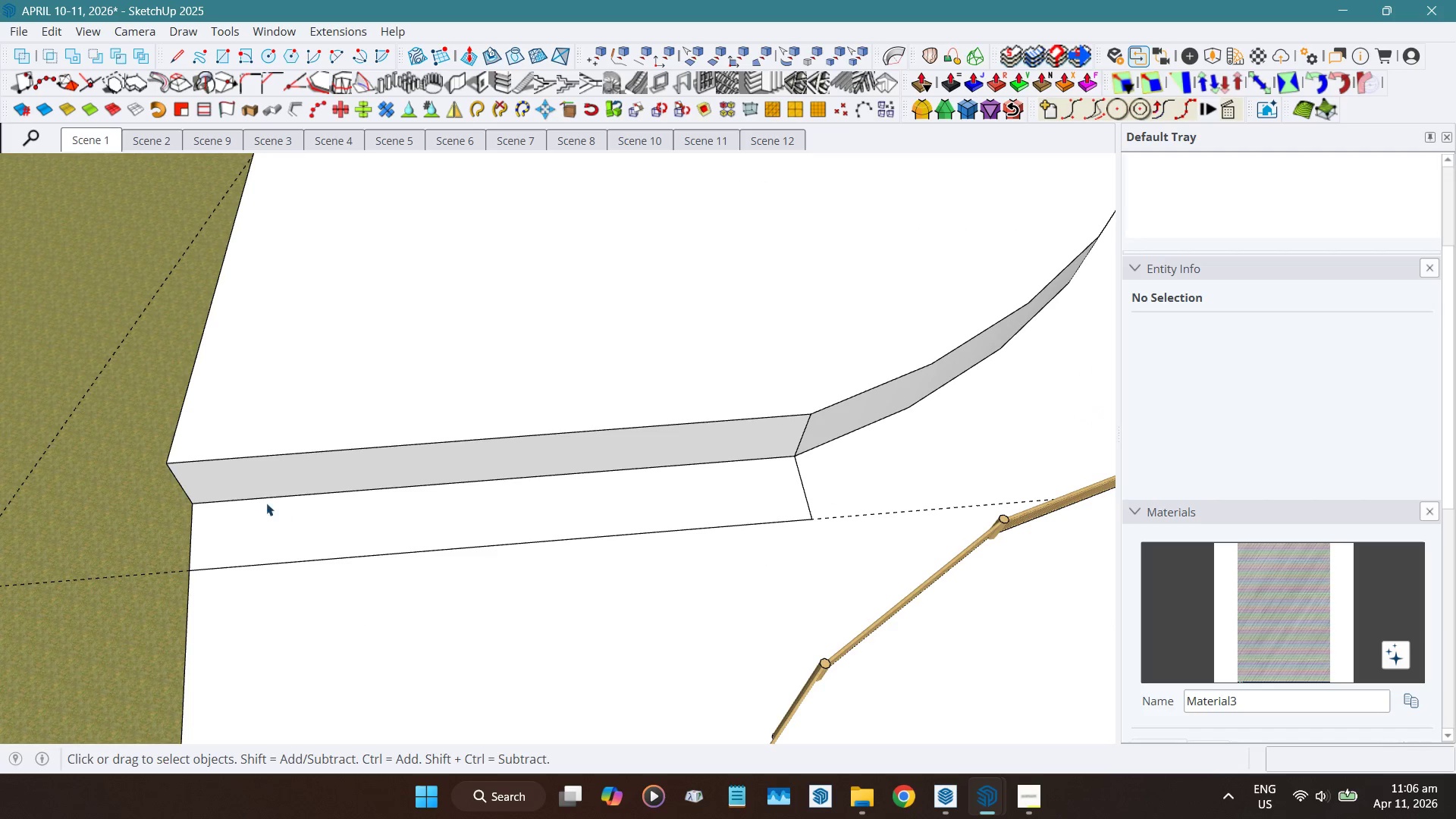 
key(Shift+ShiftLeft)
 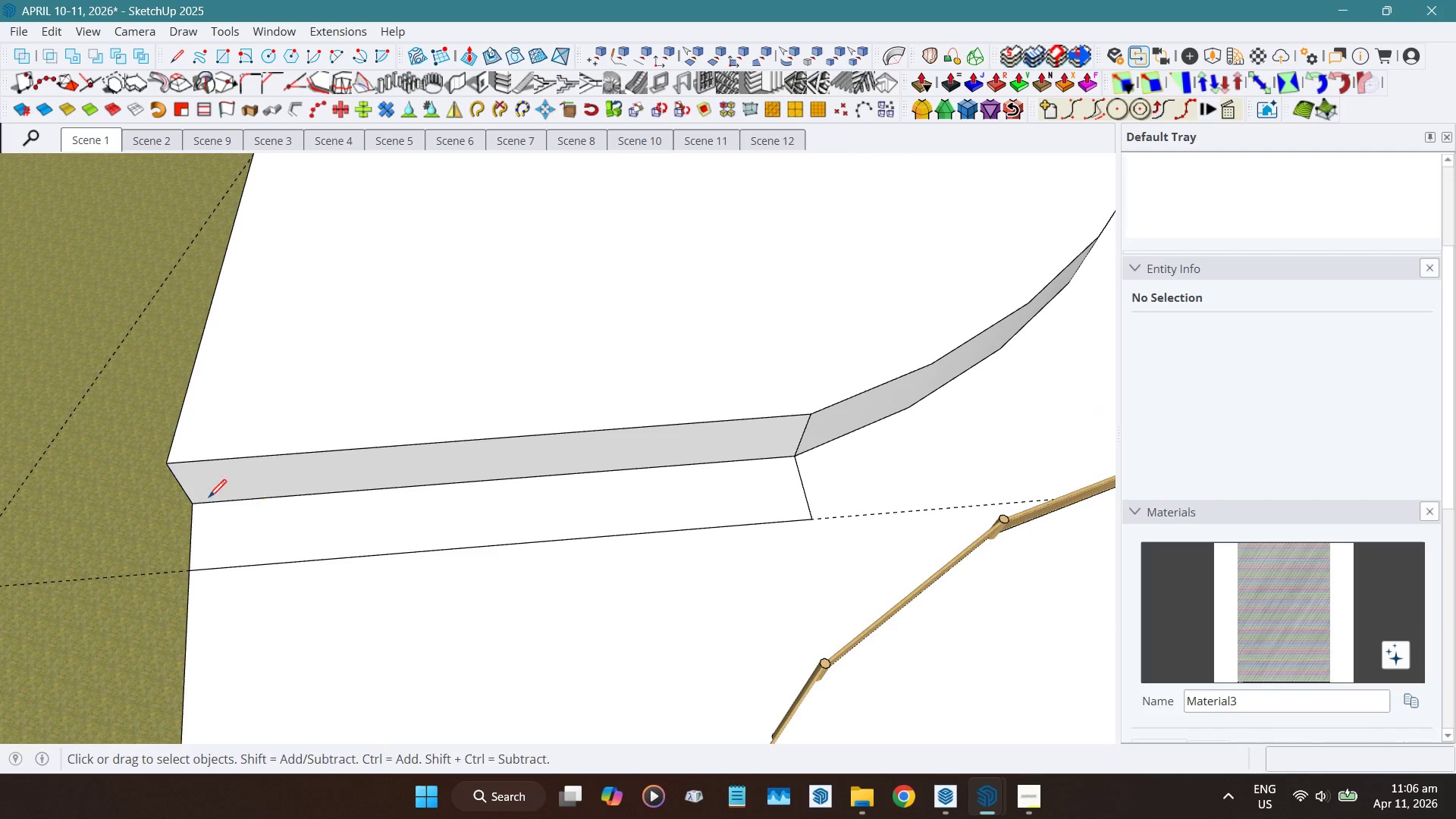 
key(Shift+F)
 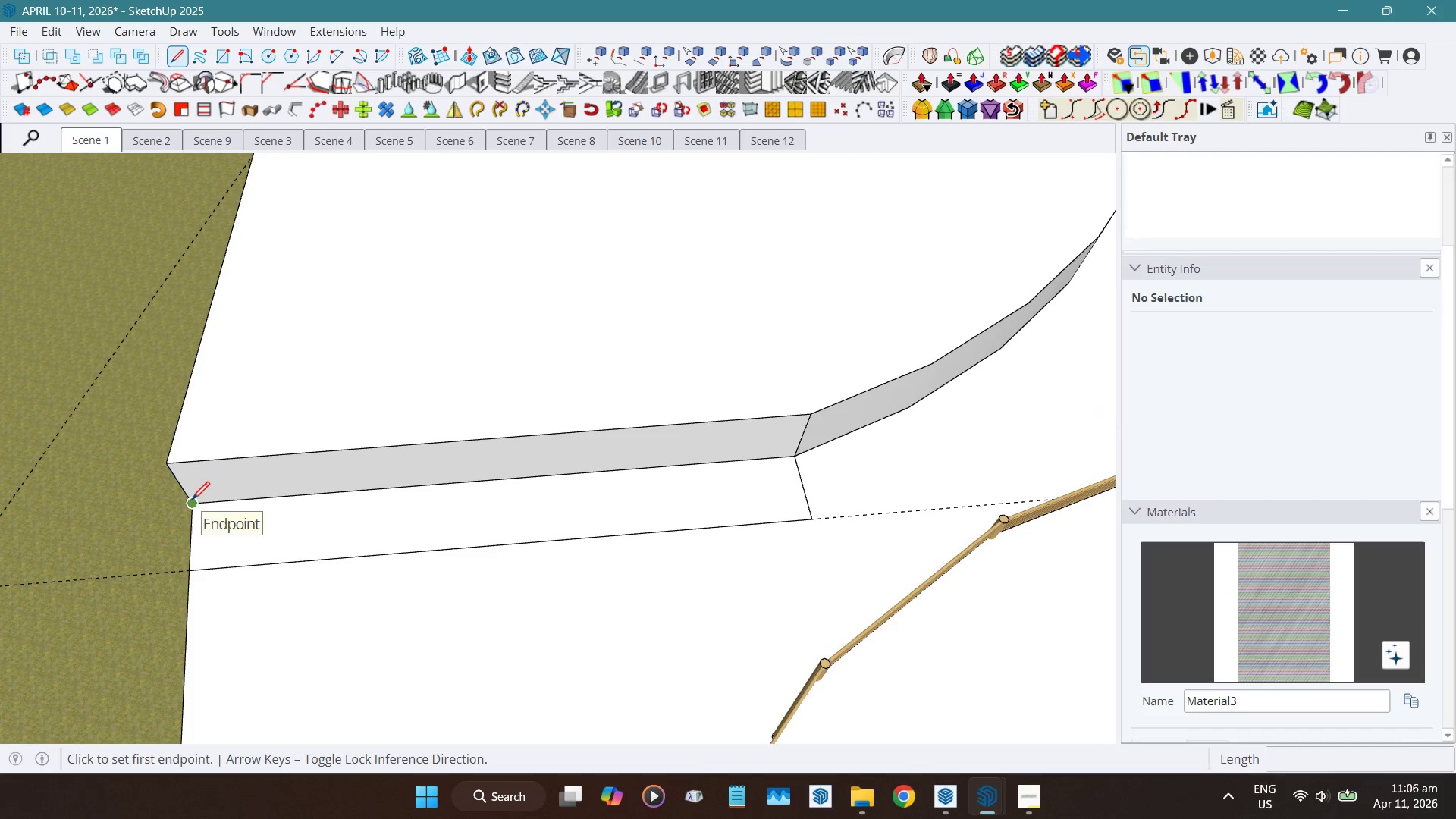 
left_click_drag(start_coordinate=[192, 500], to_coordinate=[199, 500])
 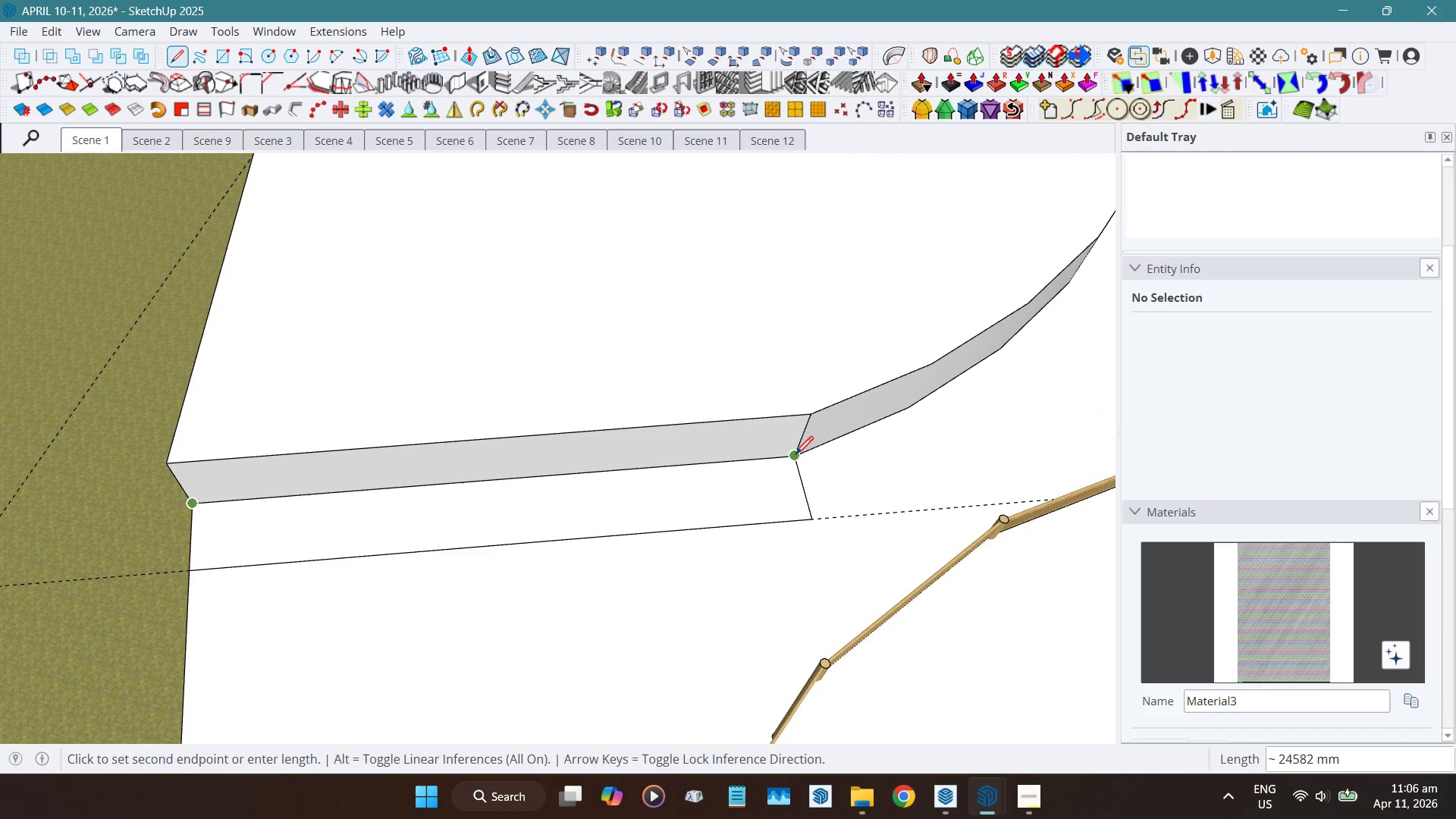 
key(Space)
 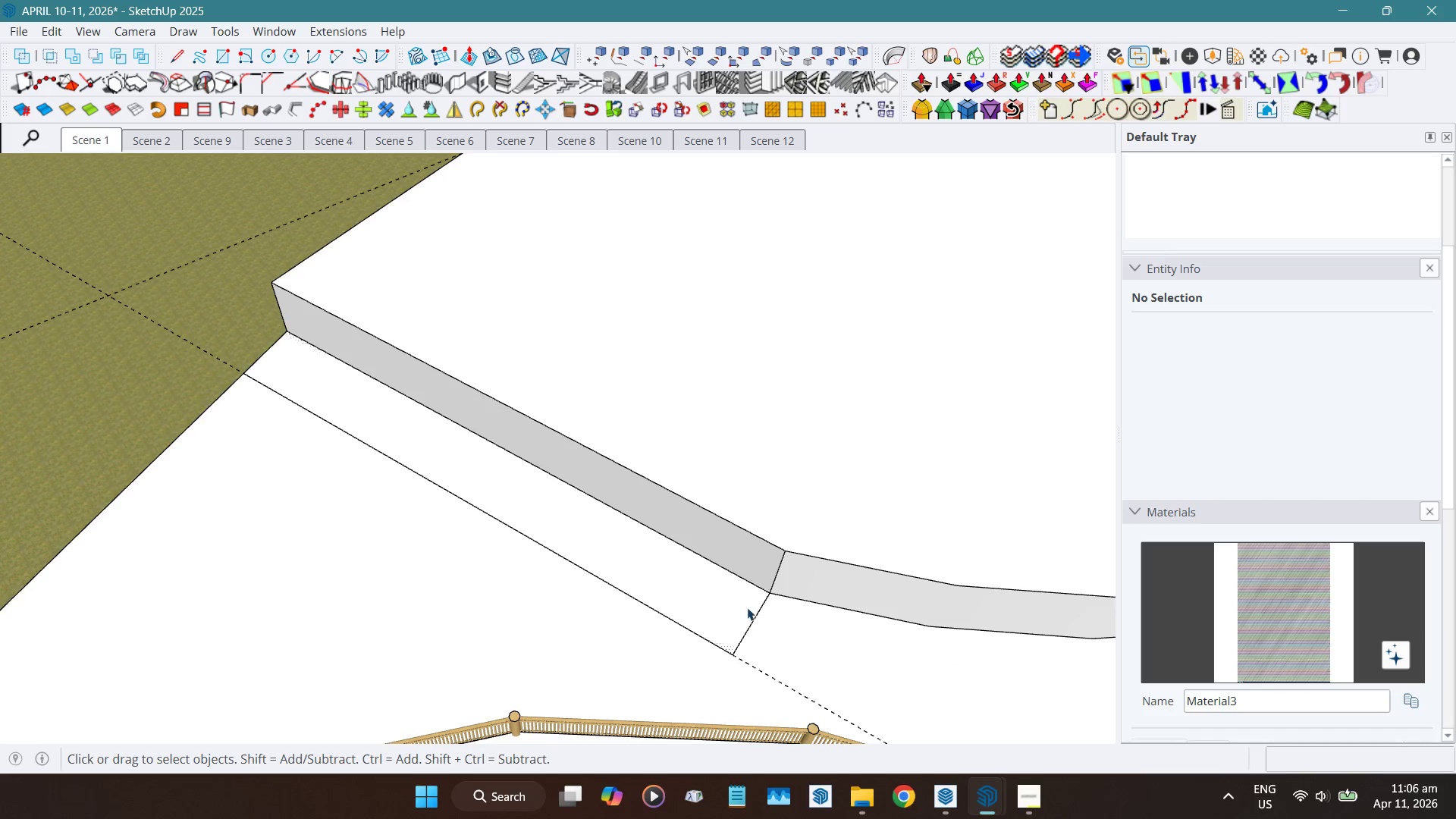 
key(Shift+ShiftLeft)
 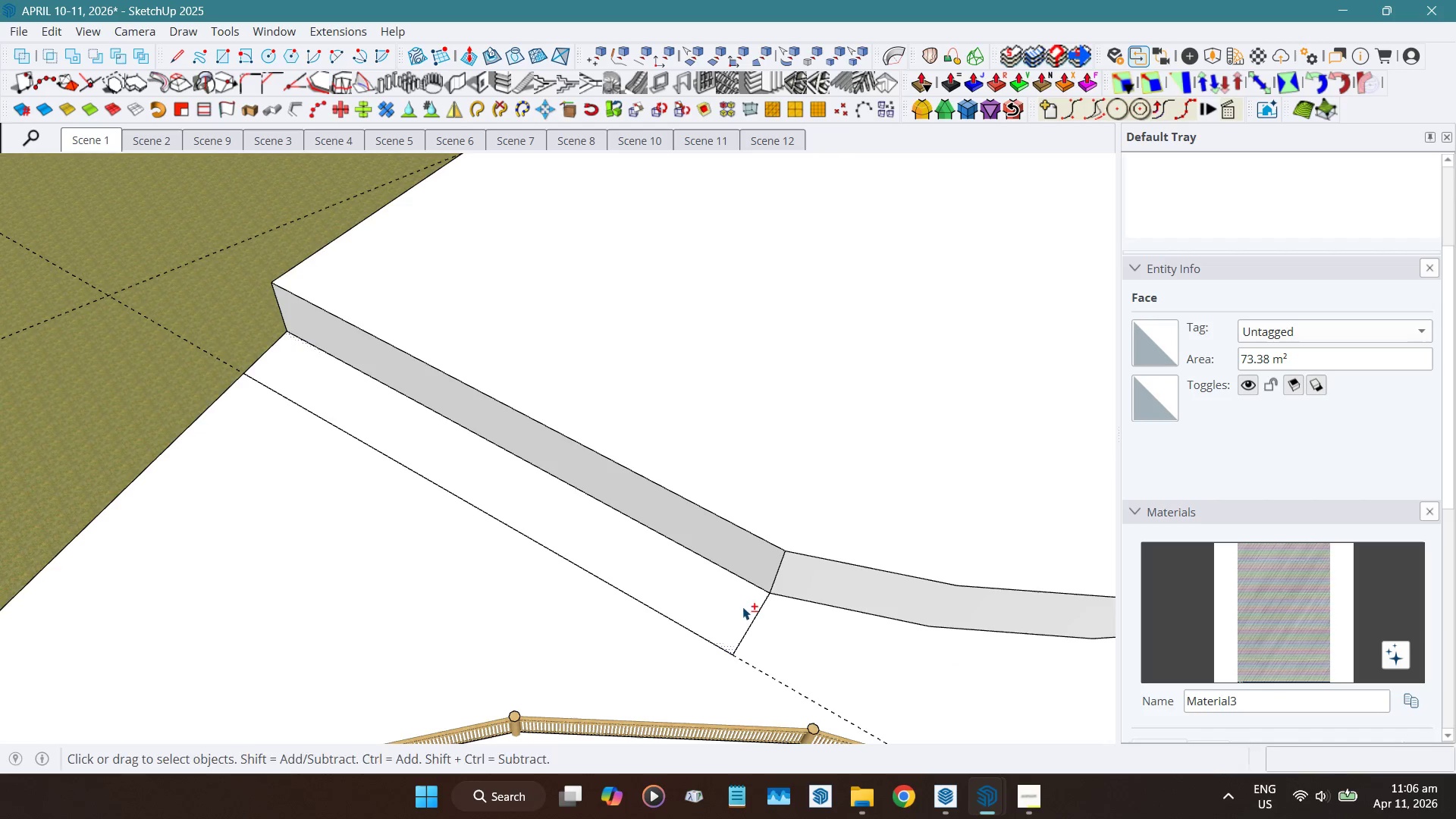 
key(Shift+D)
 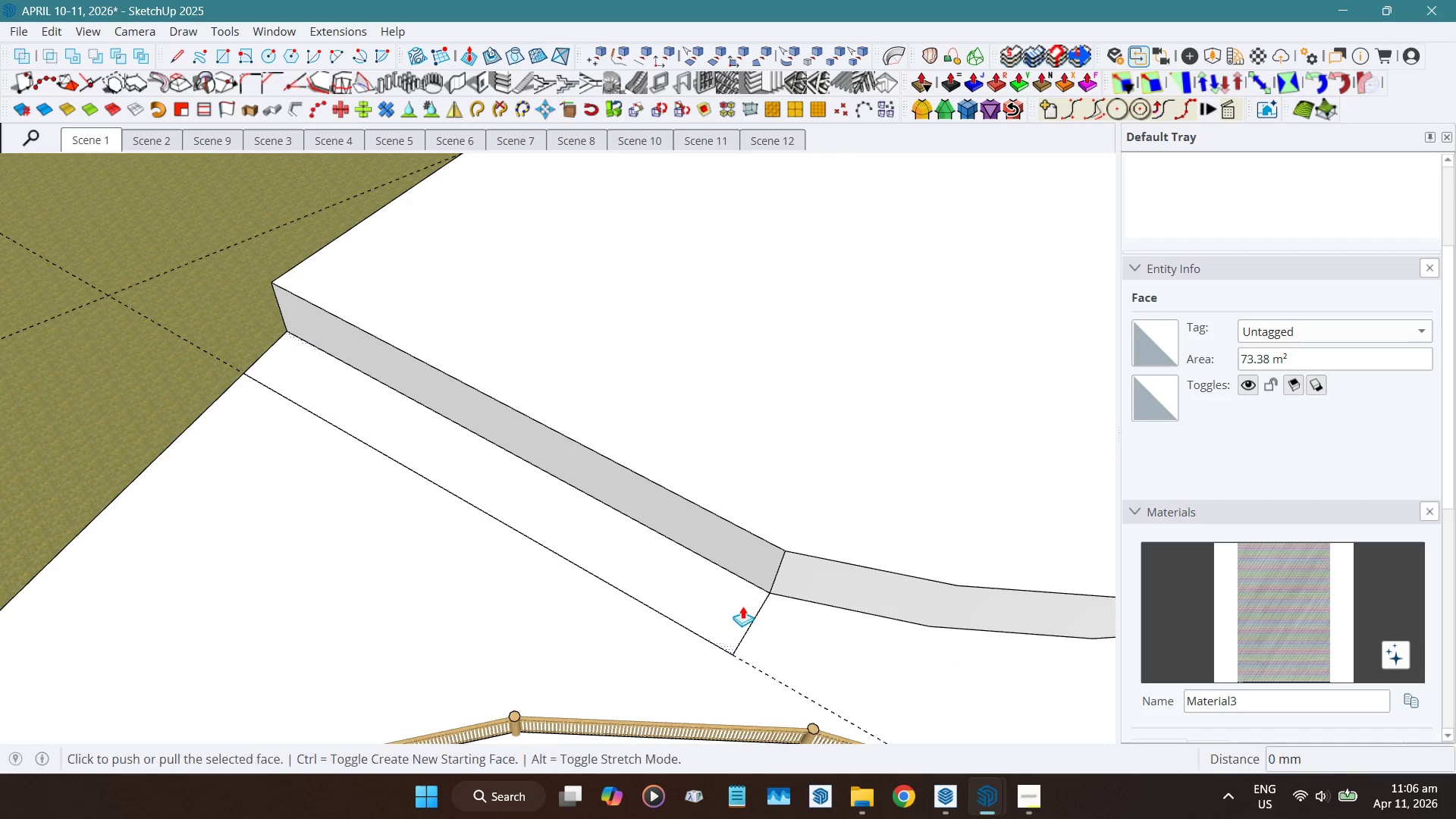 
left_click_drag(start_coordinate=[742, 606], to_coordinate=[824, 560])
 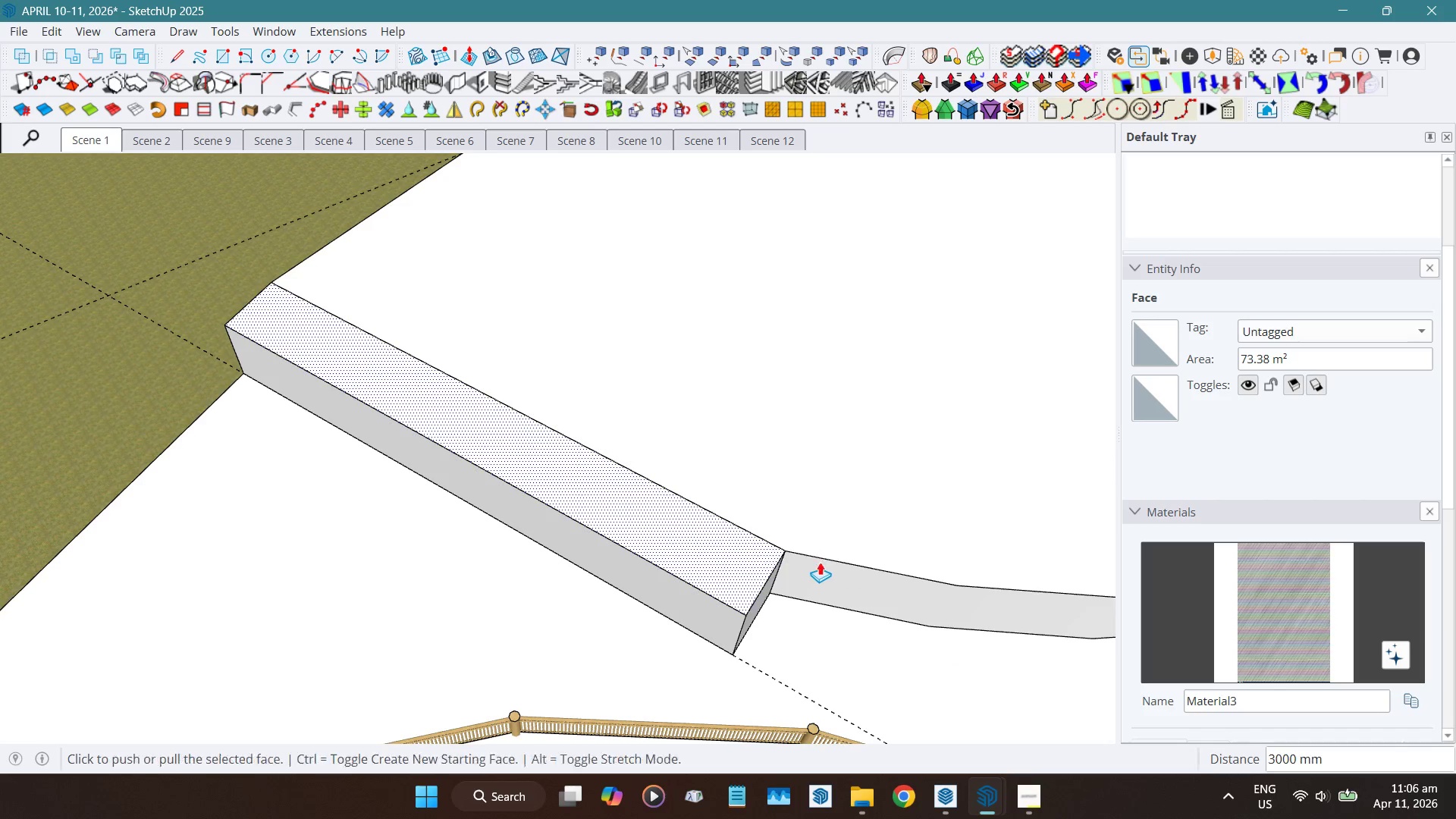 
key(Space)
 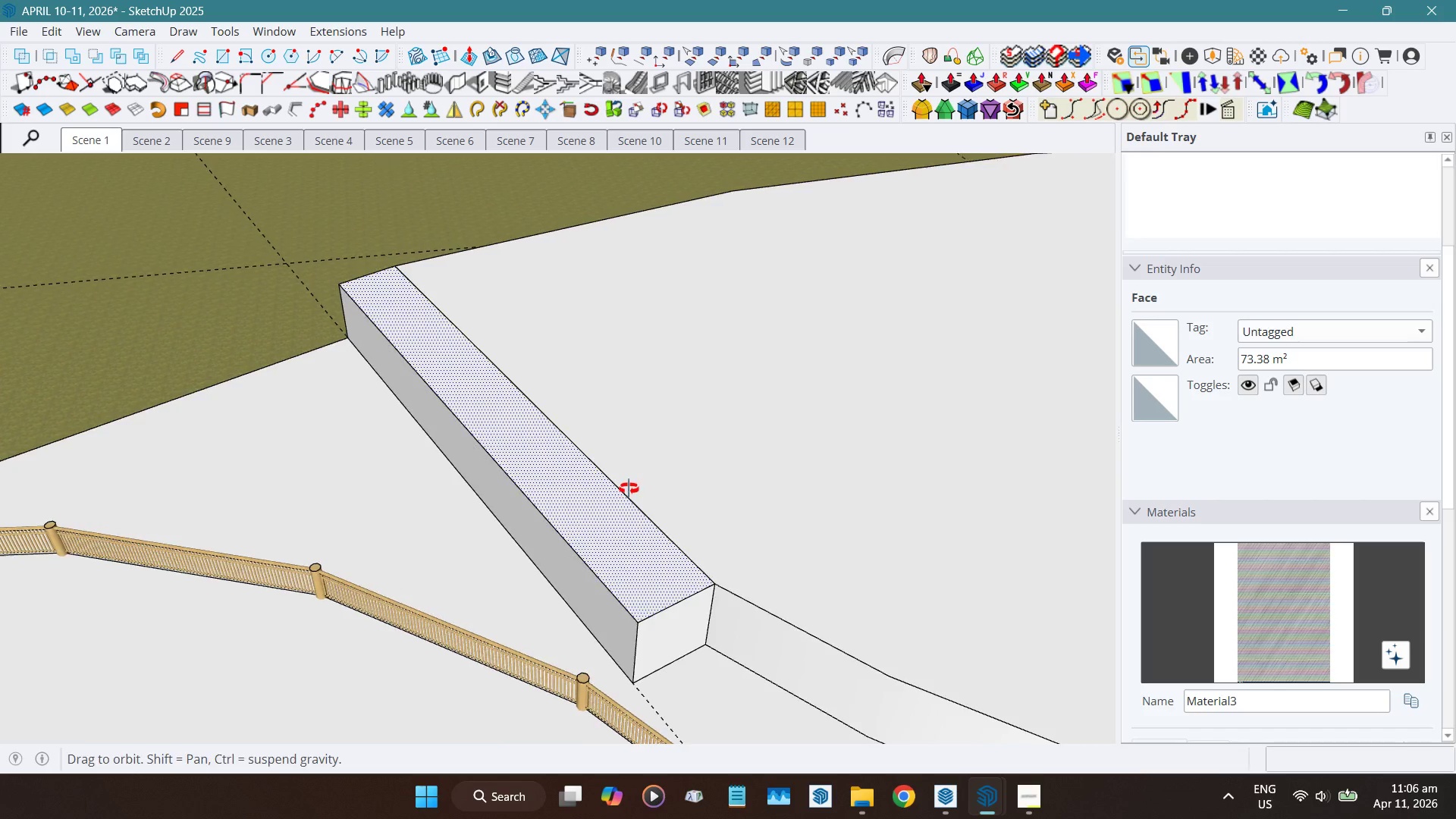 
scroll: coordinate [659, 677], scroll_direction: up, amount: 5.0
 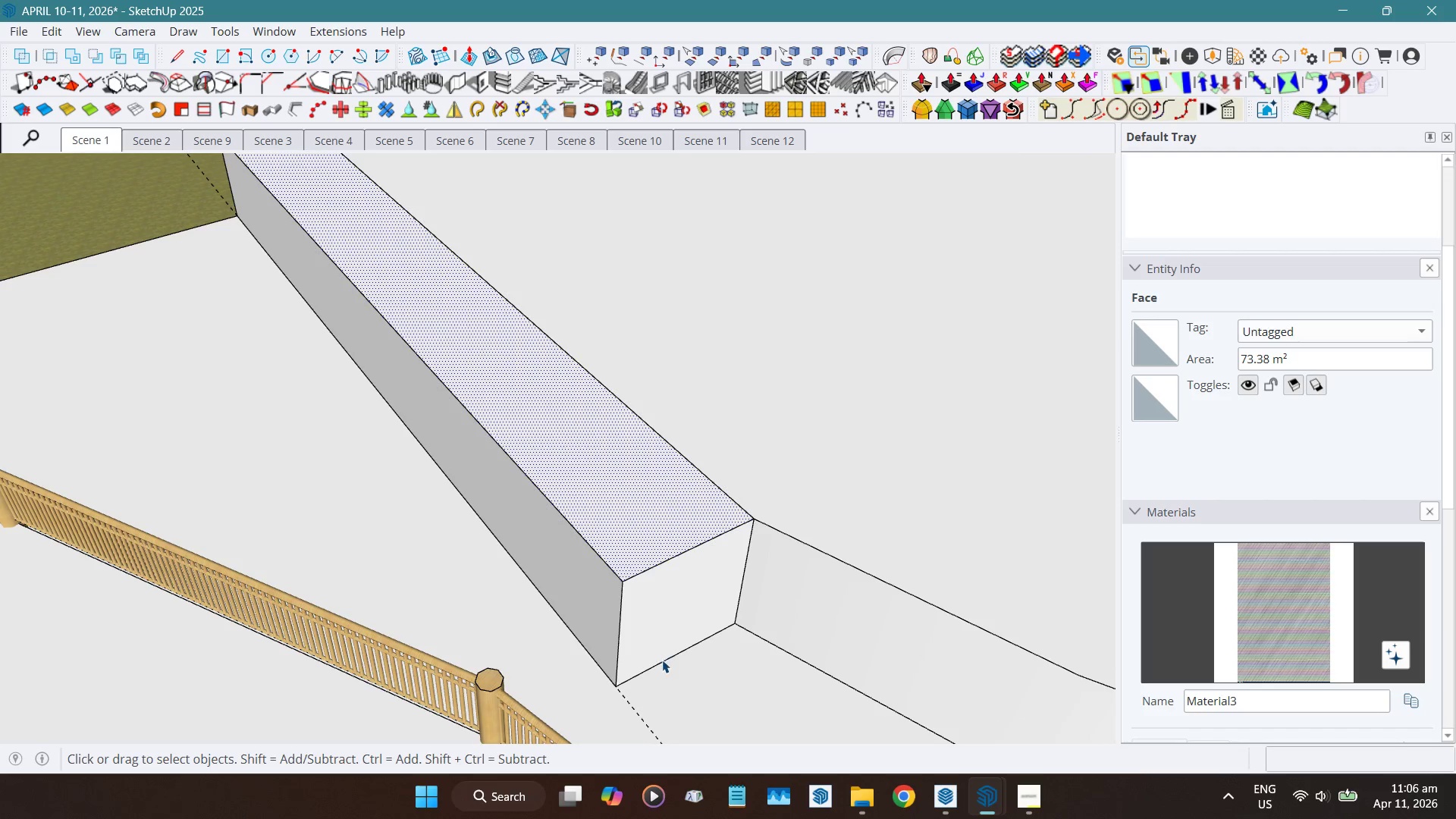 
left_click([661, 661])
 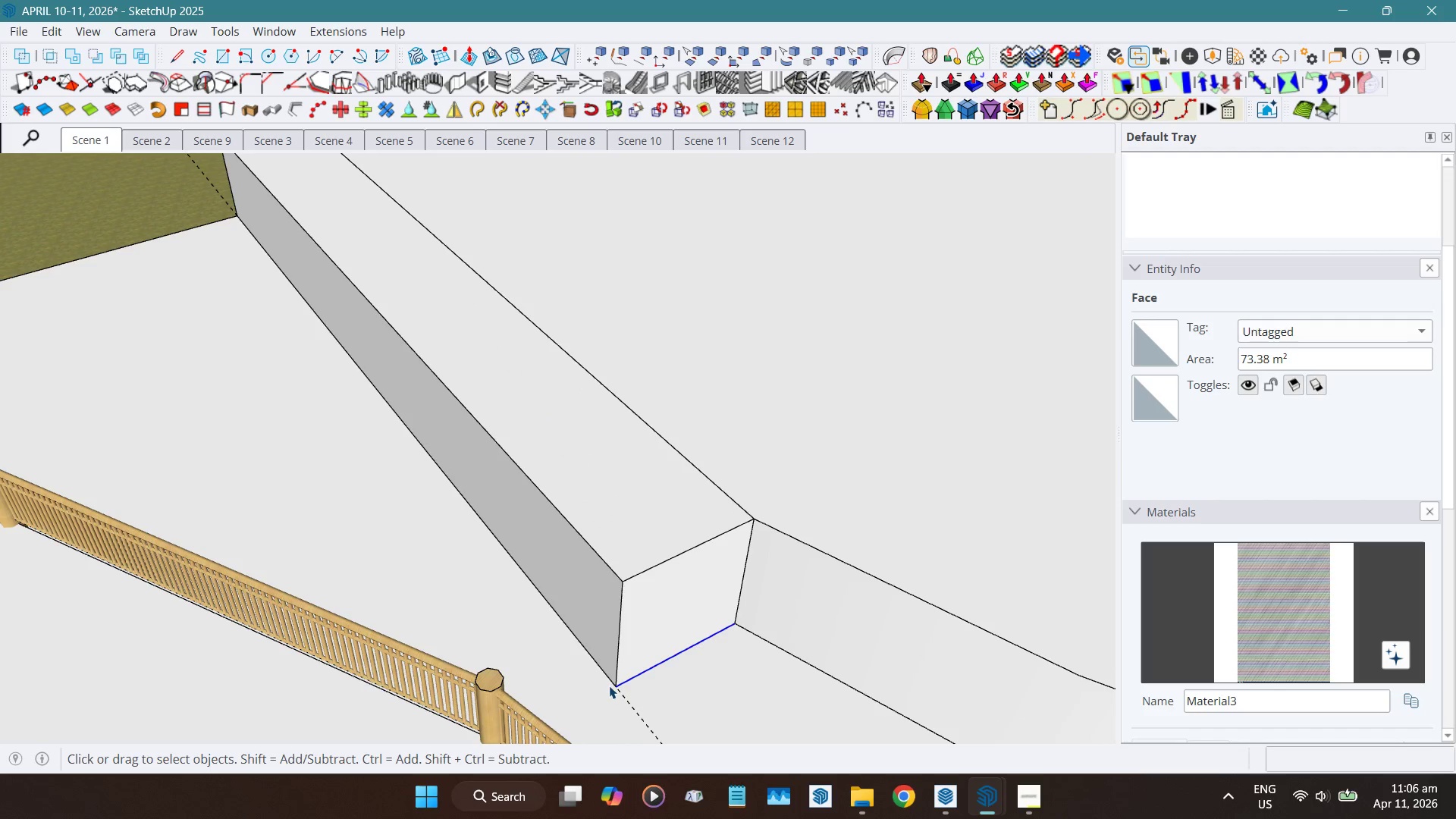 
key(Shift+ShiftLeft)
 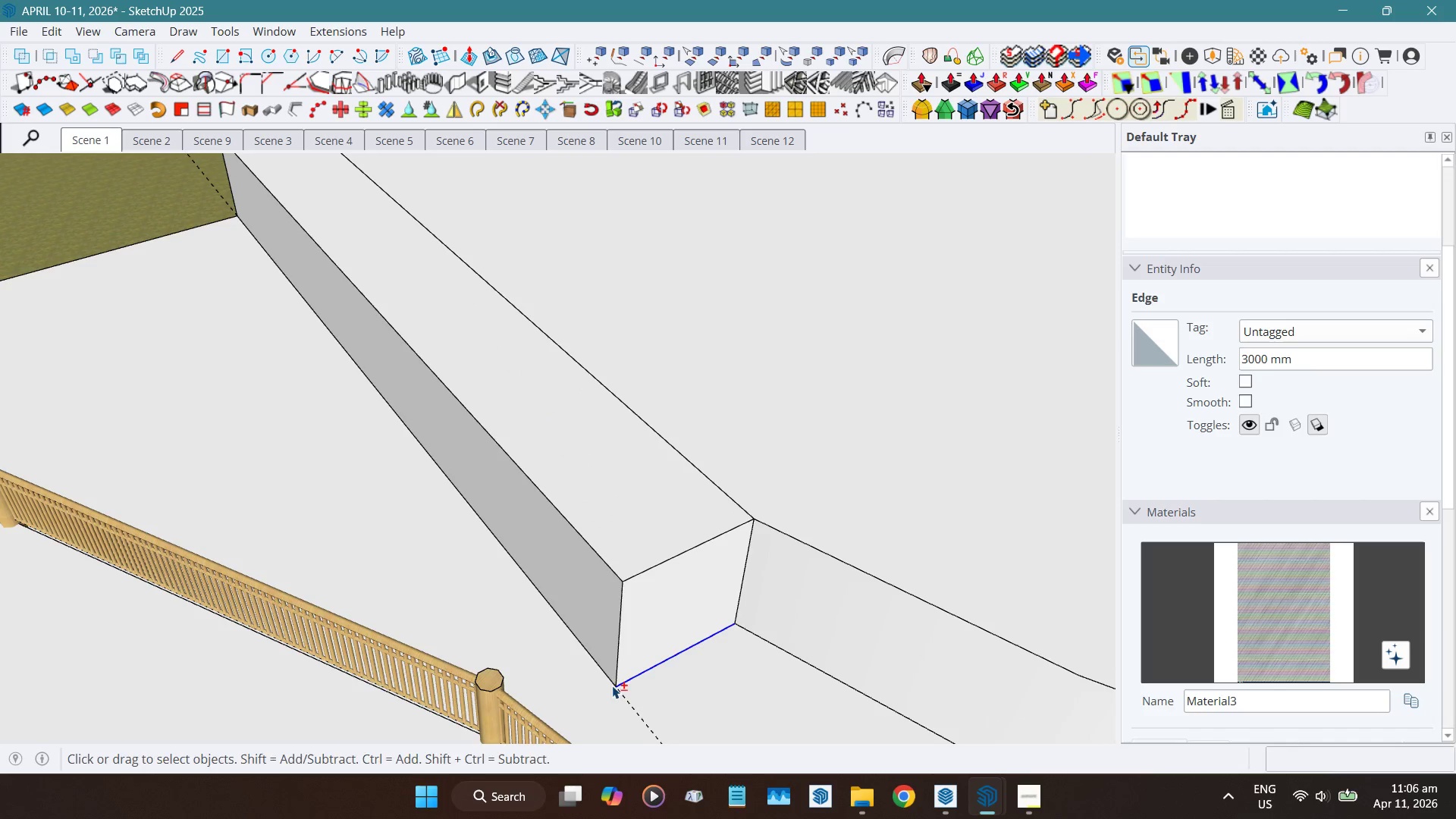 
key(Shift+W)
 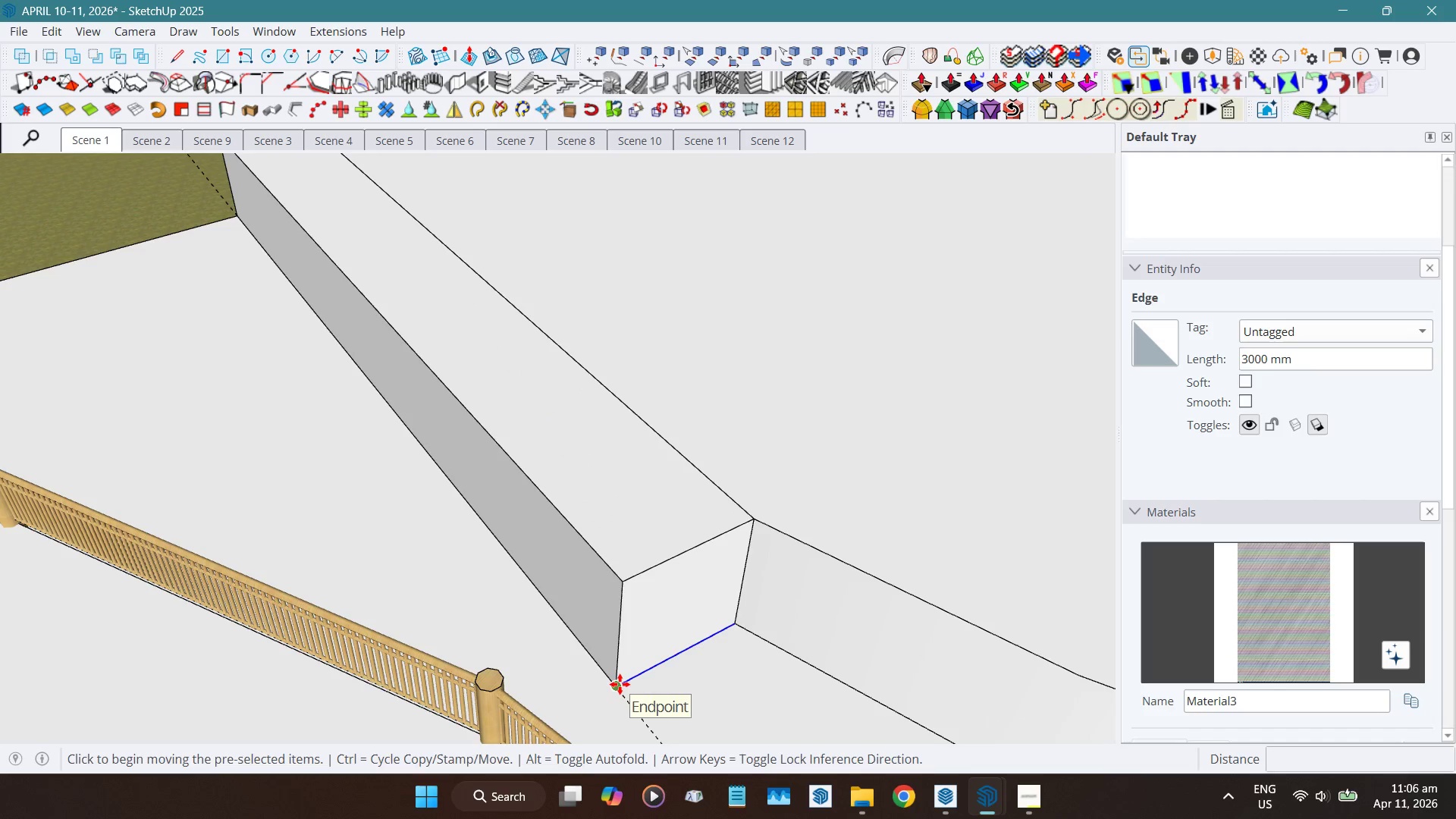 
left_click([620, 684])
 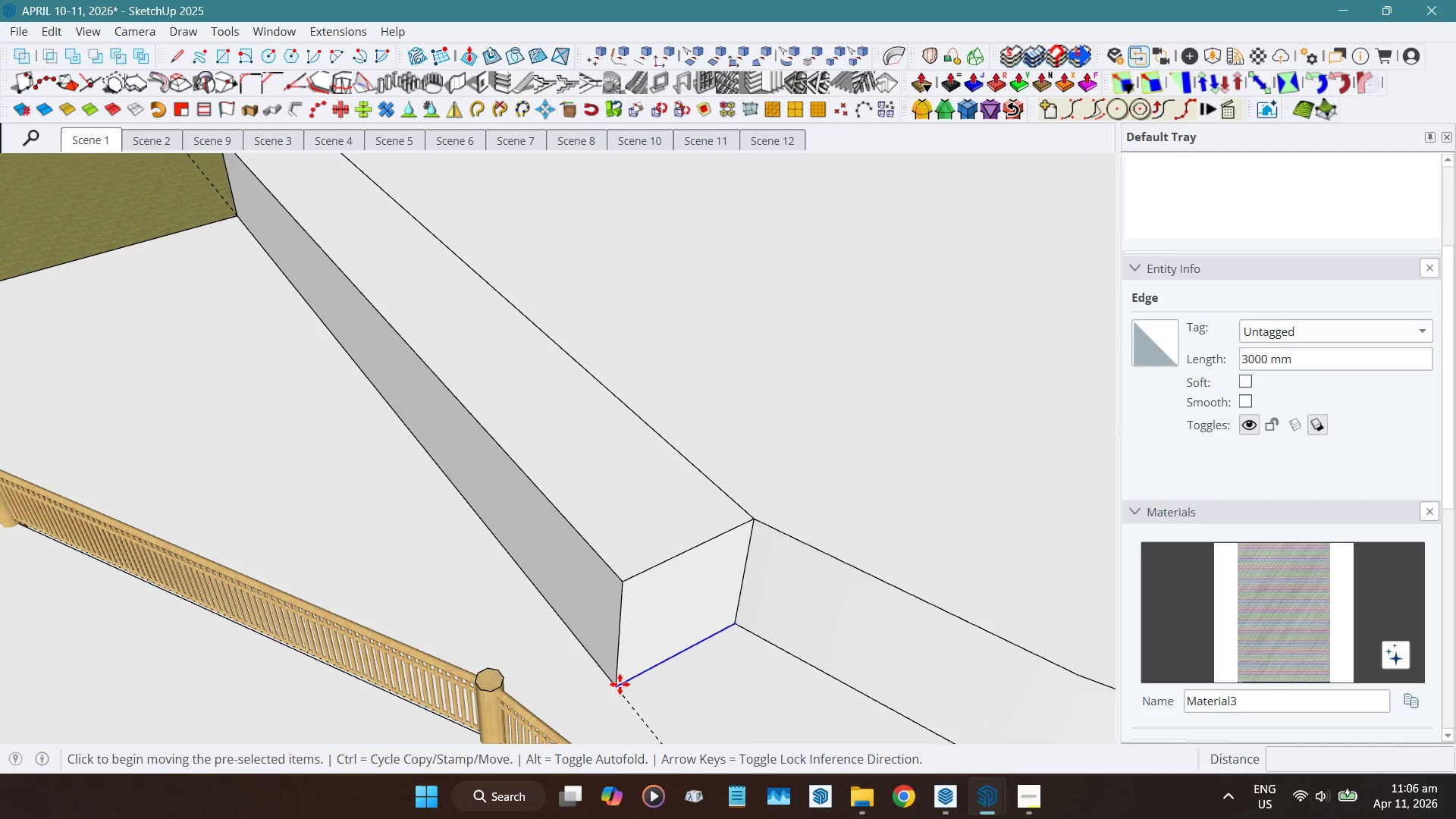 
key(Control+ControlLeft)
 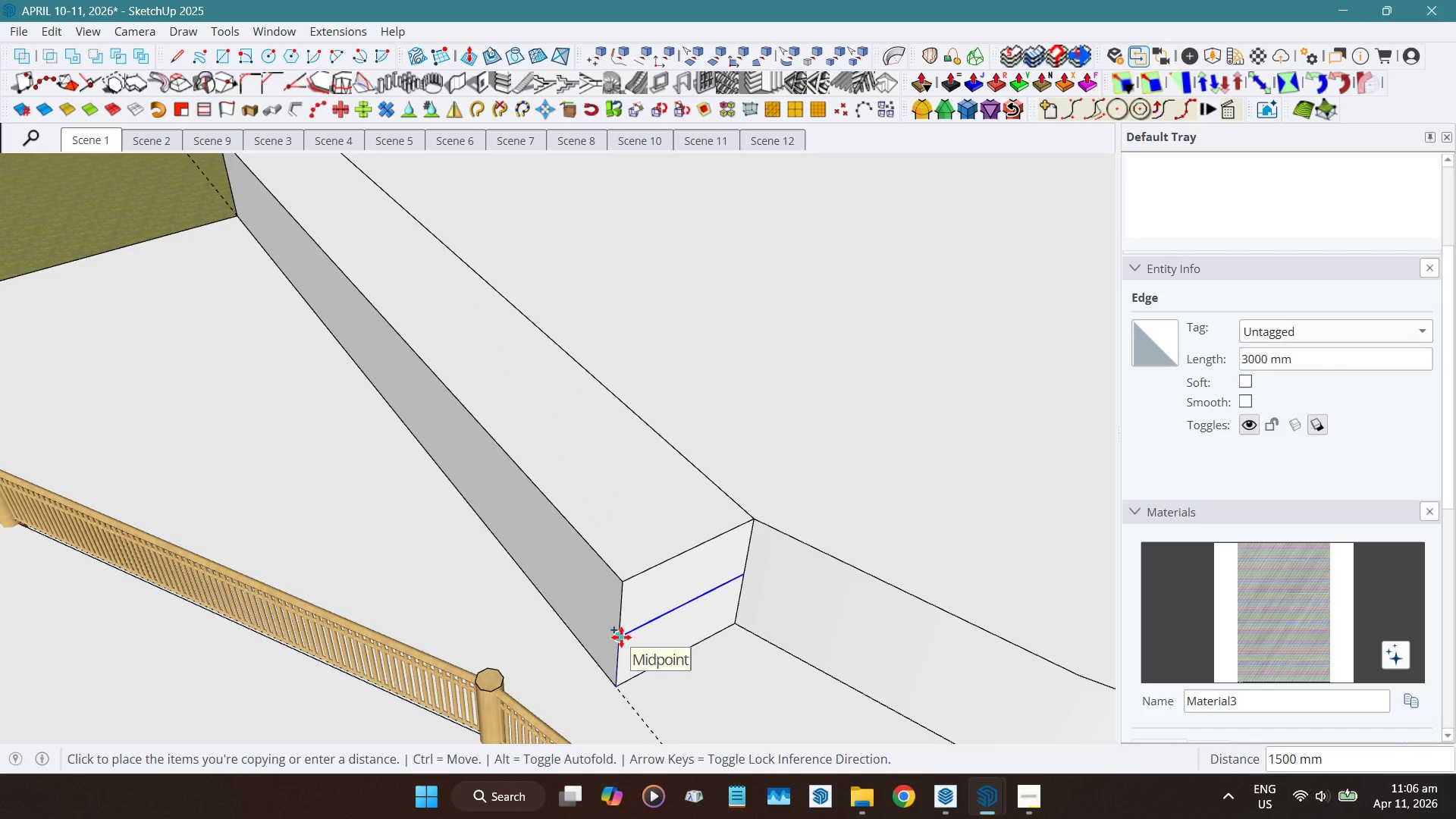 
key(Numpad1)
 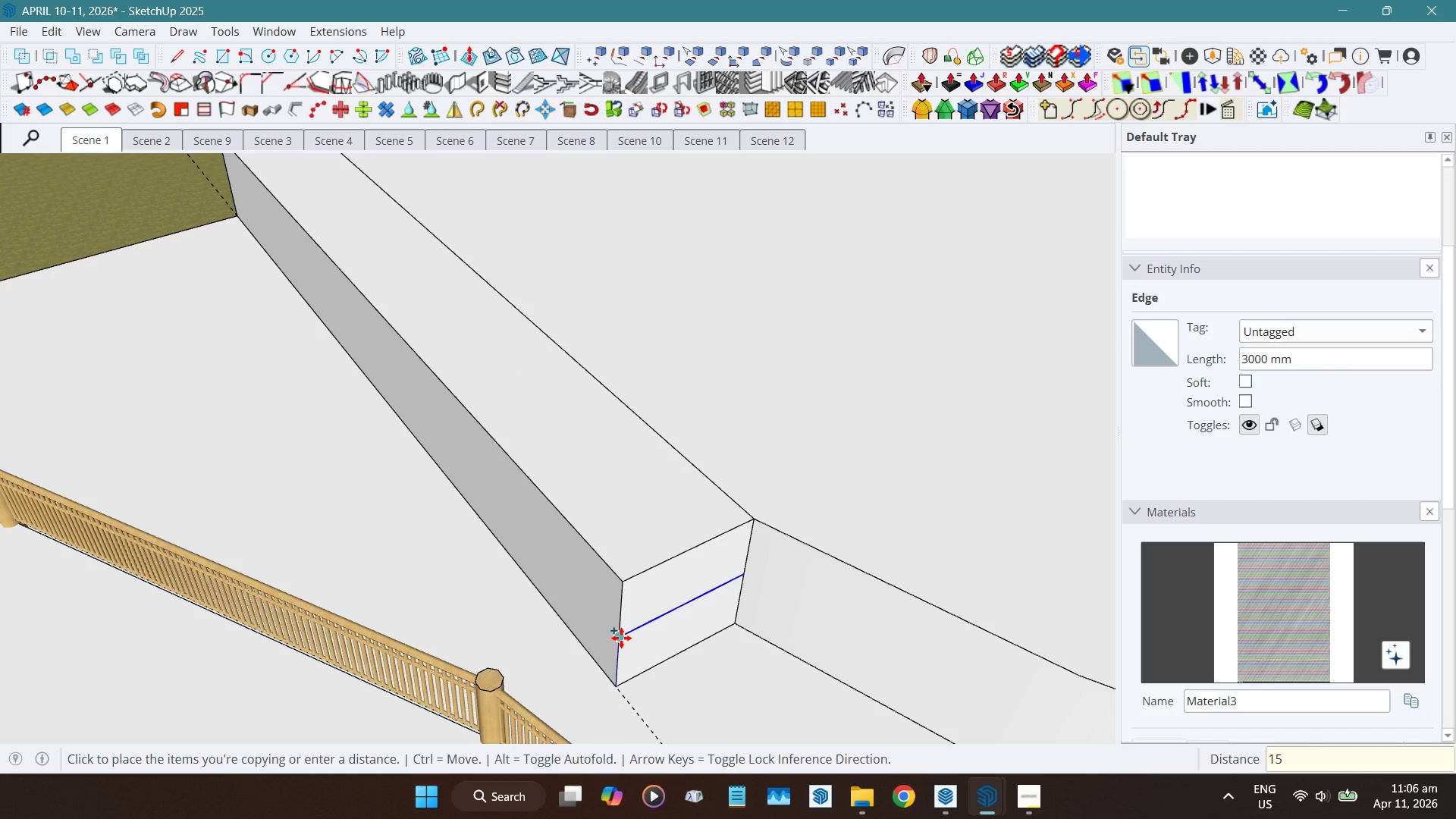 
key(Numpad5)
 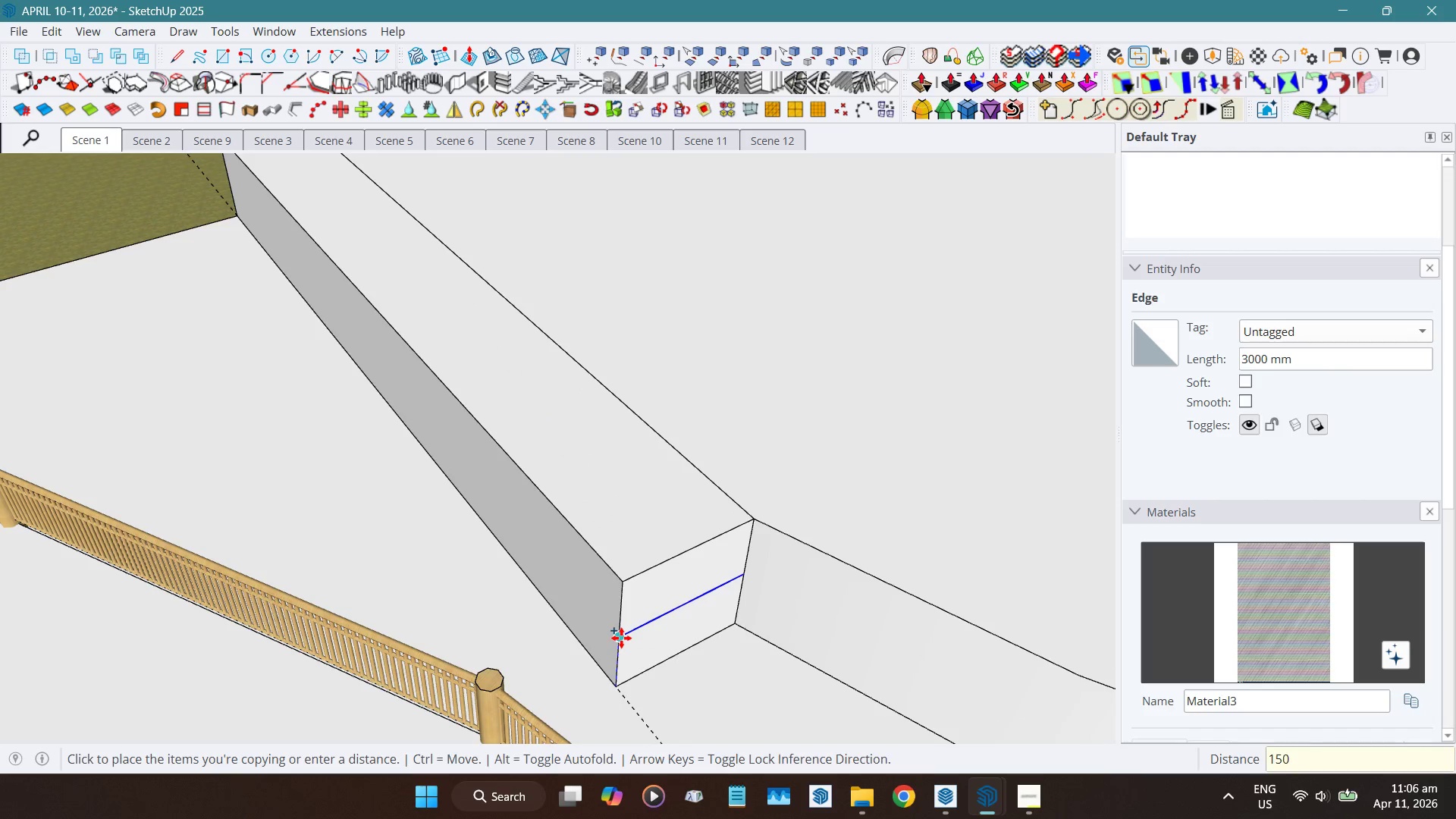 
key(Numpad0)
 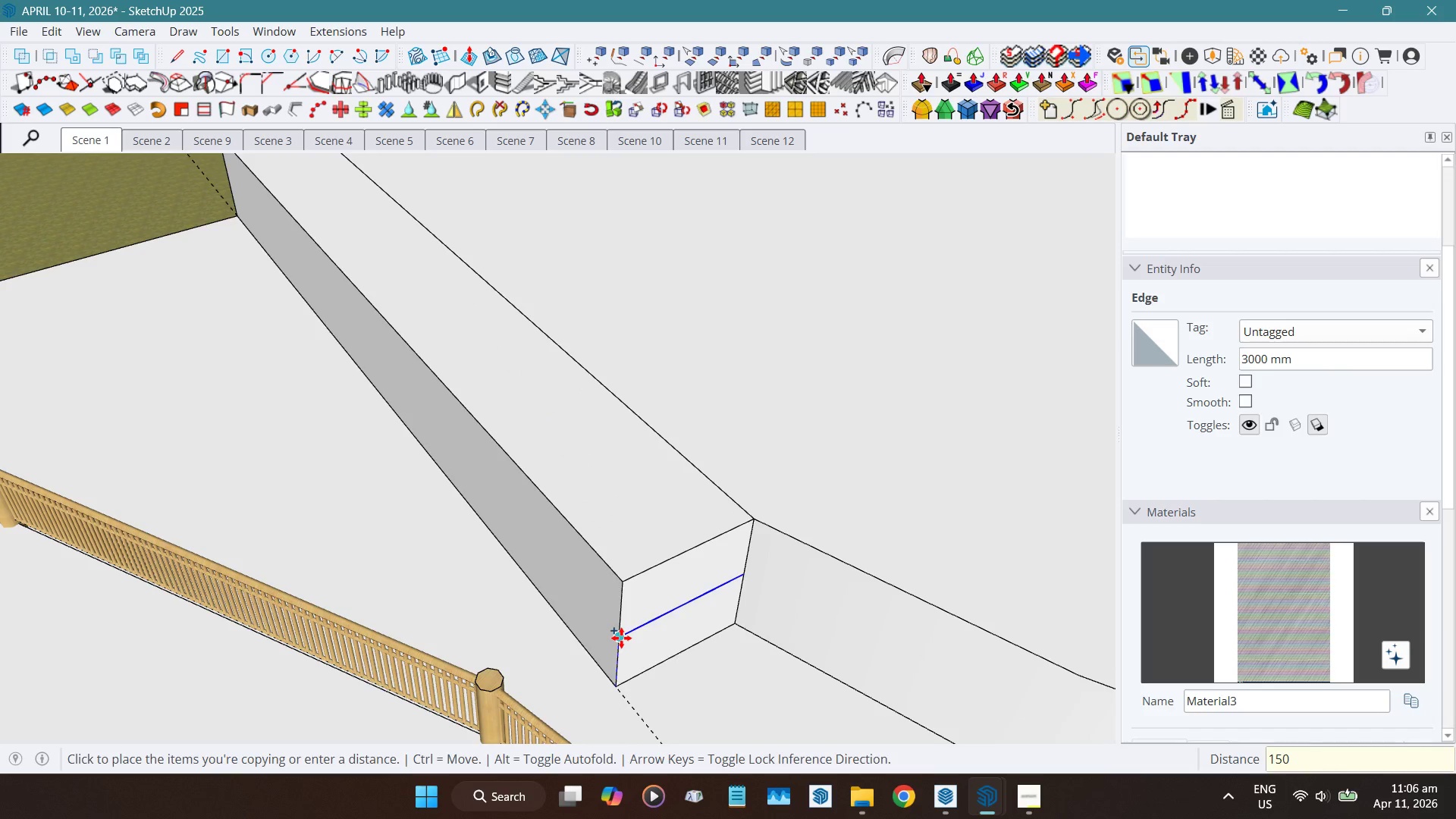 
key(NumpadEnter)
 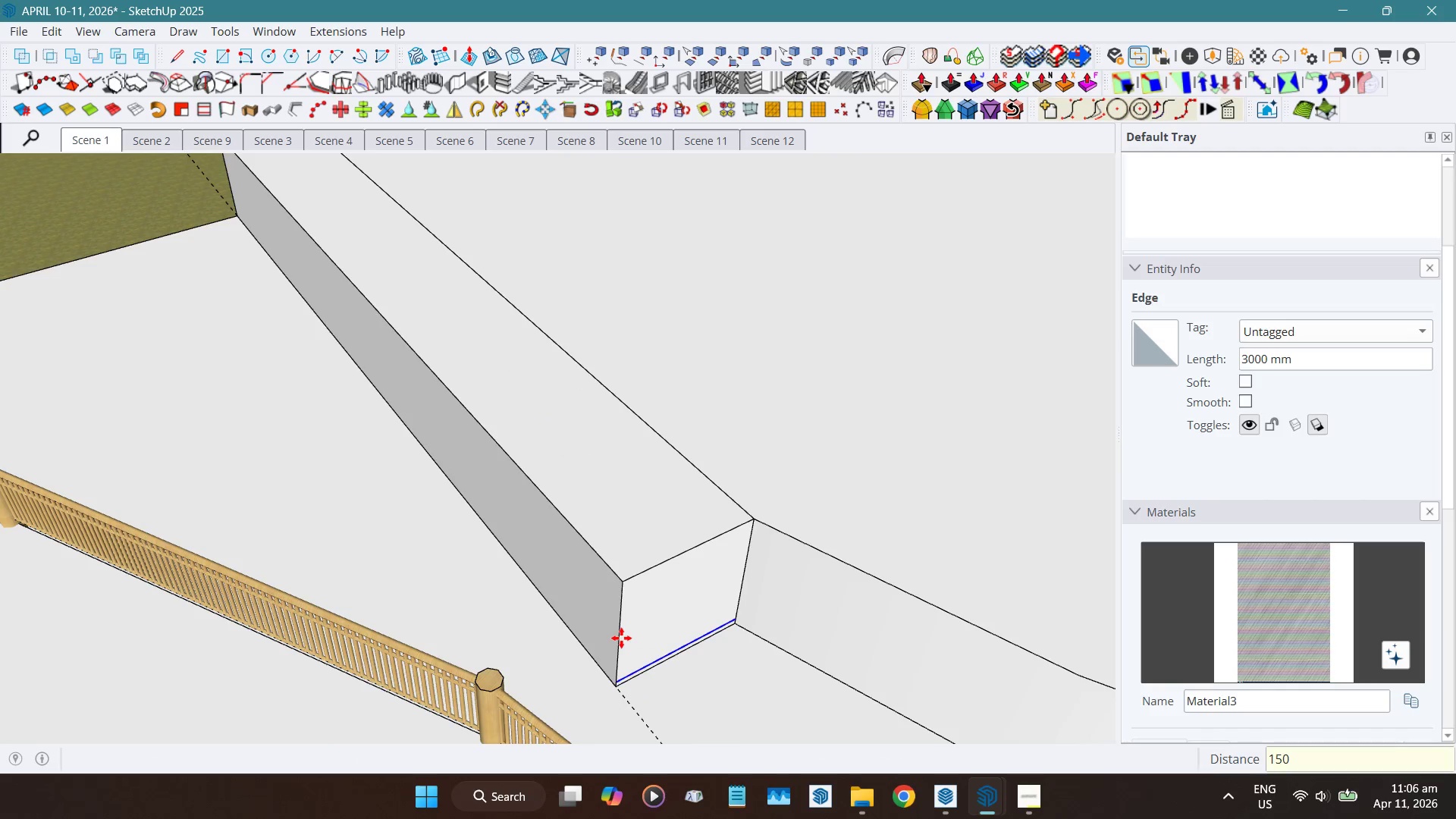 
key(Numpad2)
 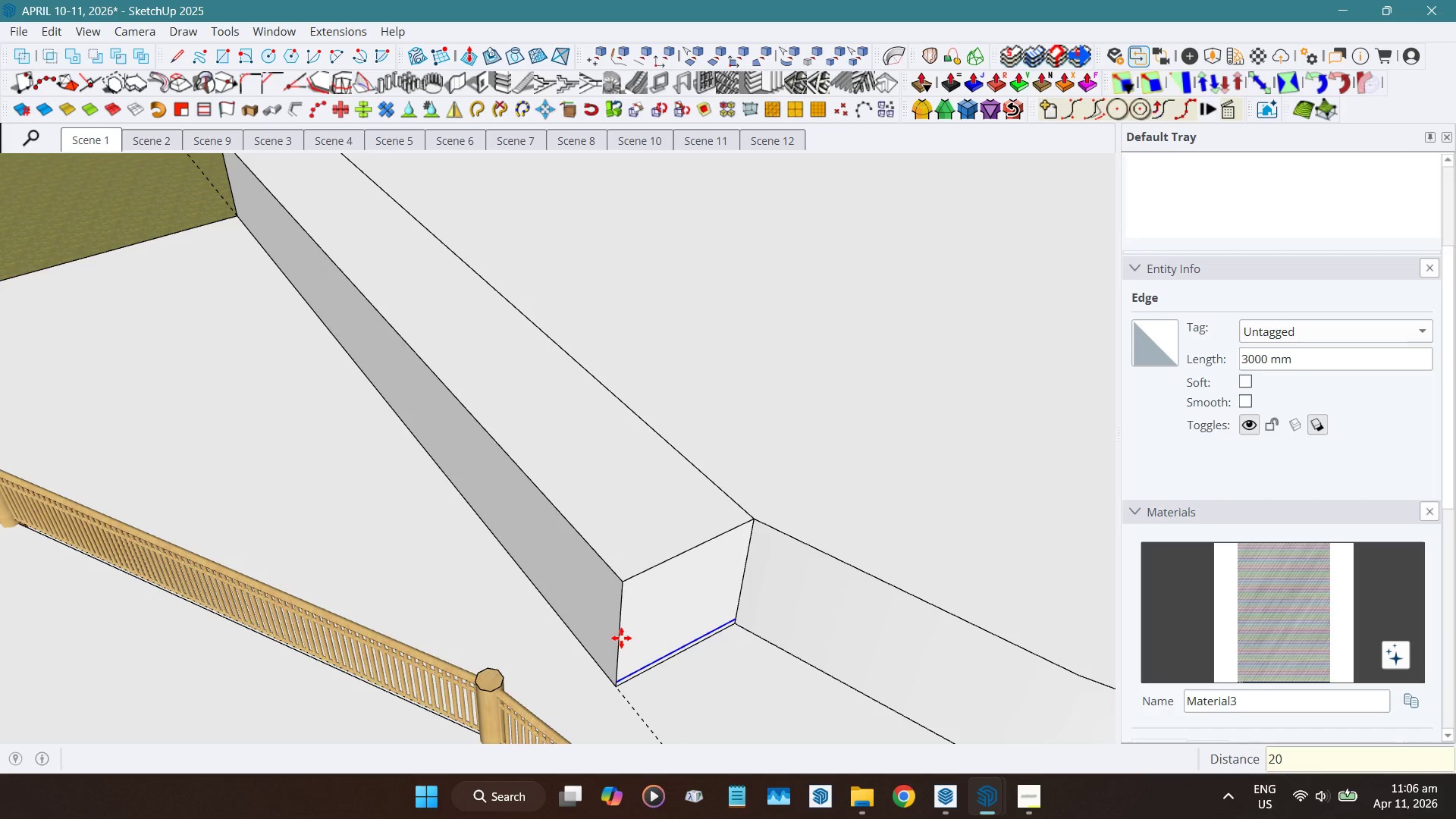 
key(Numpad0)
 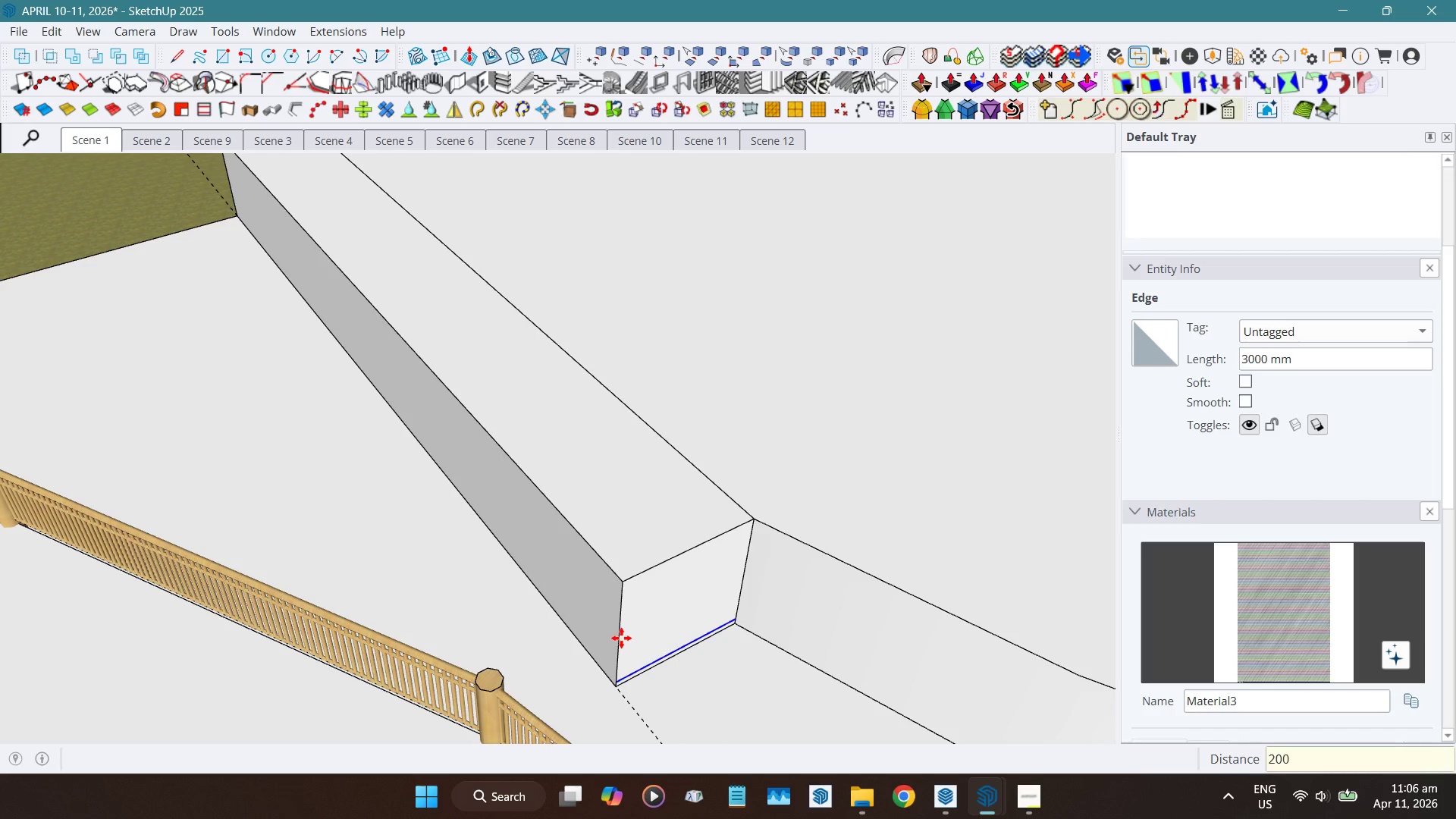 
key(Numpad0)
 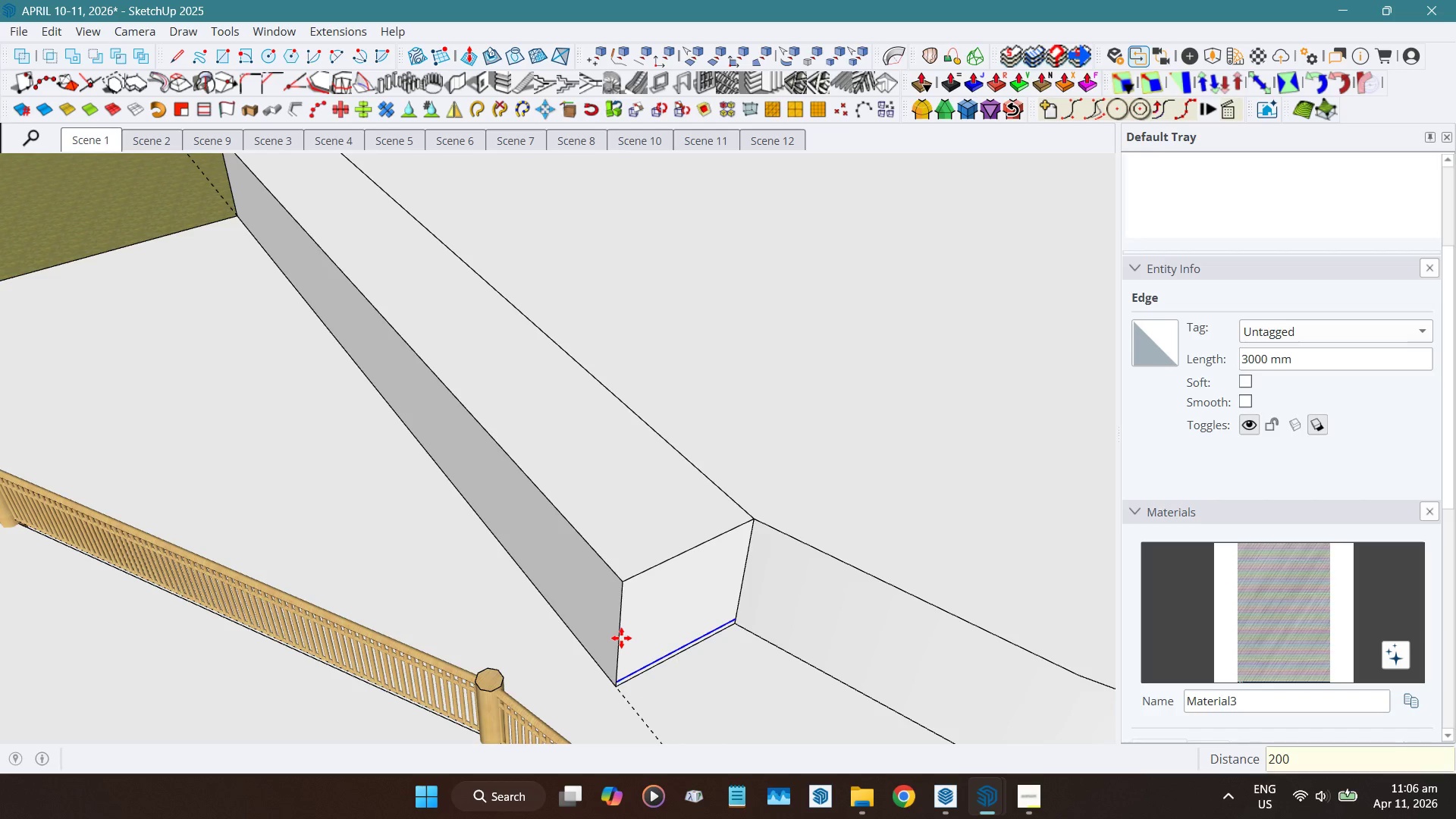 
key(NumpadEnter)
 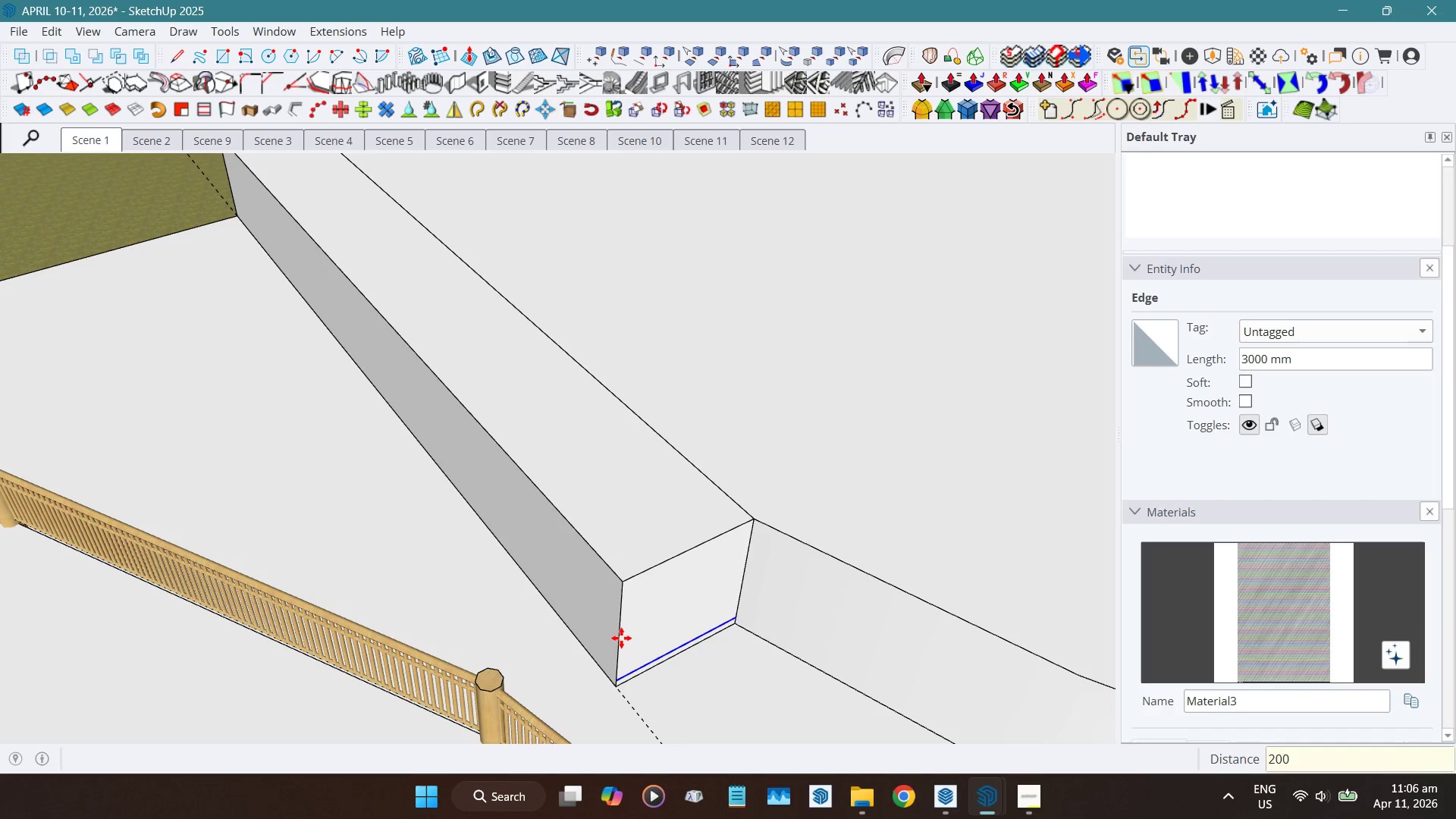 
key(Space)
 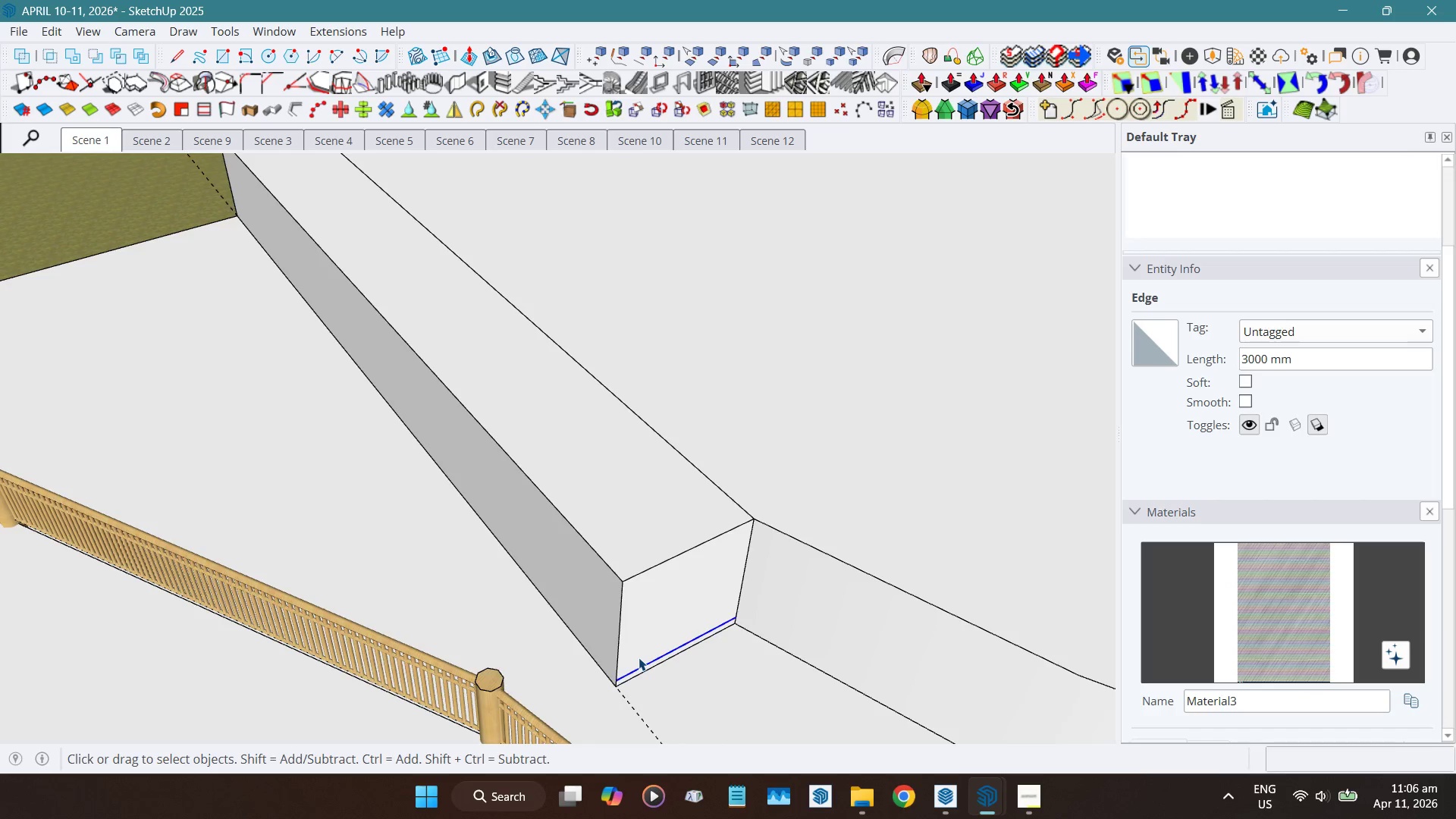 
scroll: coordinate [611, 714], scroll_direction: up, amount: 13.0
 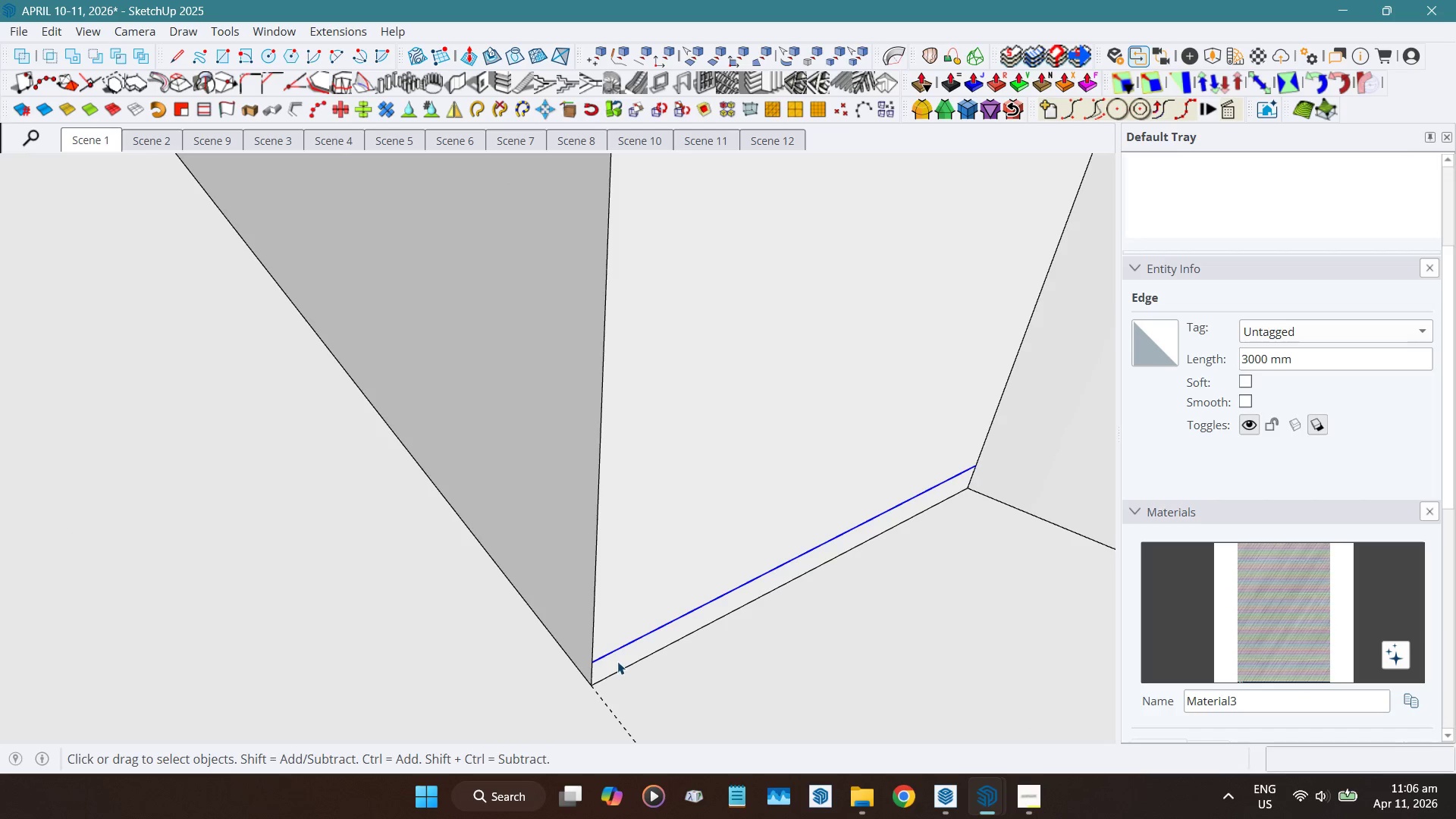 
left_click([617, 661])
 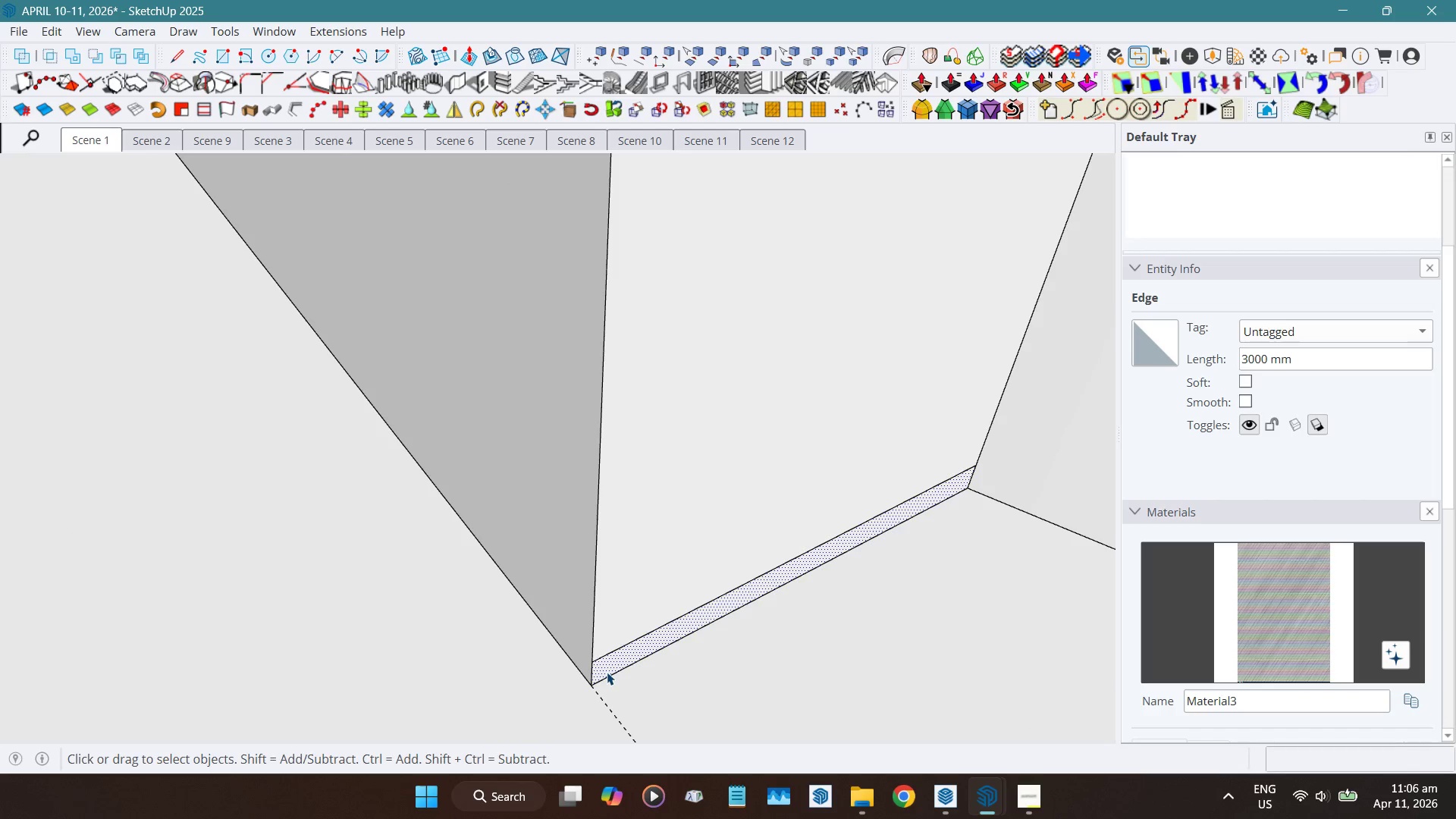 
key(Shift+ShiftLeft)
 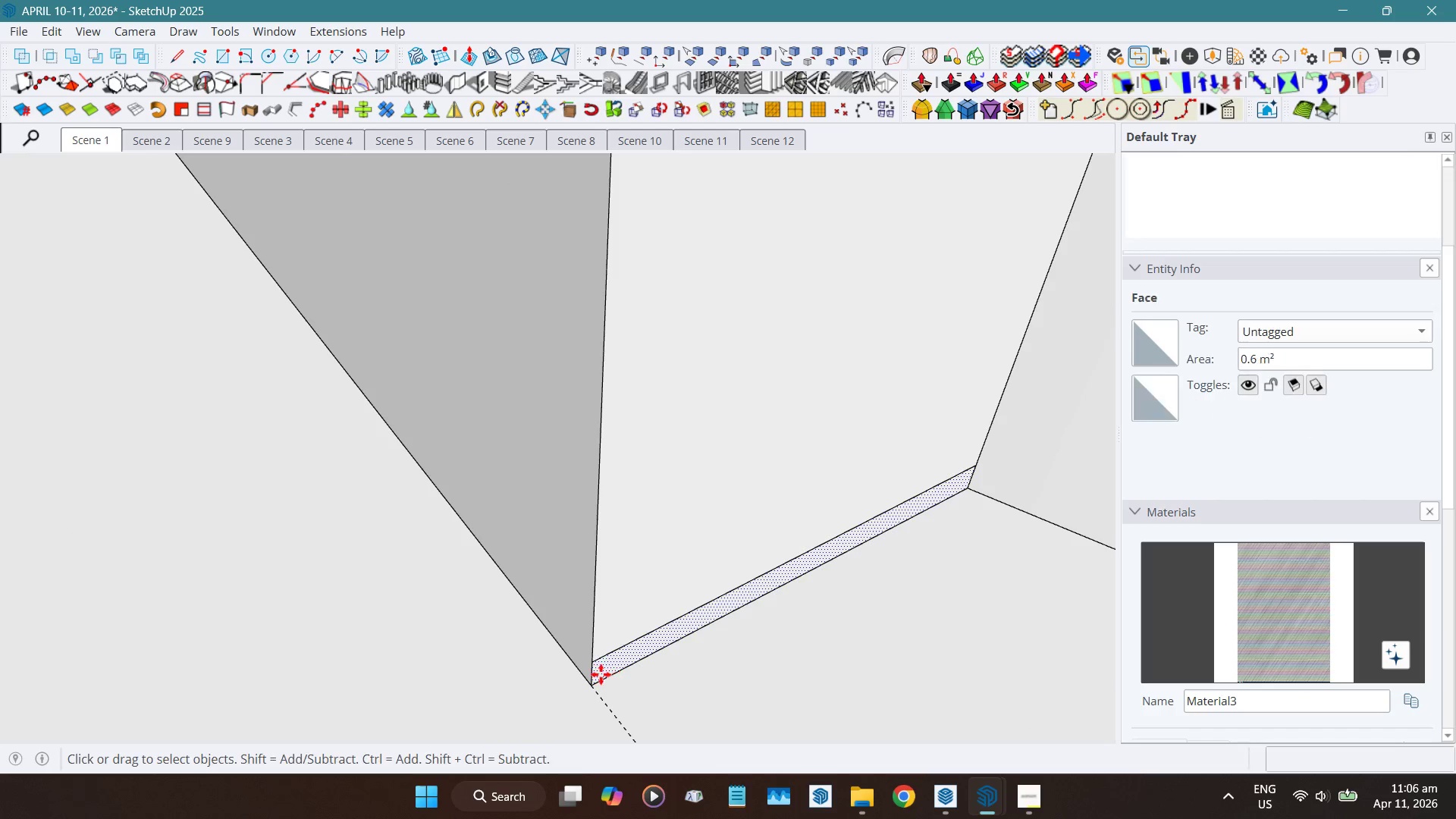 
key(Shift+W)
 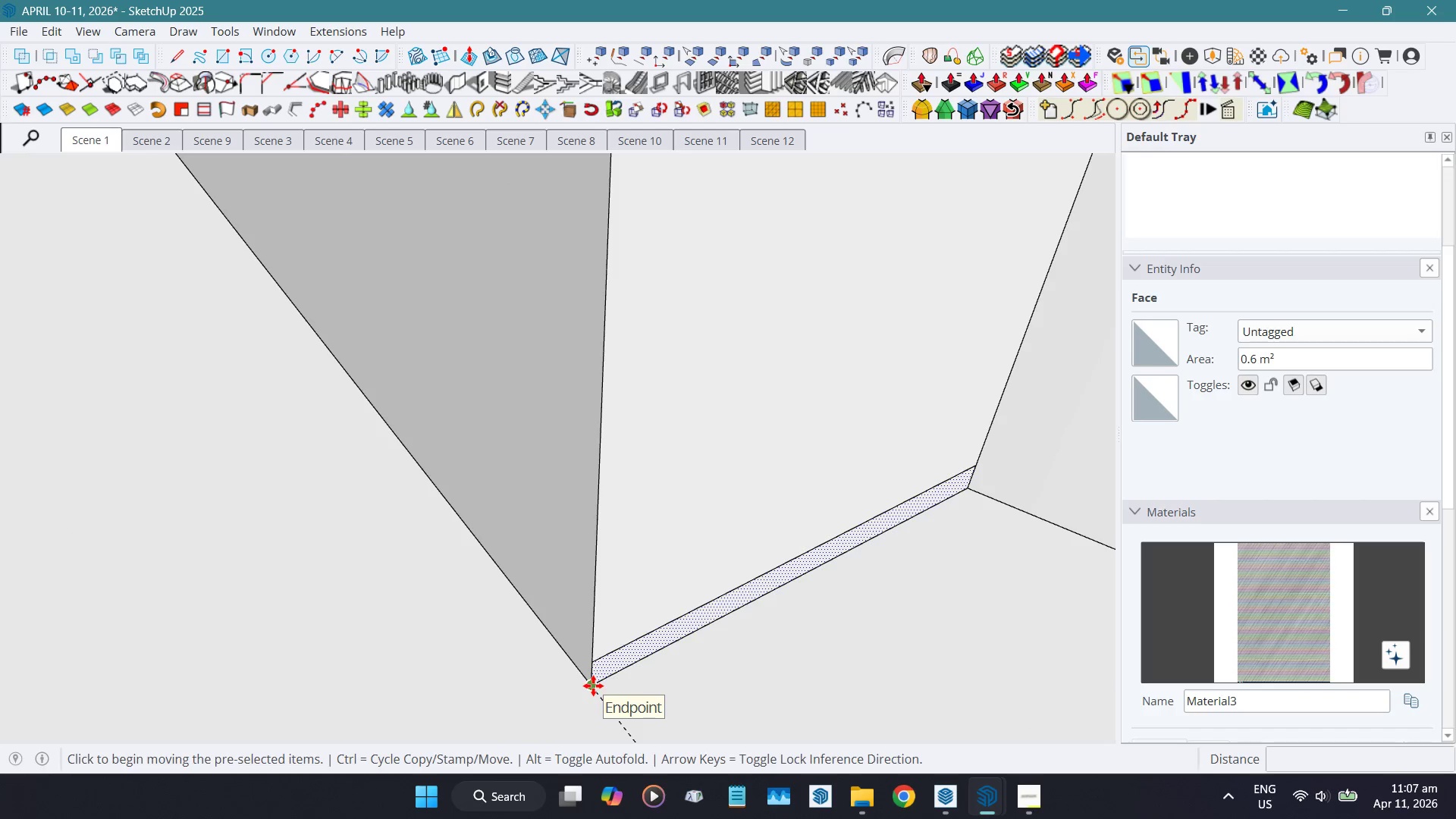 
key(Space)
 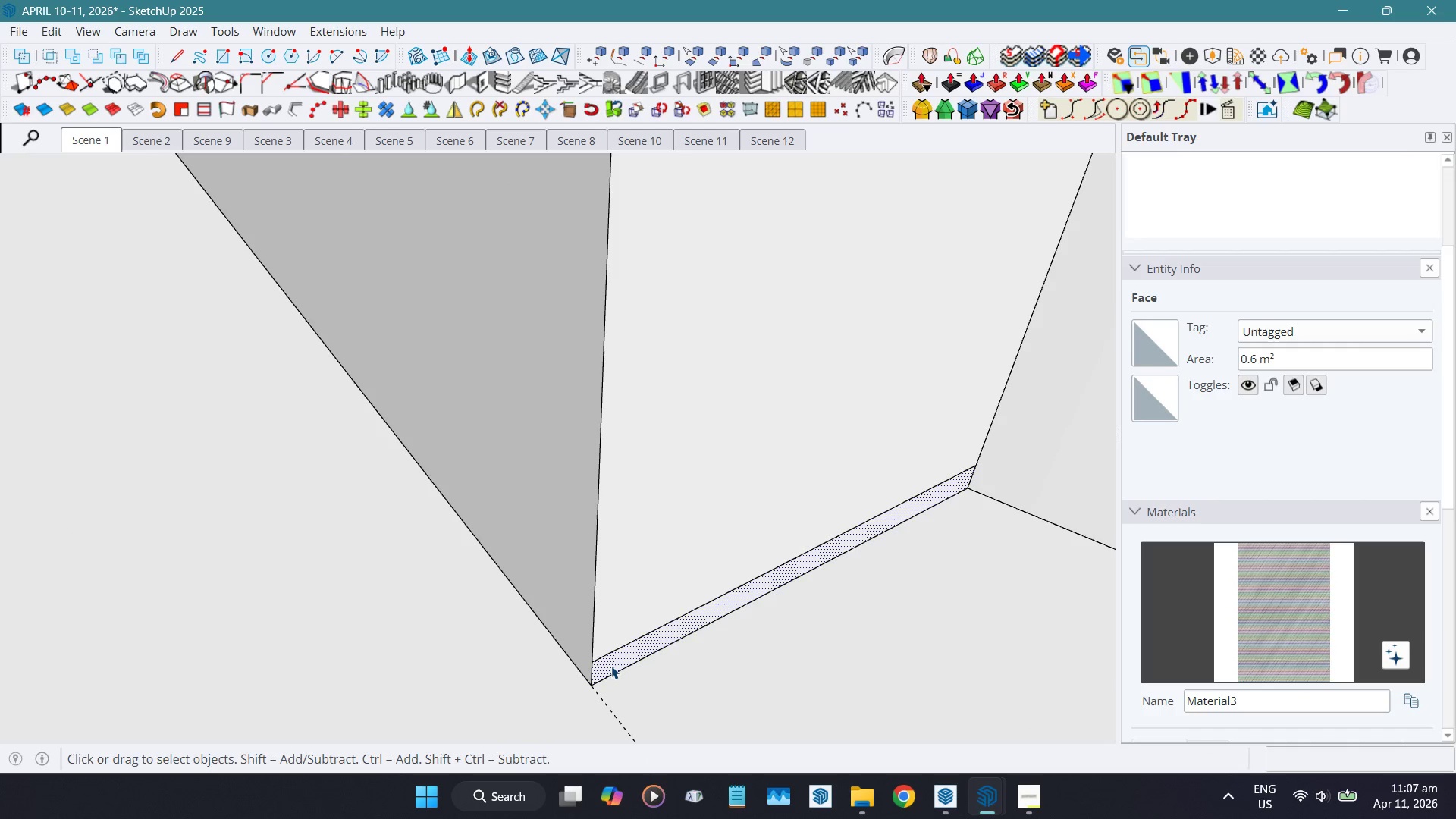 
double_click([611, 666])
 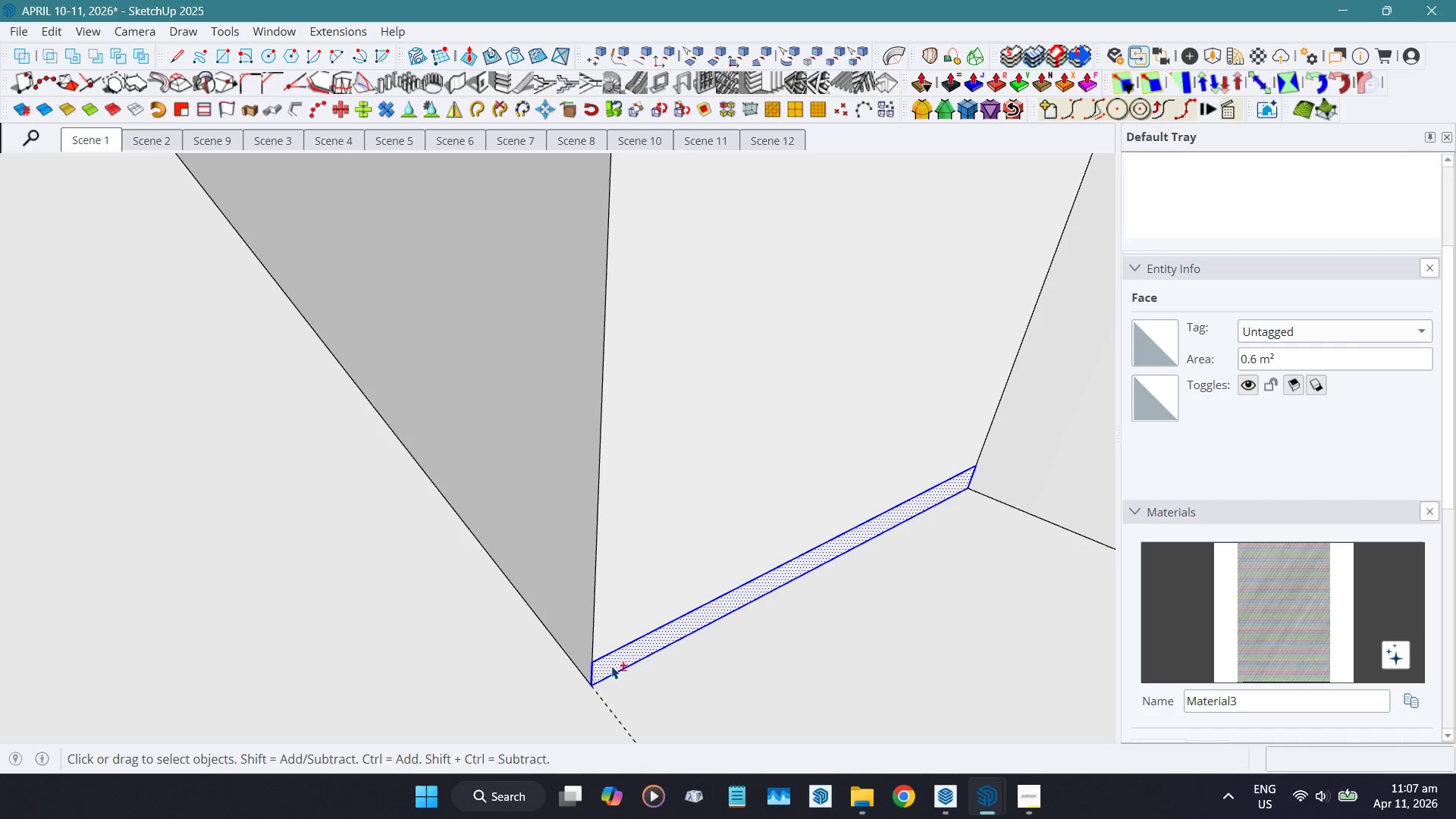 
hold_key(key=ShiftLeft, duration=0.52)
triple_click([611, 666])
 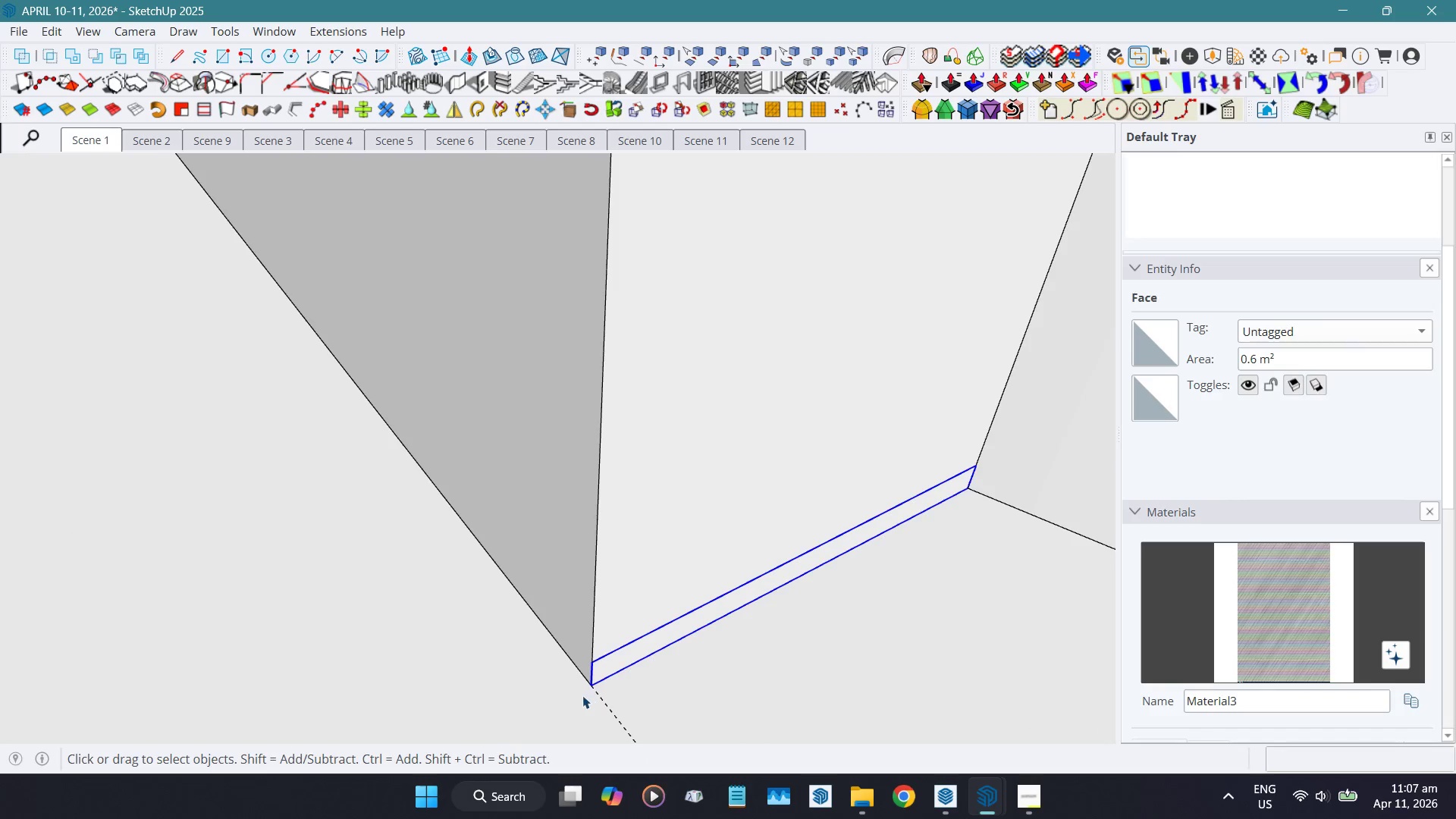 
key(Shift+W)
 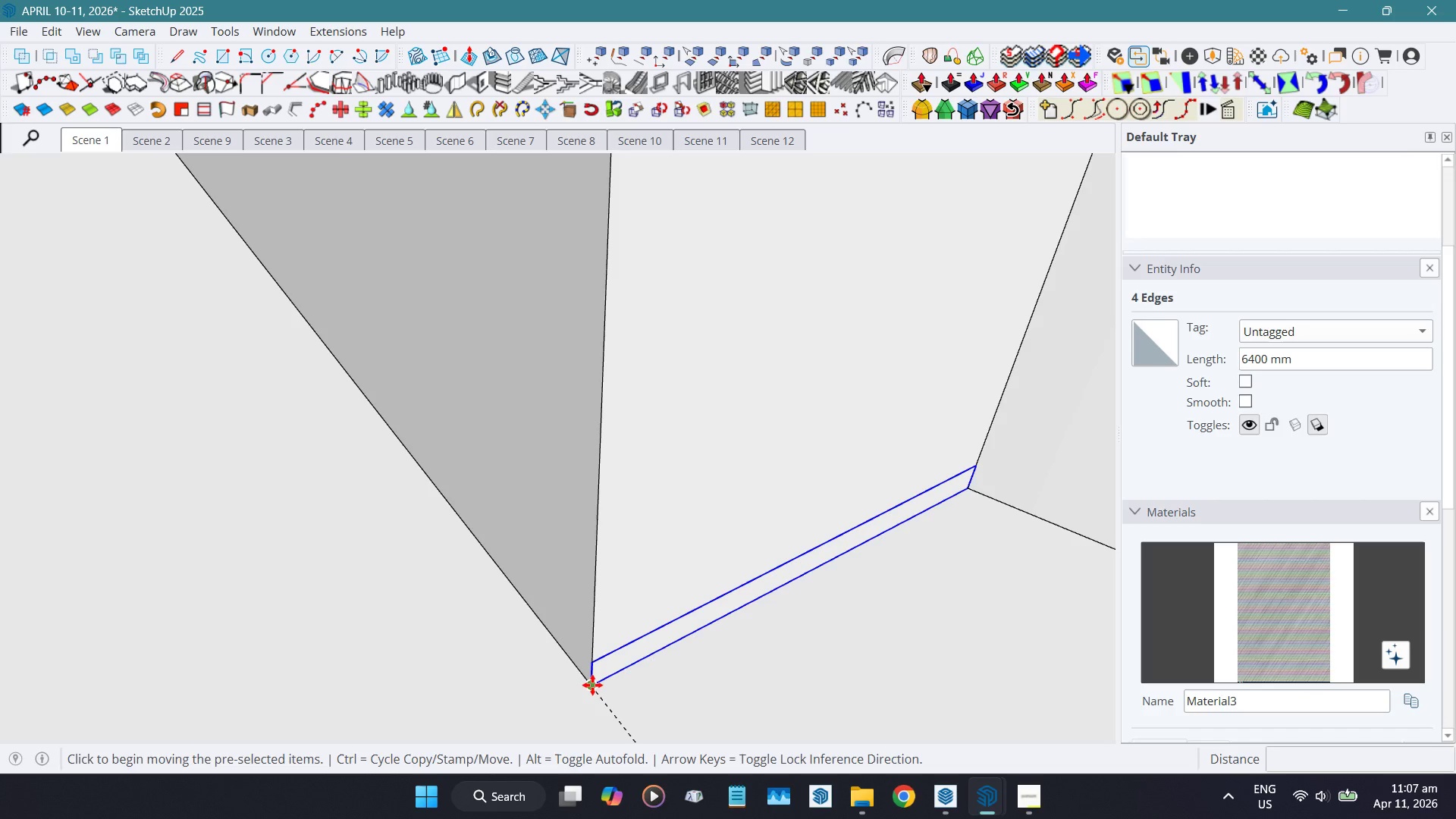 
left_click([592, 685])
 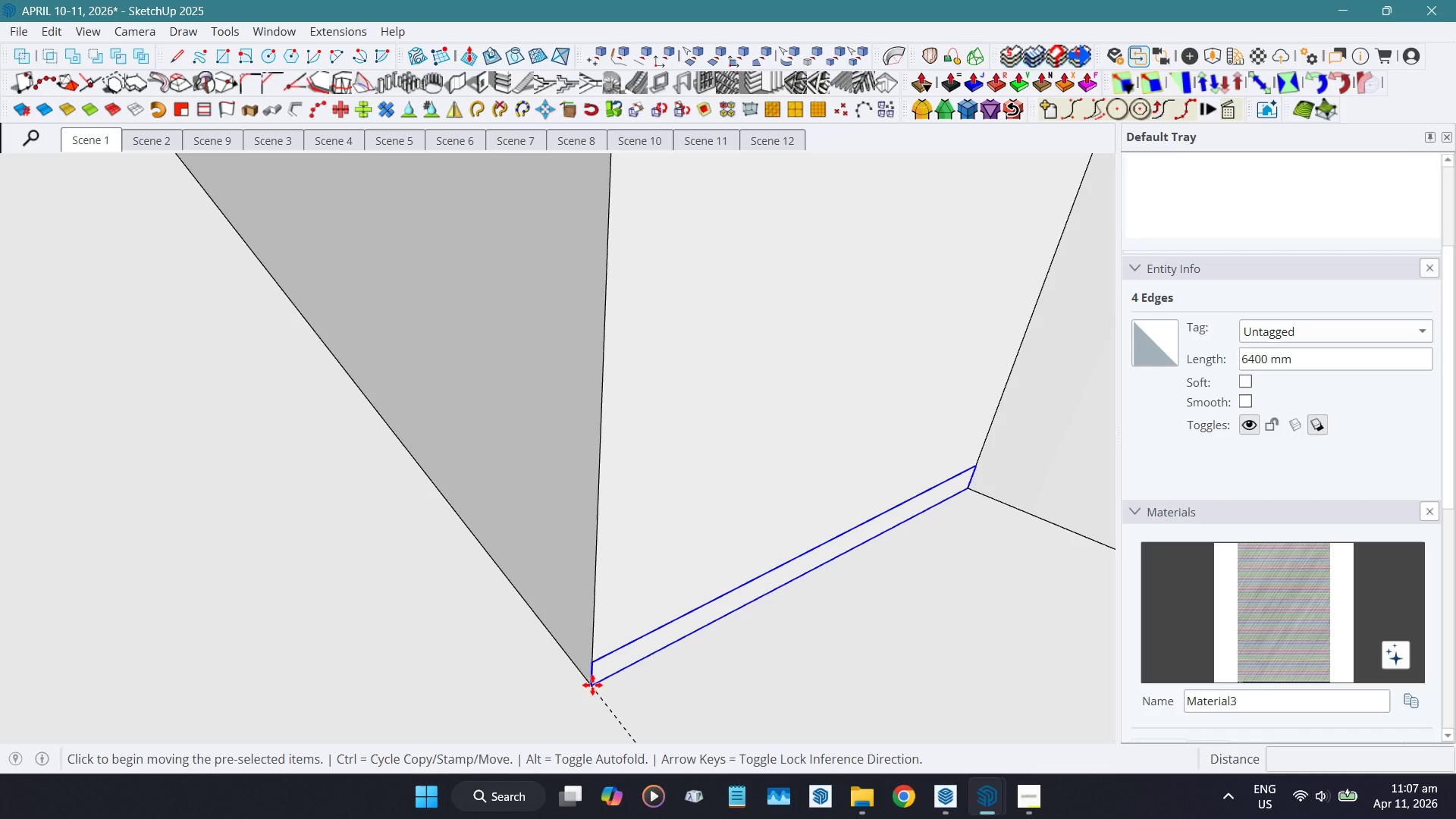 
key(Control+ControlLeft)
 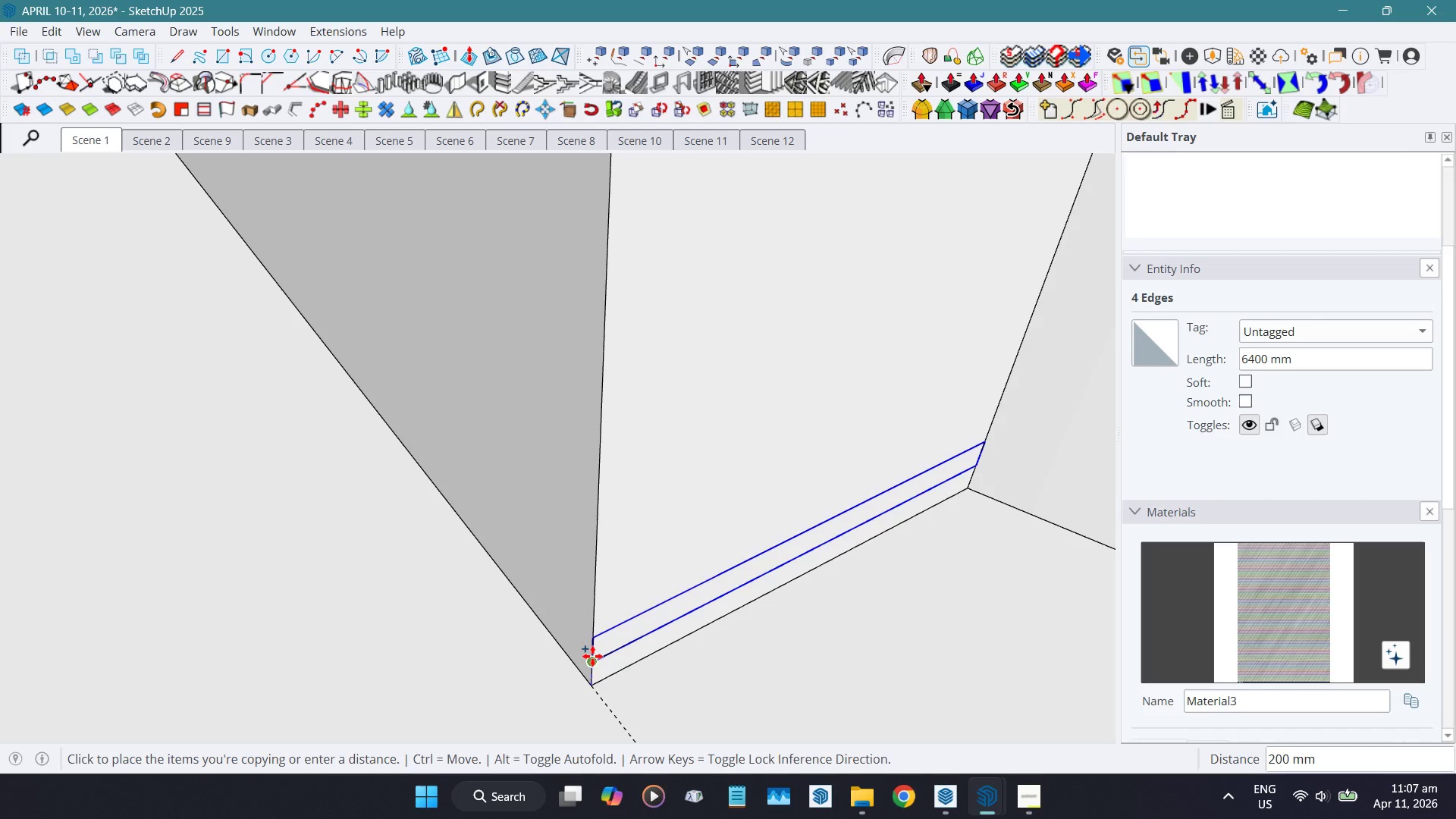 
left_click([592, 656])
 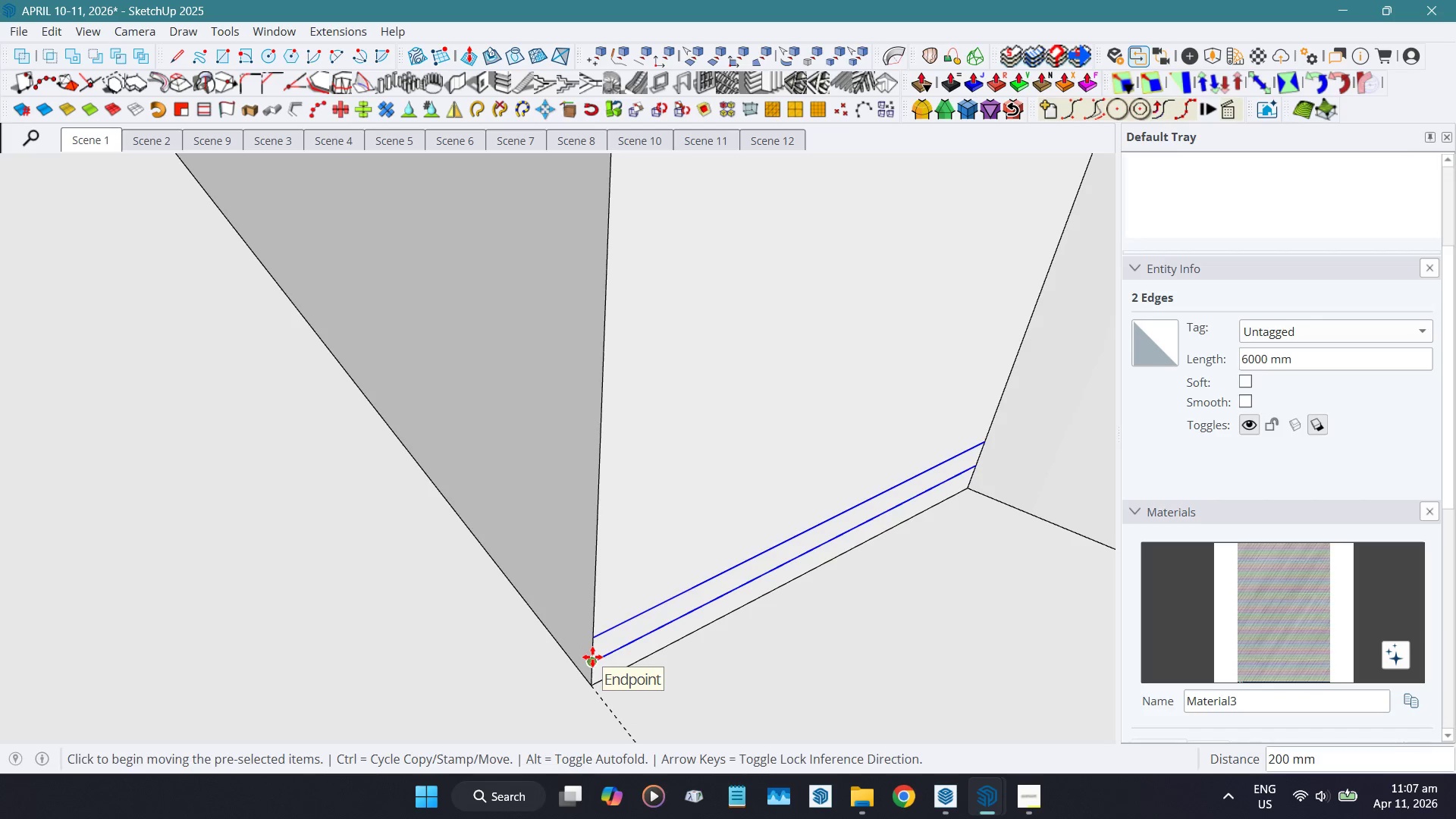 
type(14x)
 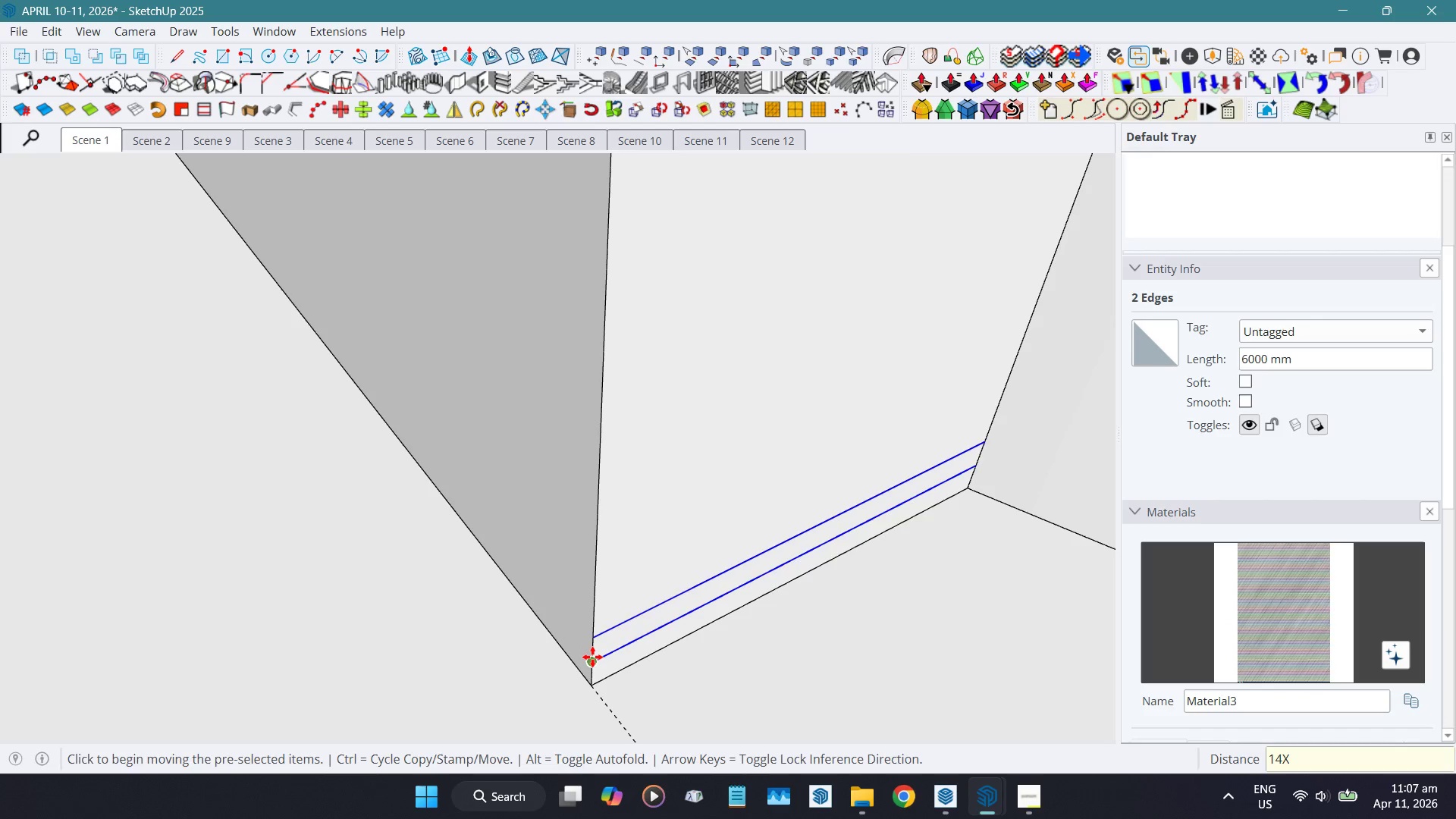 
key(Enter)
 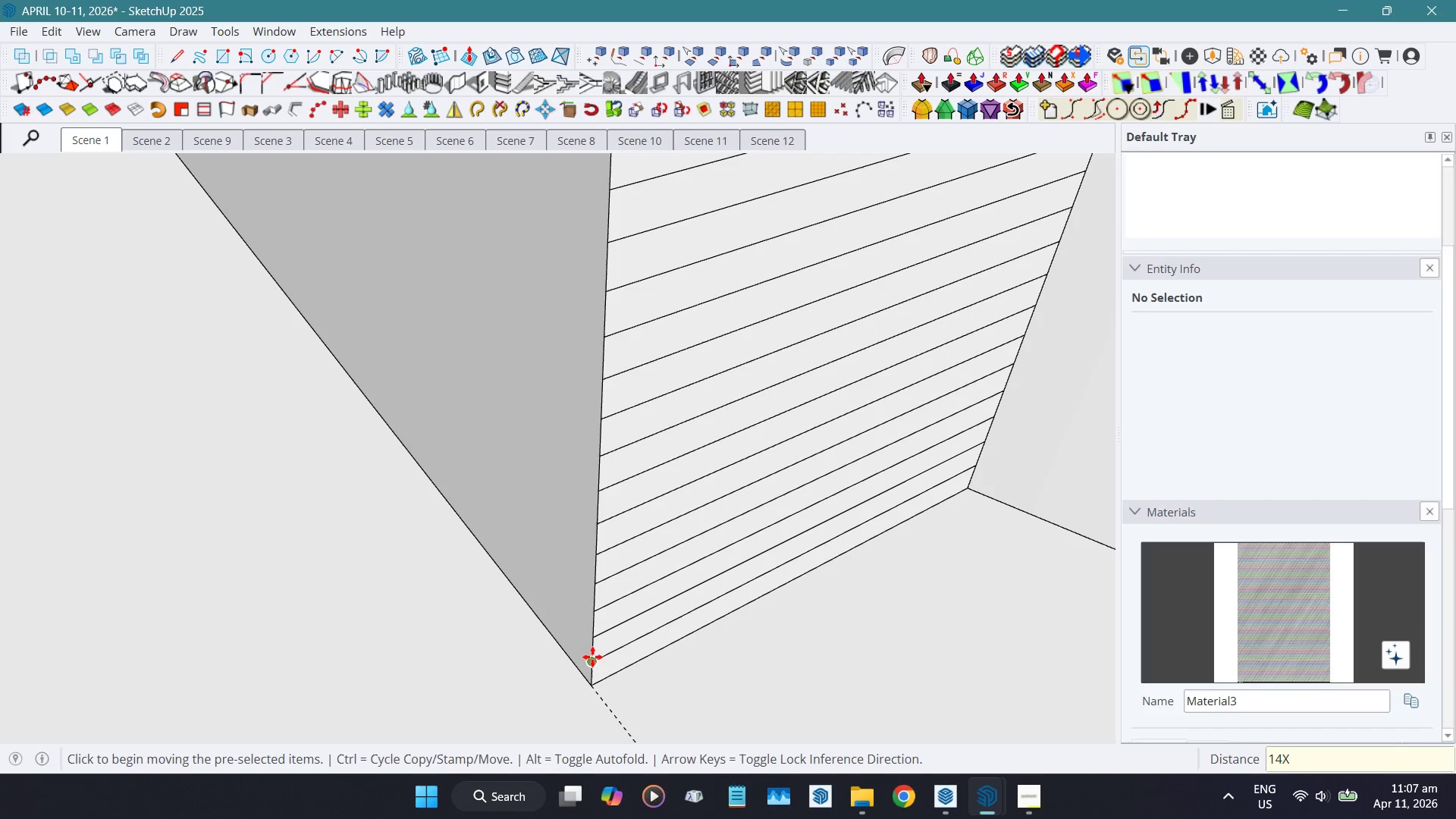 
key(Space)
 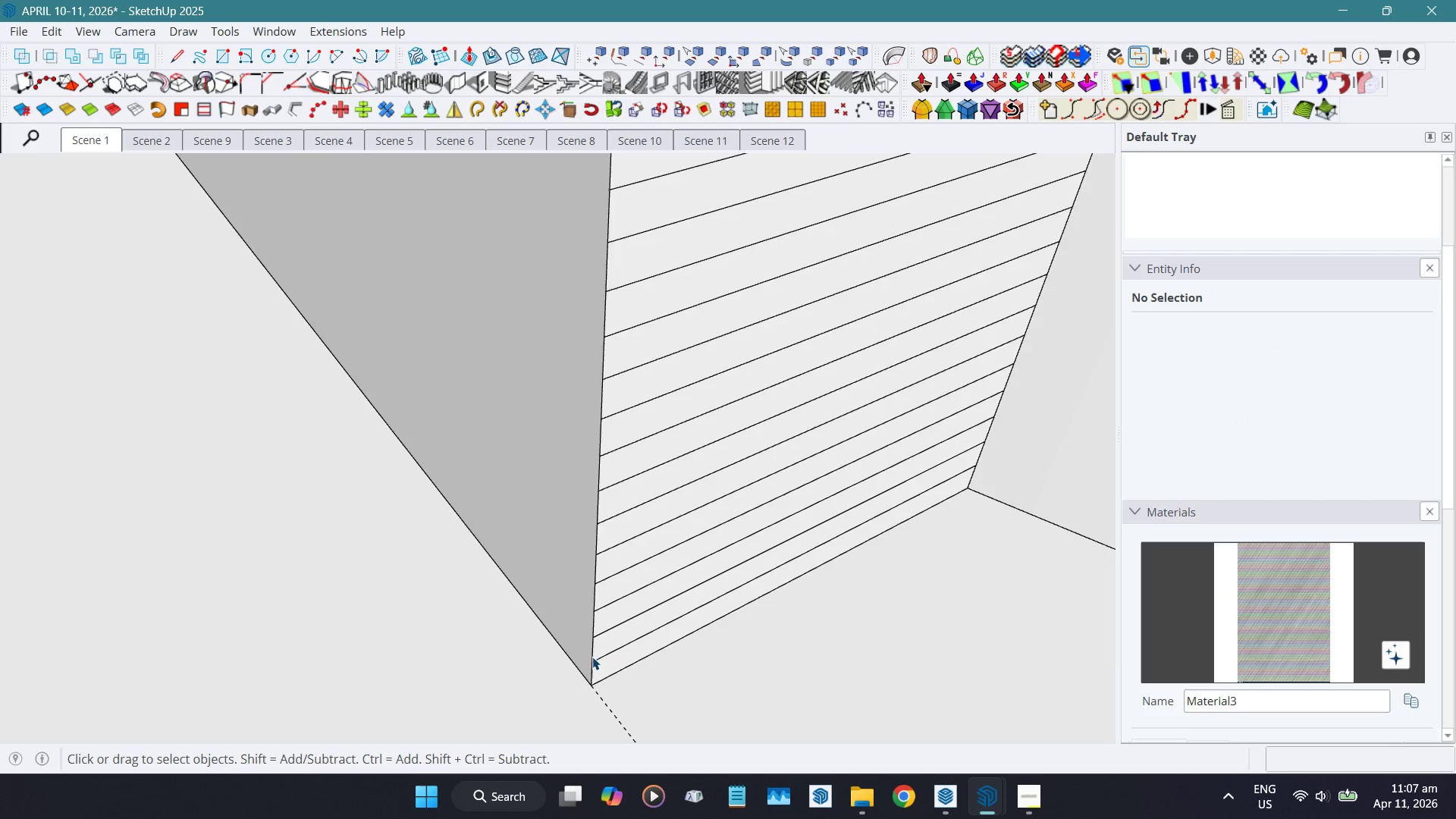 
scroll: coordinate [592, 656], scroll_direction: down, amount: 7.0
 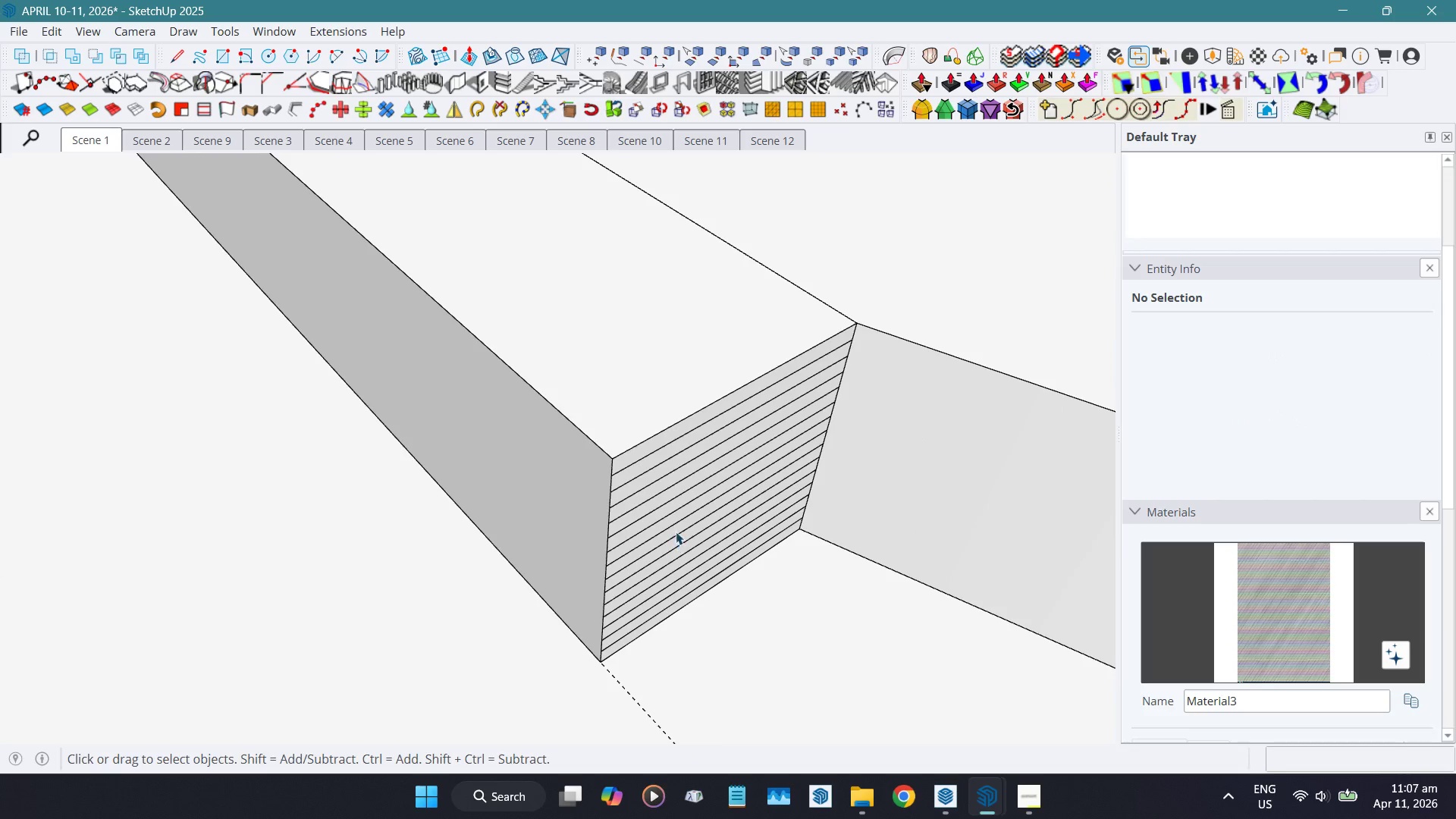 
scroll: coordinate [605, 647], scroll_direction: up, amount: 10.0
 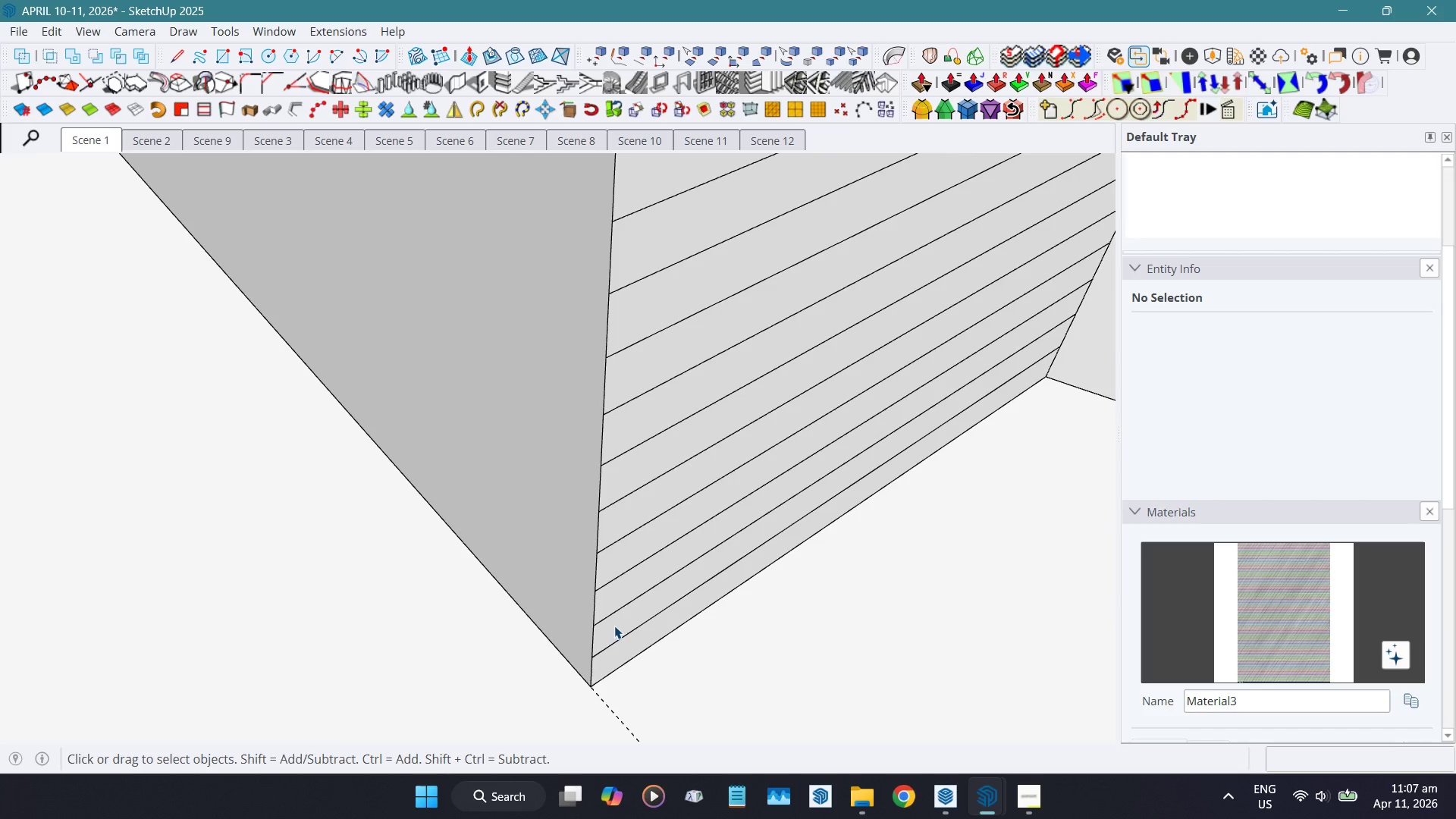 
left_click([614, 626])
 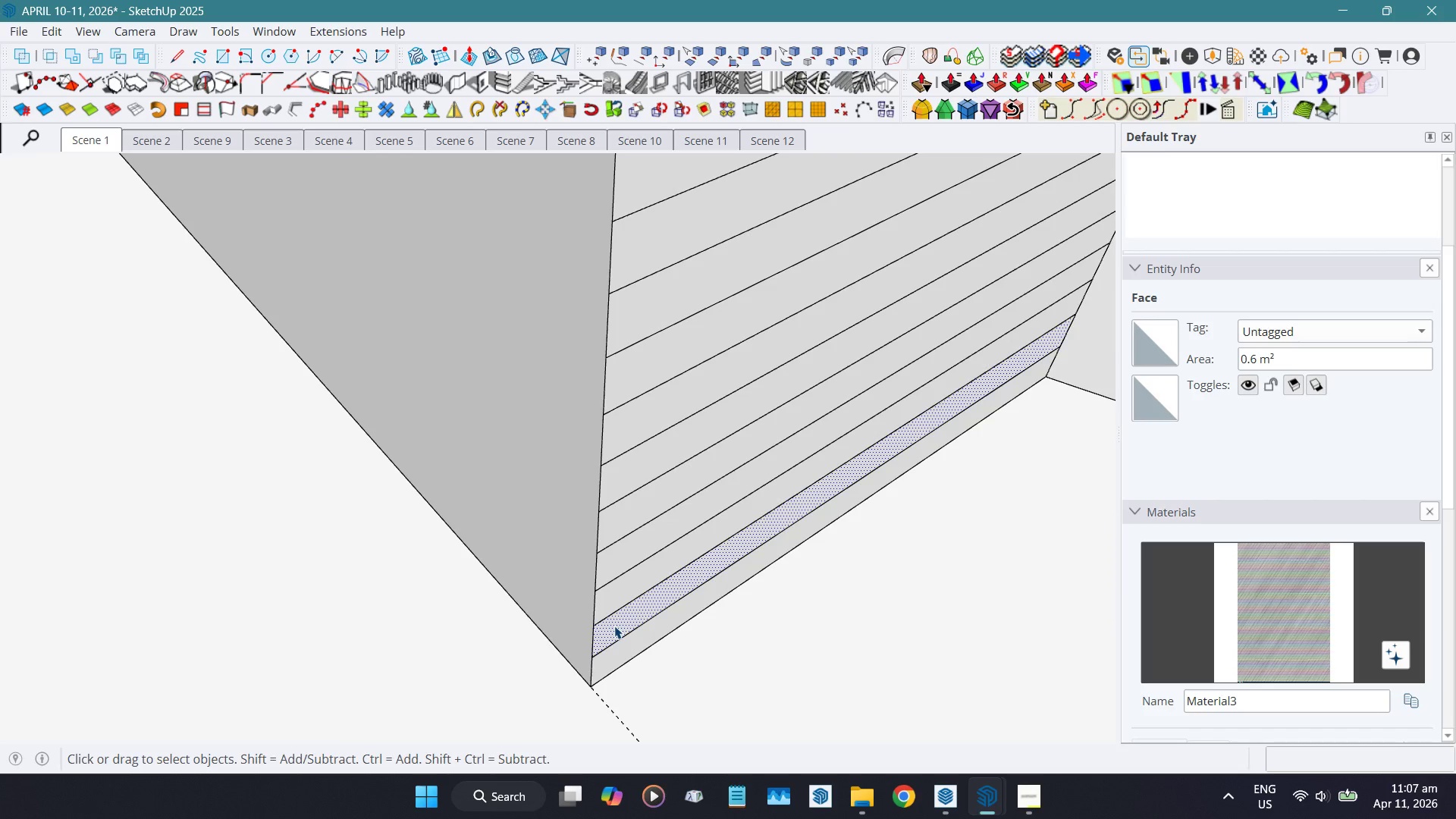 
key(Shift+ShiftLeft)
 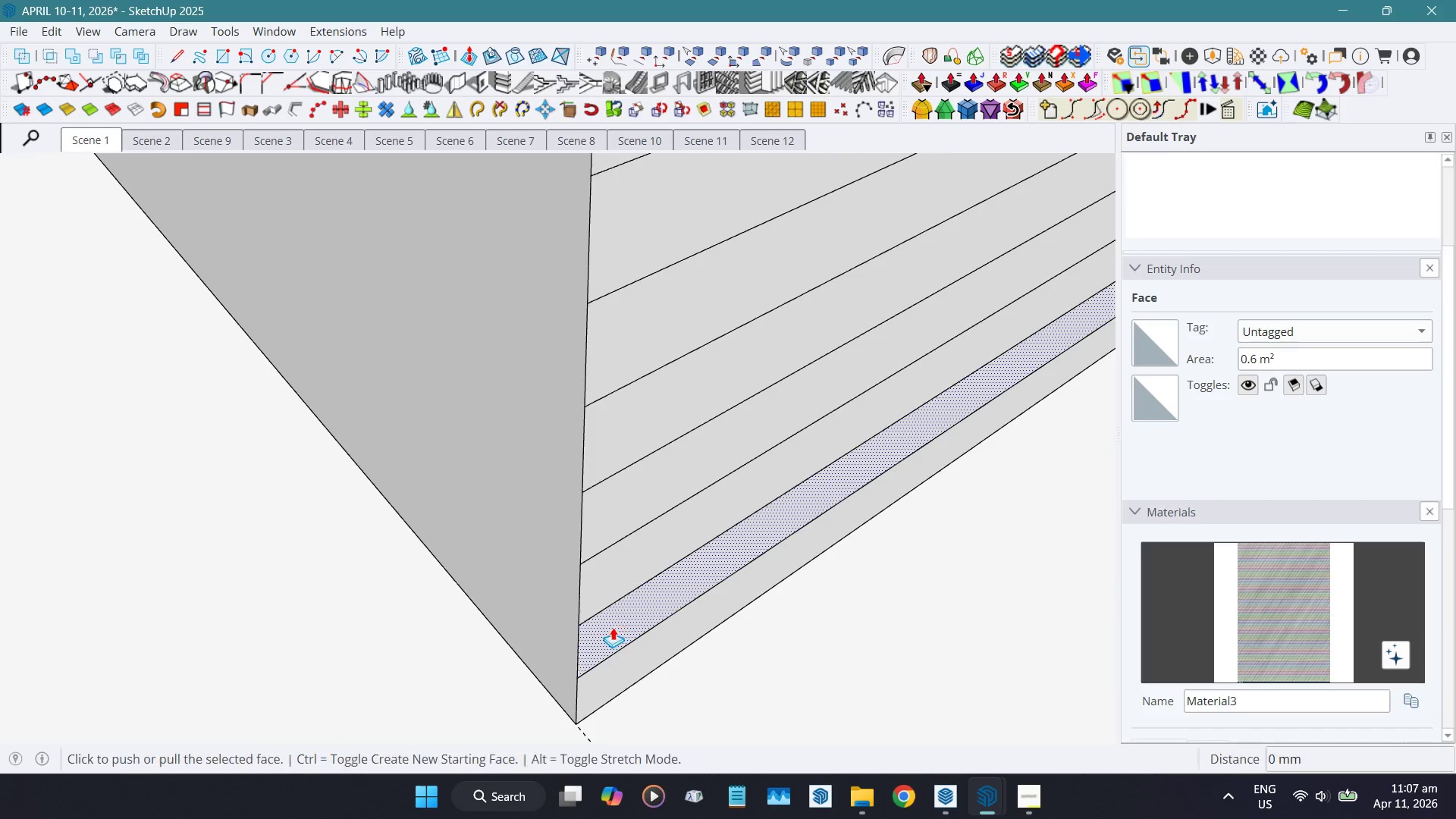 
key(Shift+D)
 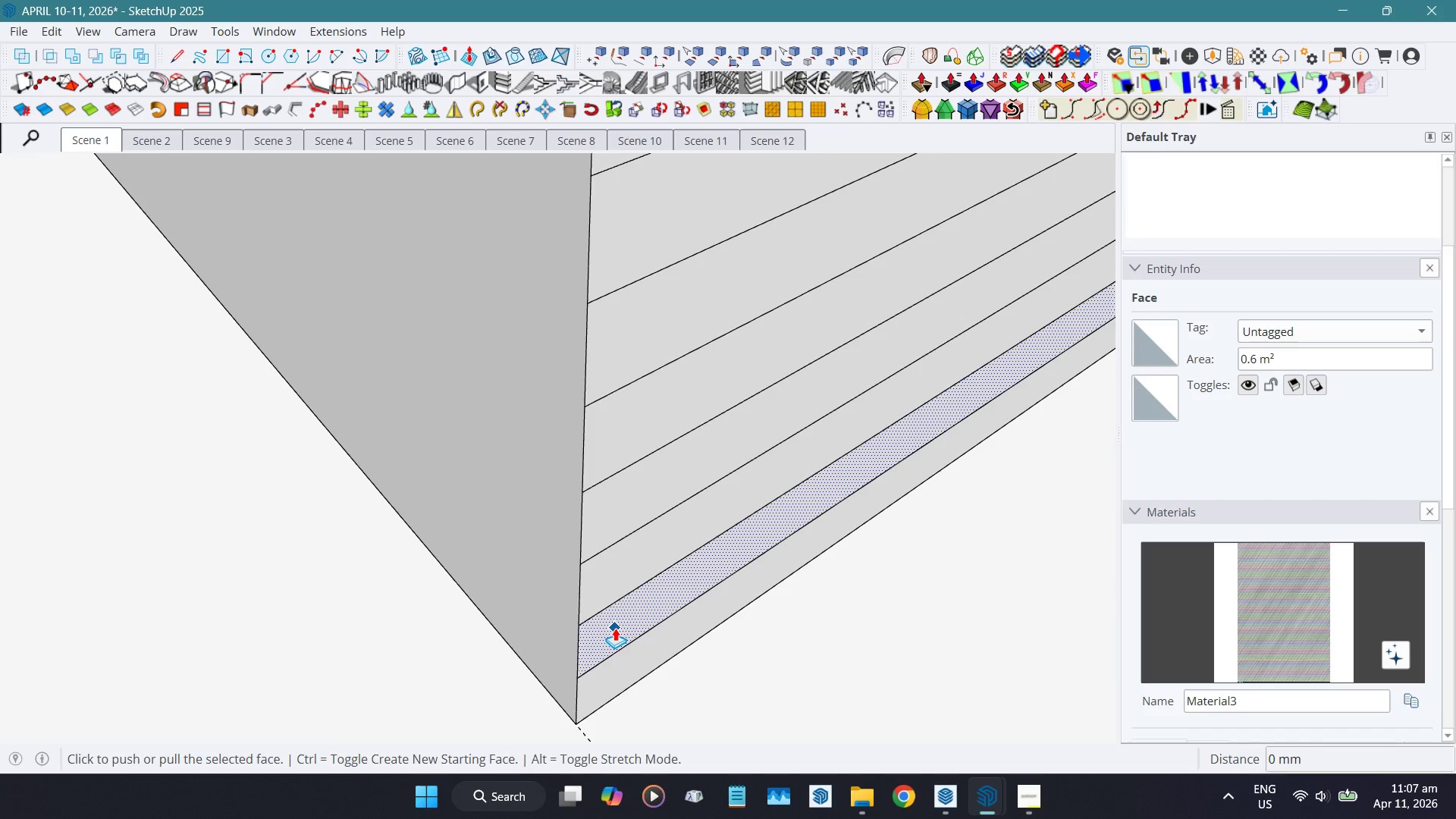 
scroll: coordinate [614, 626], scroll_direction: up, amount: 5.0
 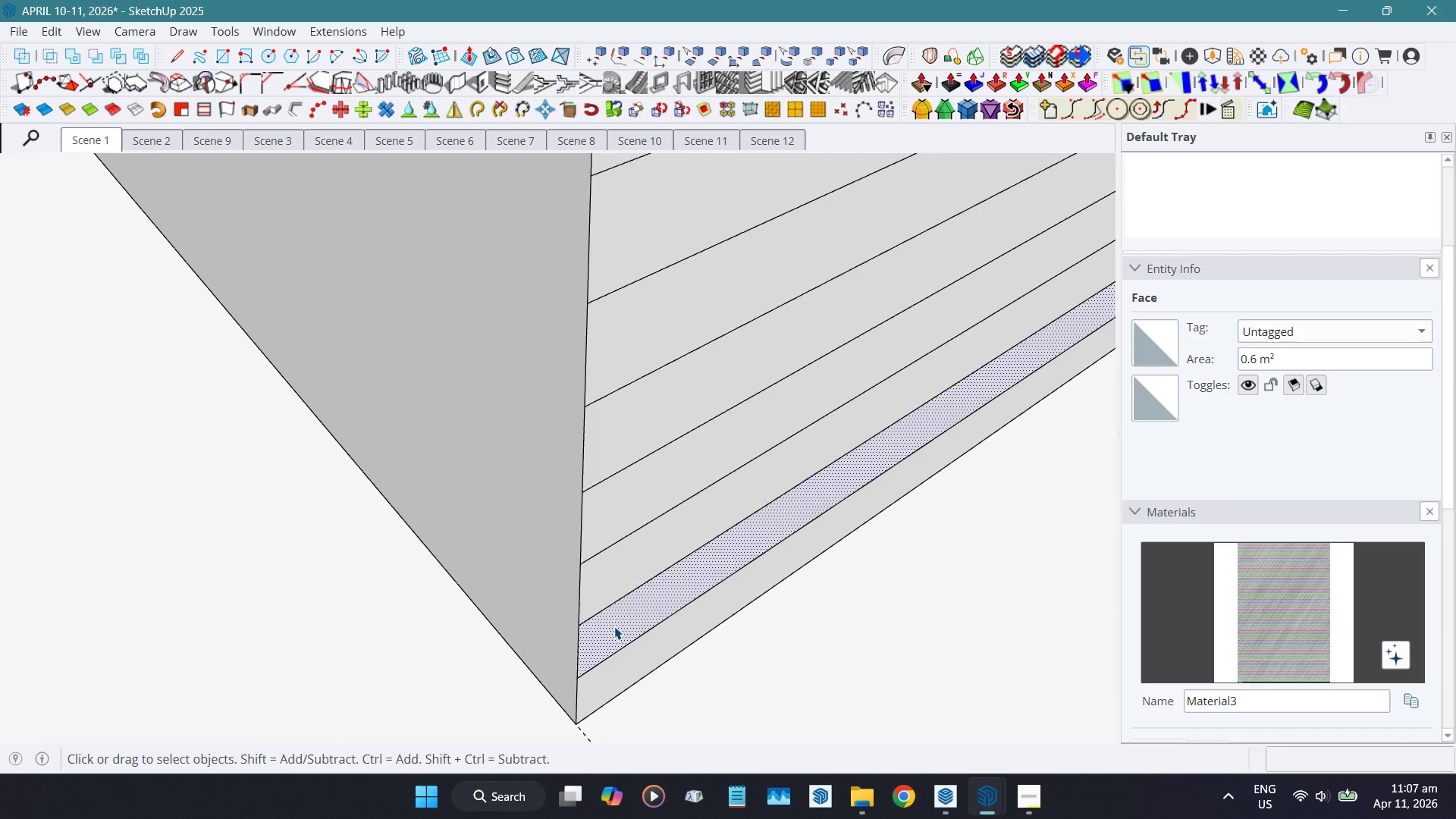 
wait(5.57)
 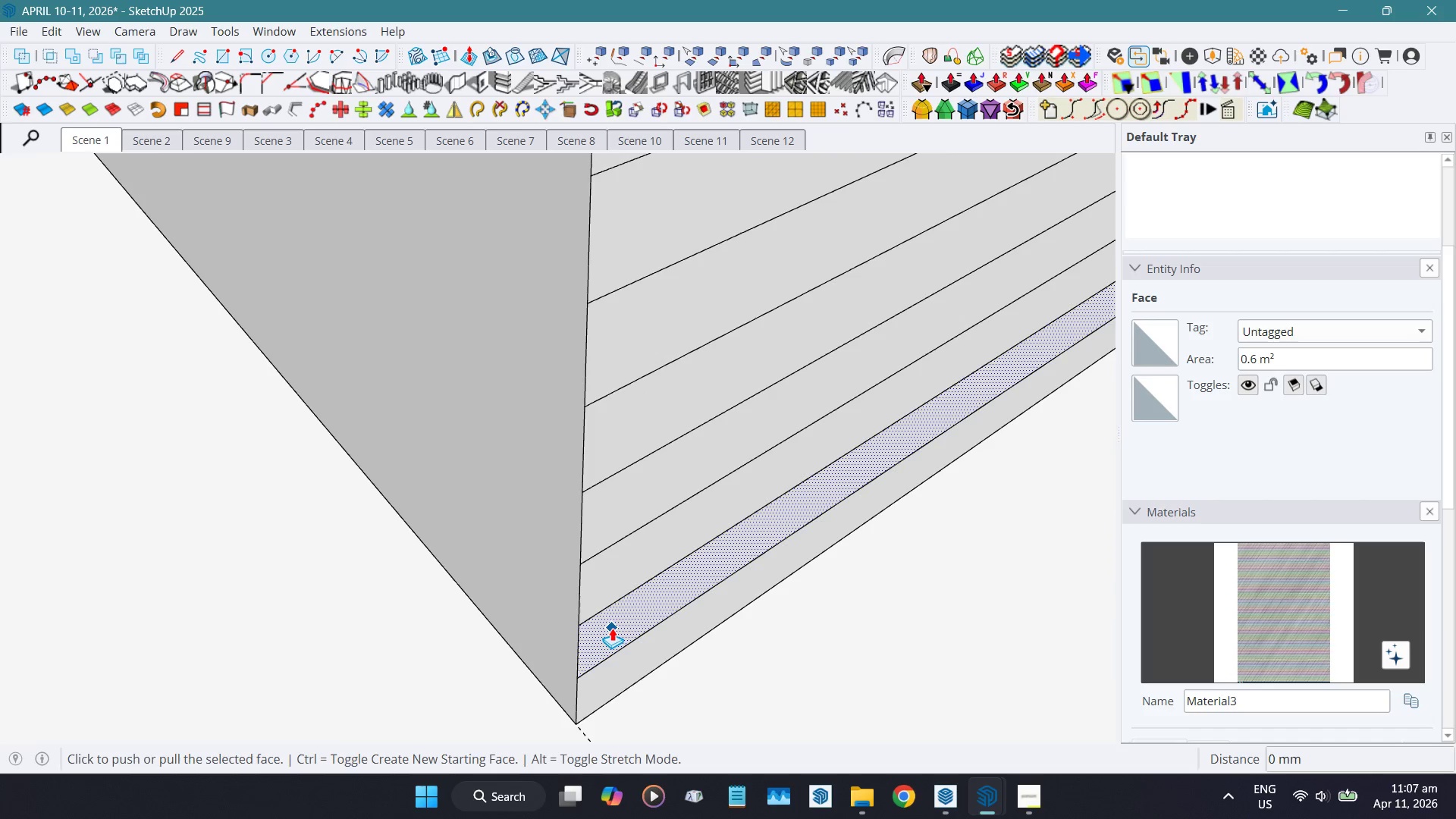 
key(Space)
 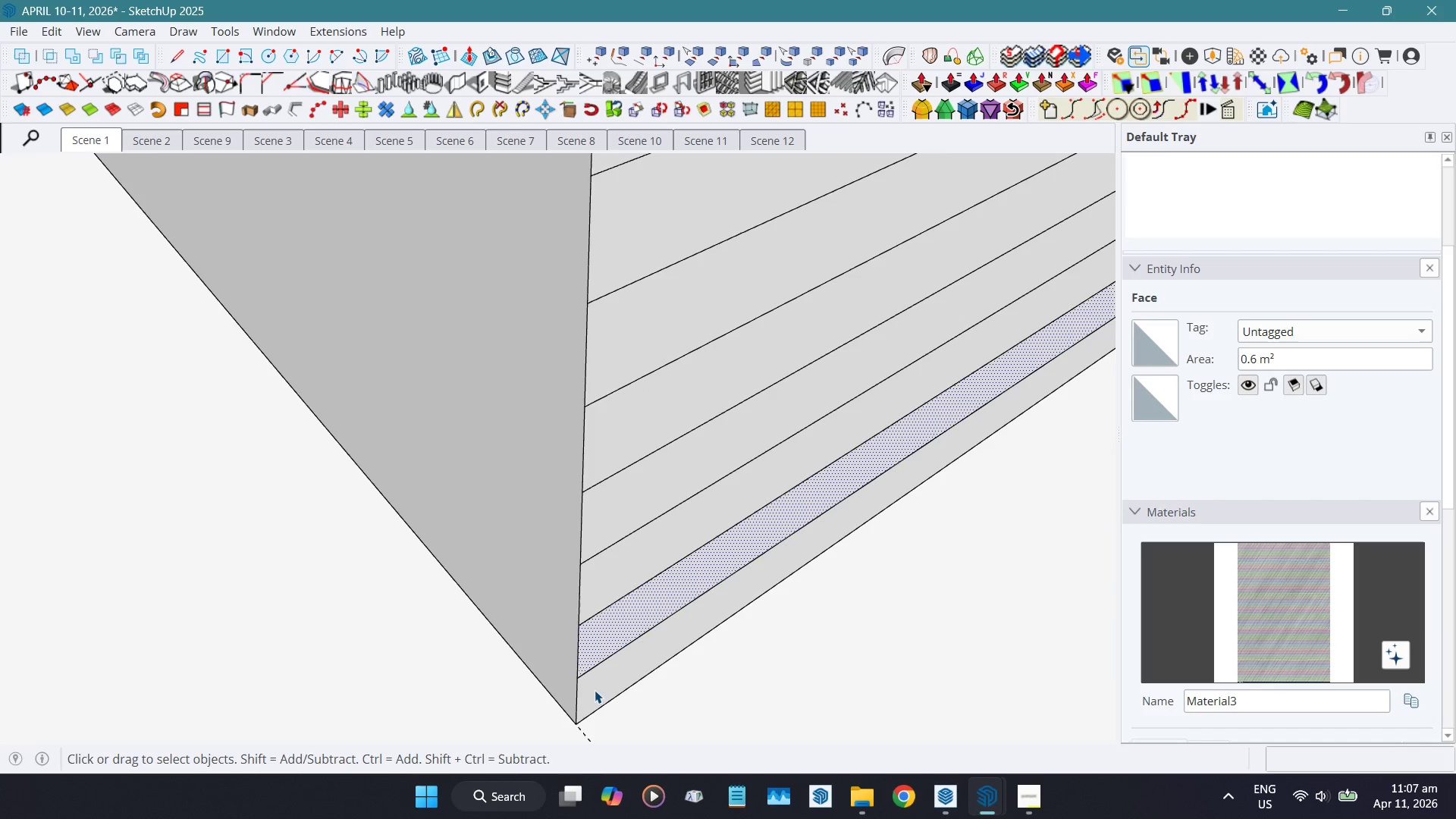 
left_click([595, 690])
 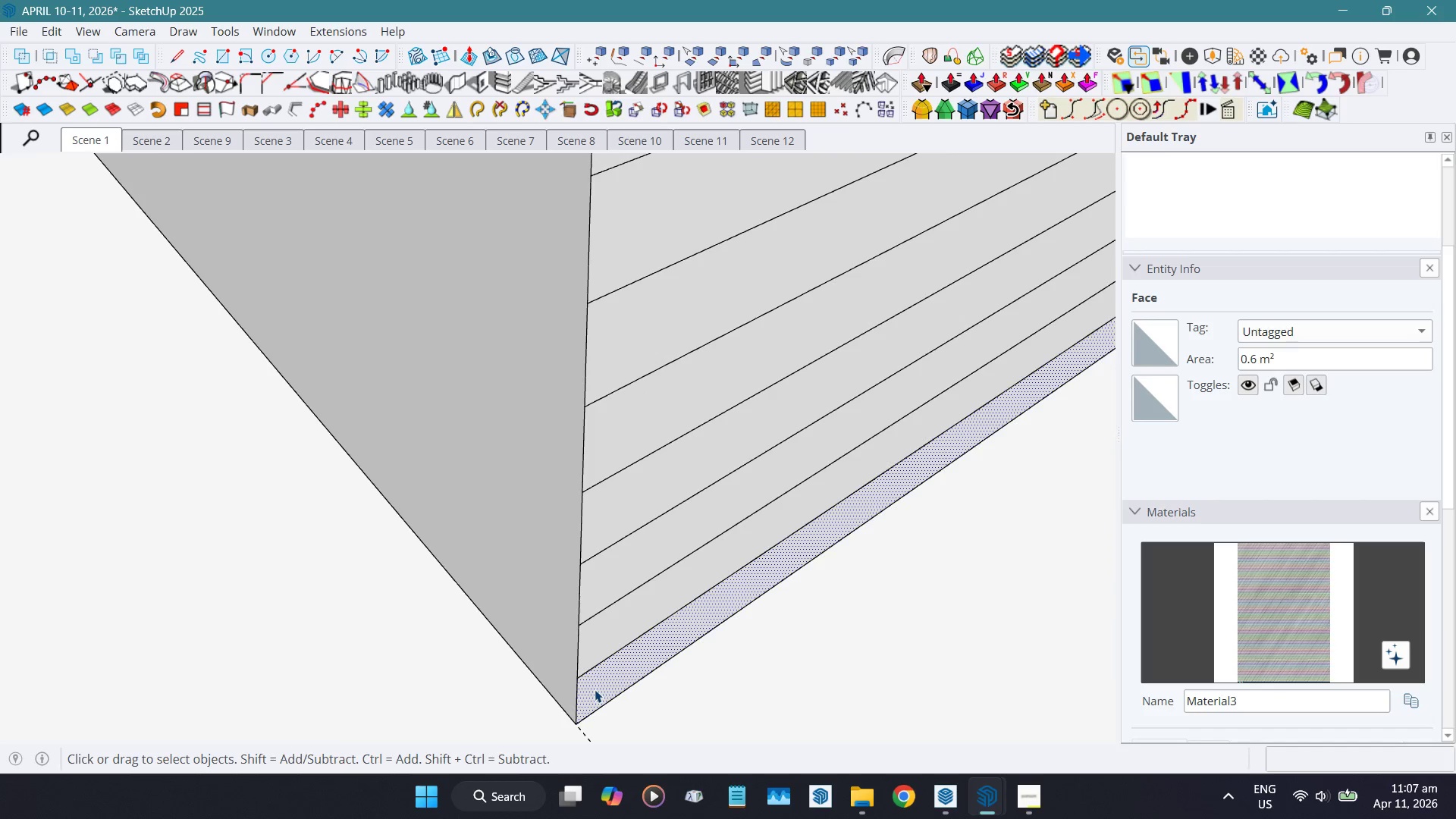 
key(Control+C)
 